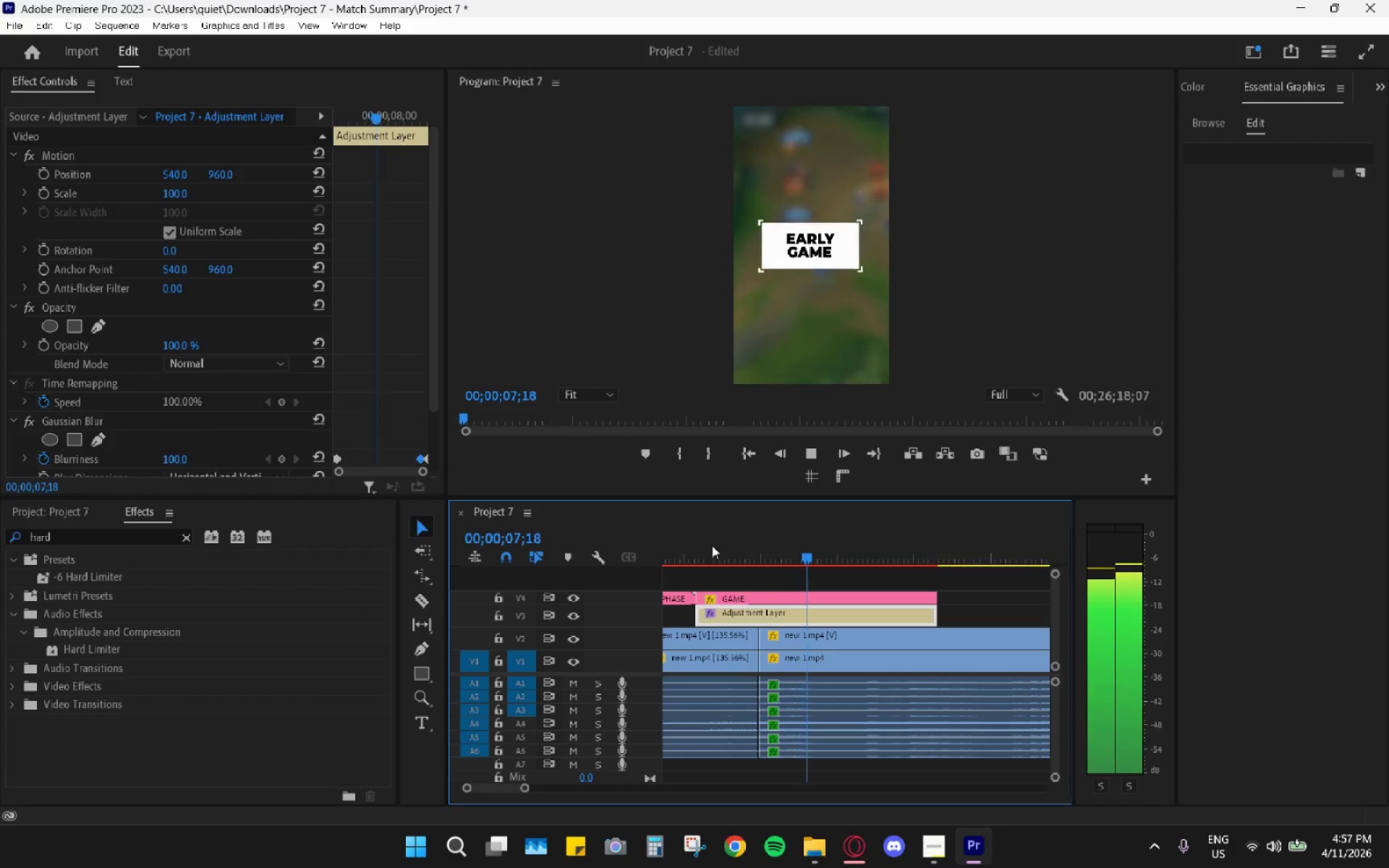 
key(Space)
 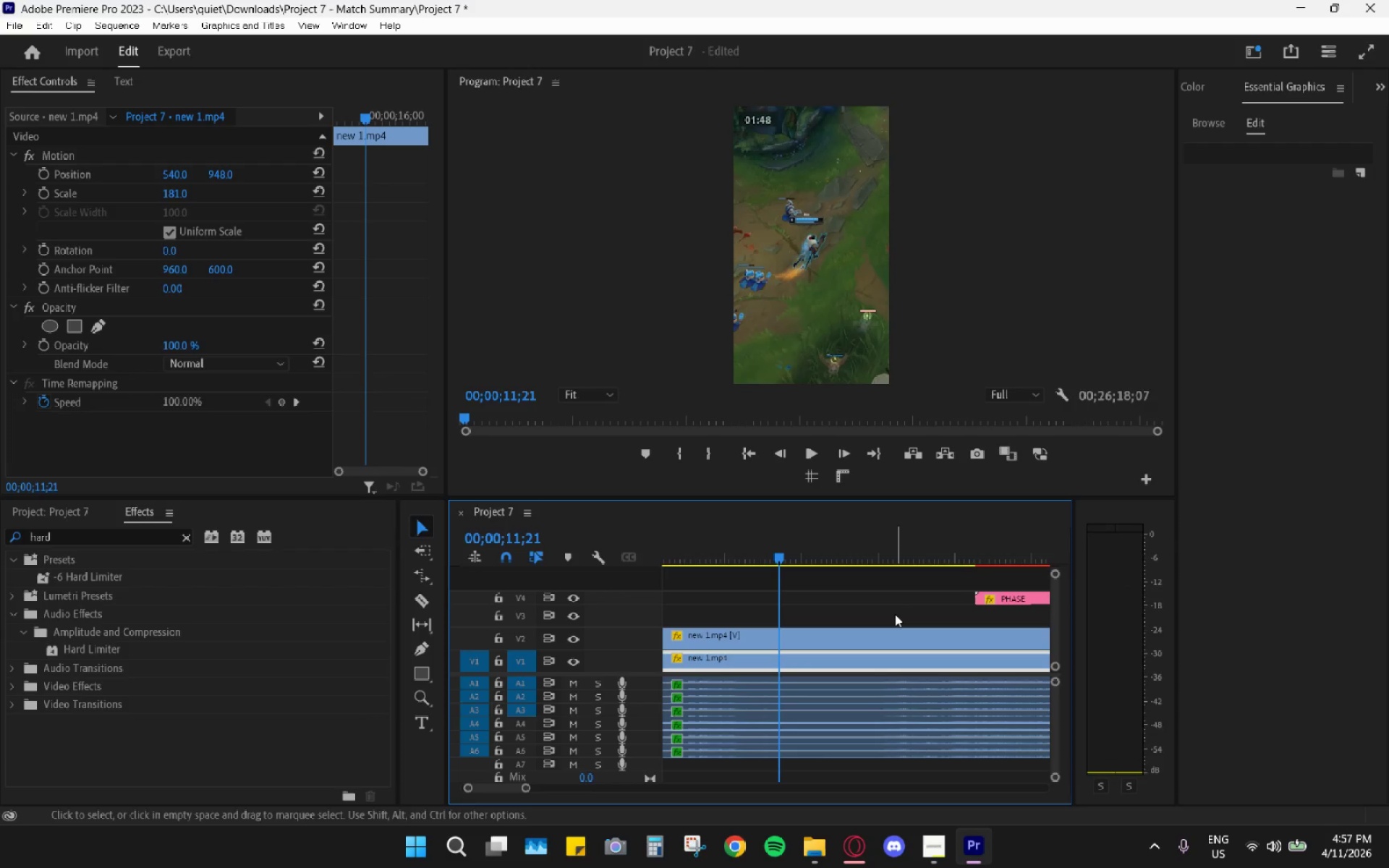 
hold_key(key=AltLeft, duration=0.77)
scroll: coordinate [871, 624], scroll_direction: down, amount: 11.0
 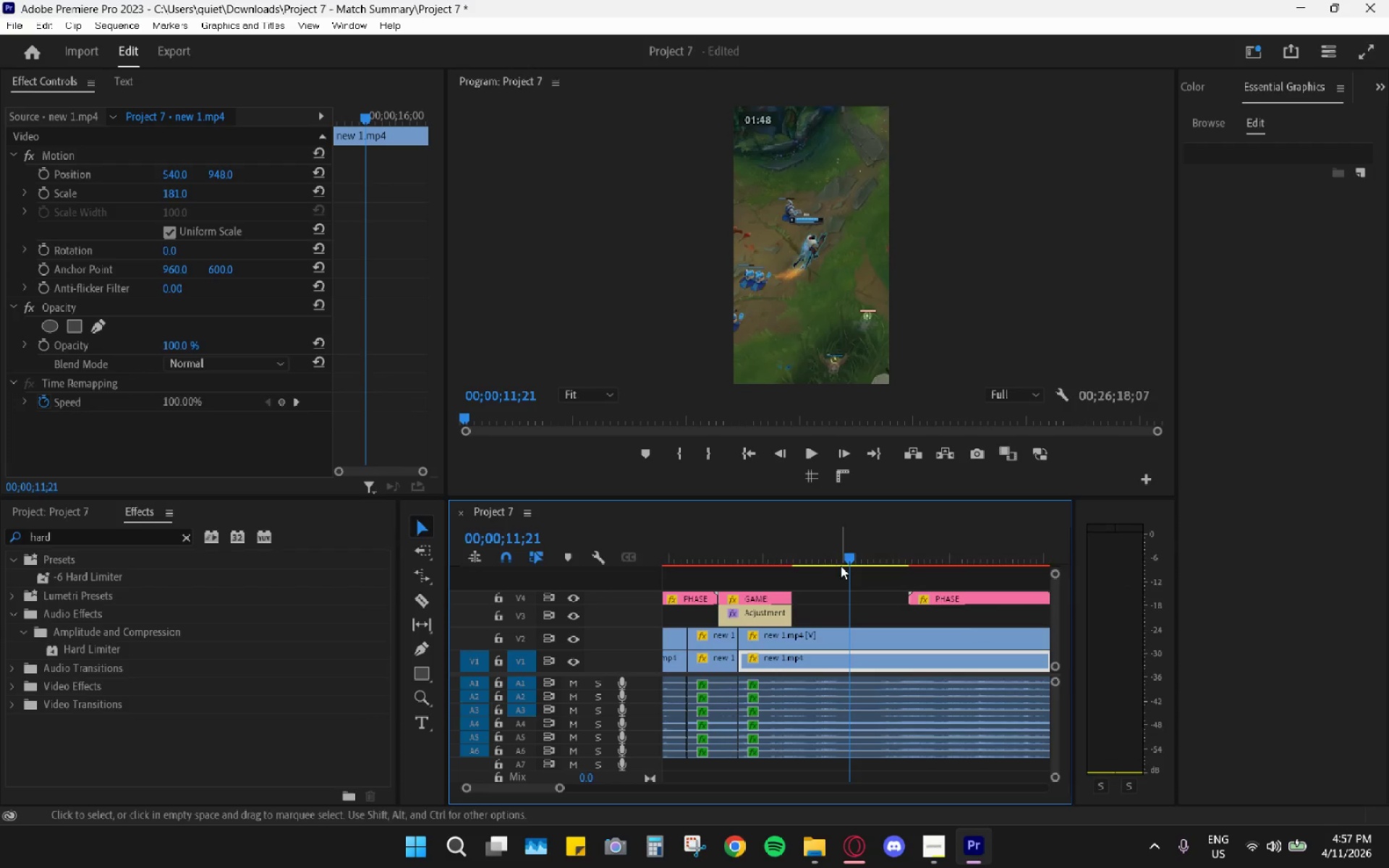 
type(cv)
 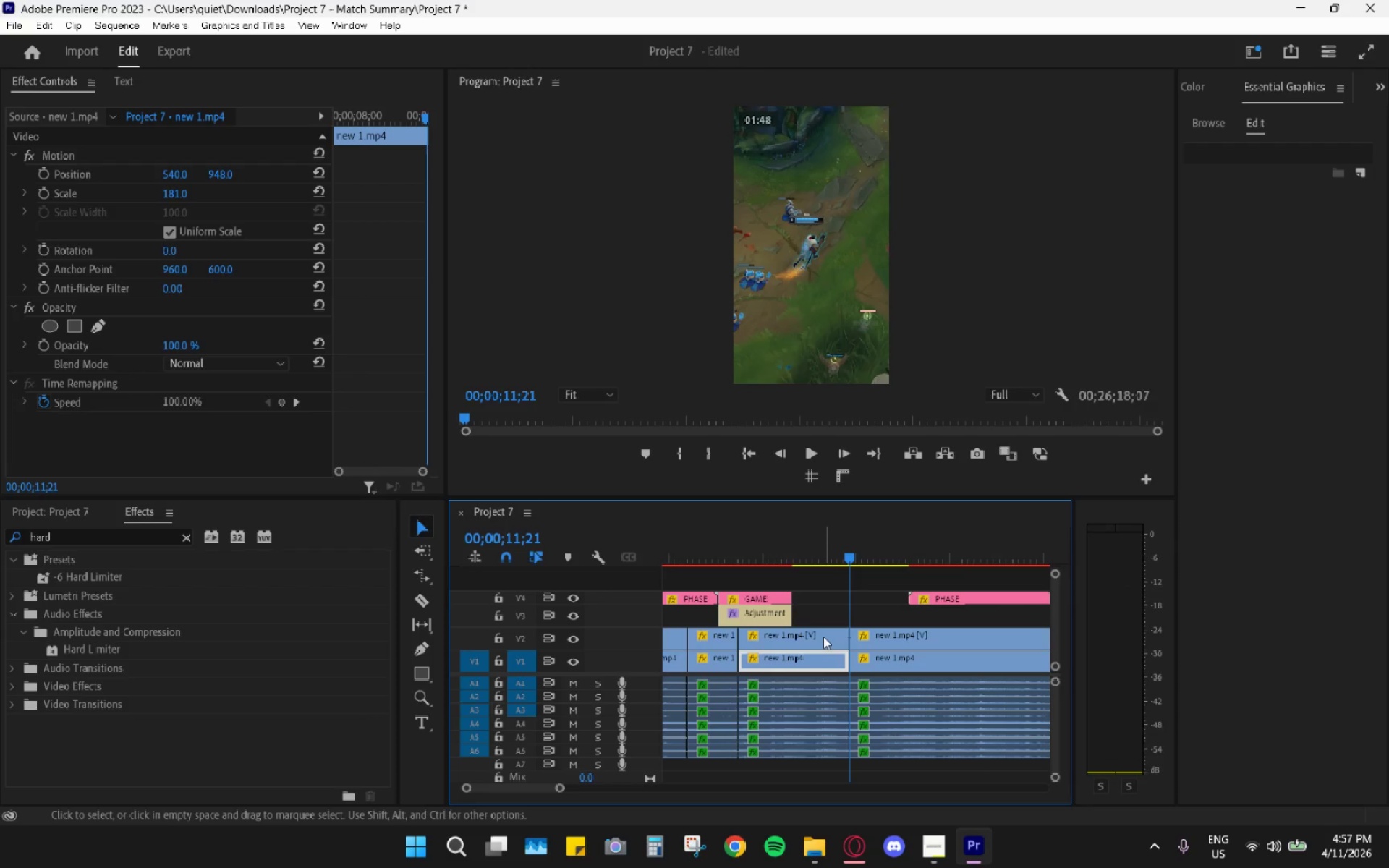 
left_click([823, 637])
 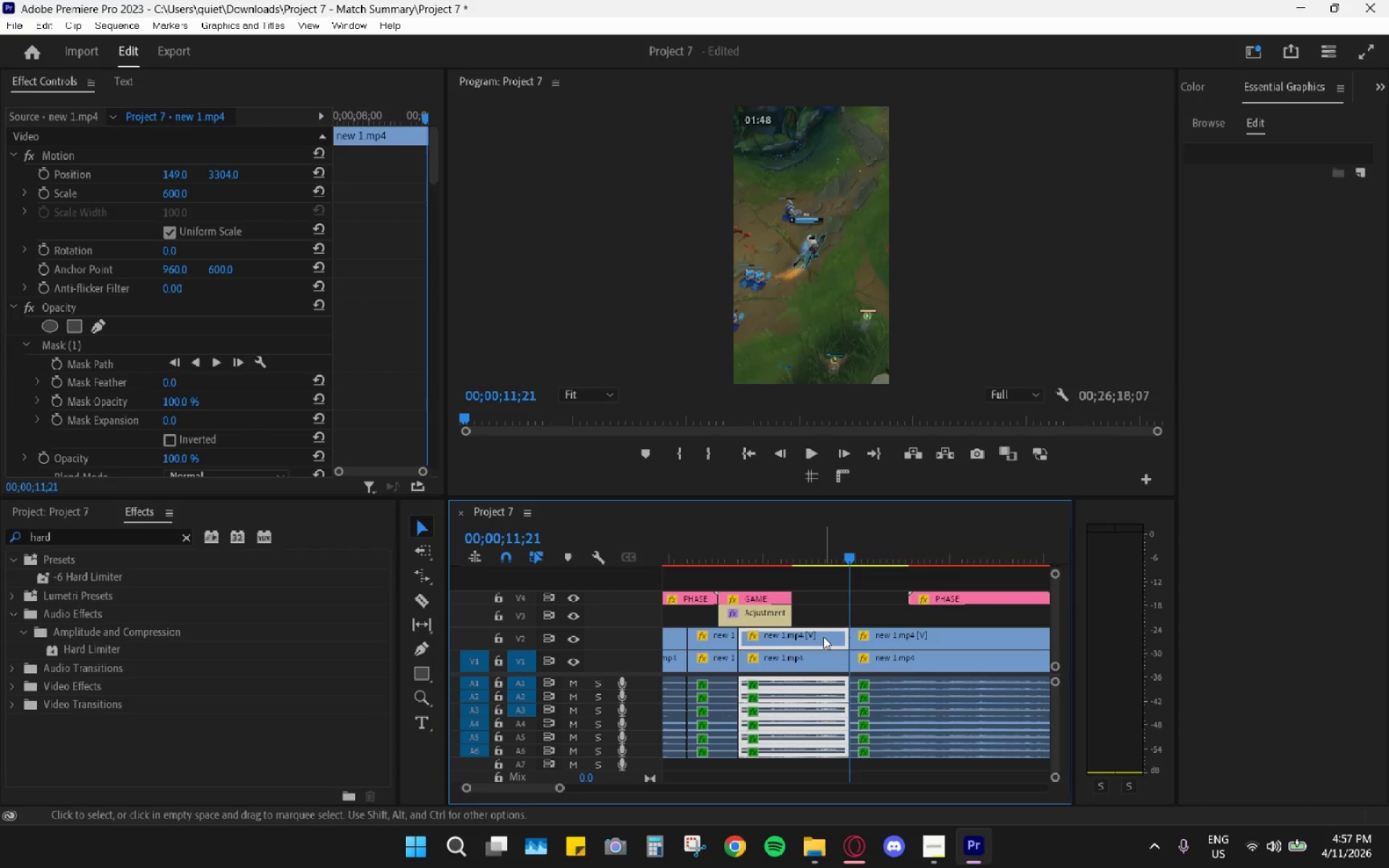 
key(H)
 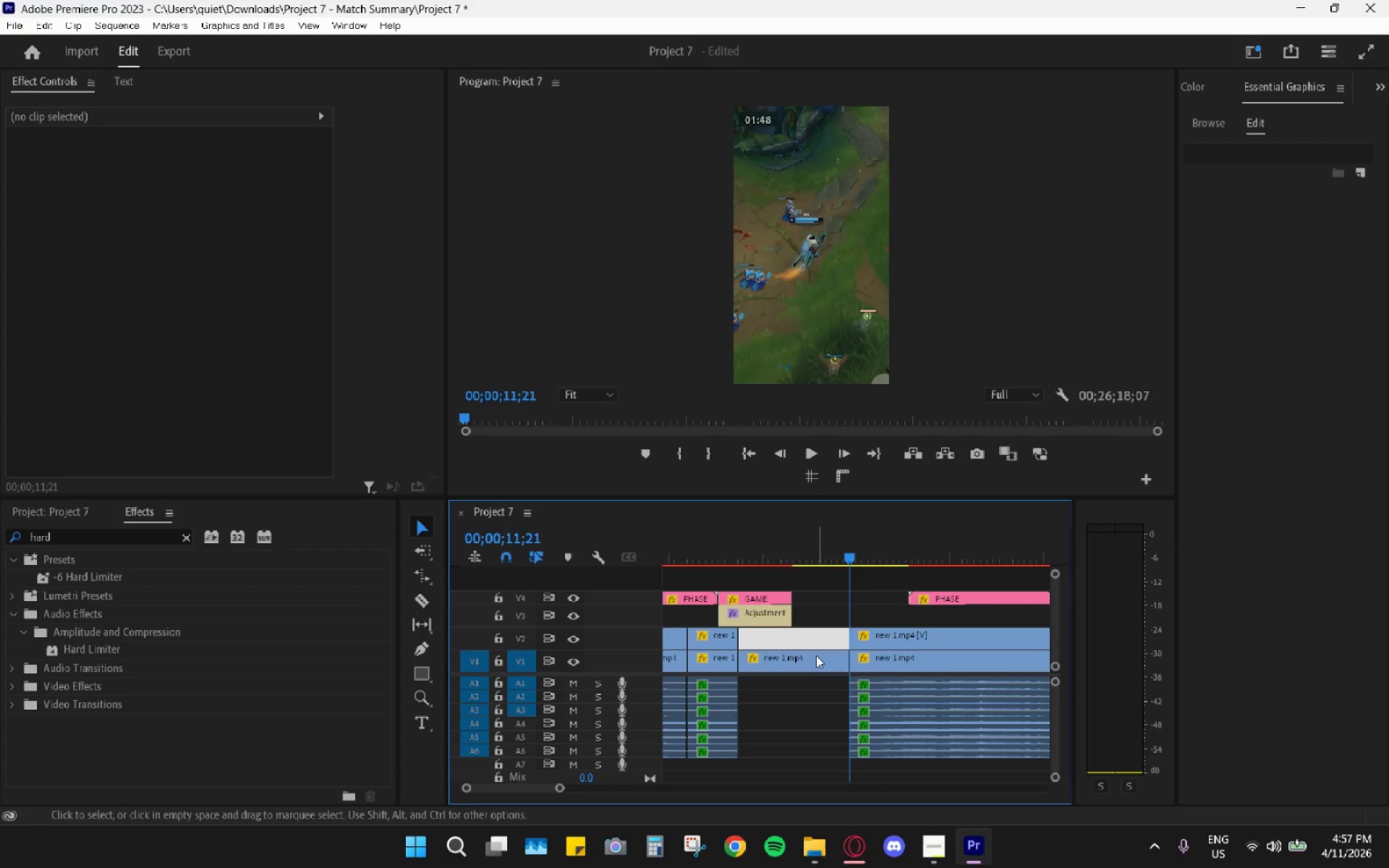 
double_click([817, 655])
 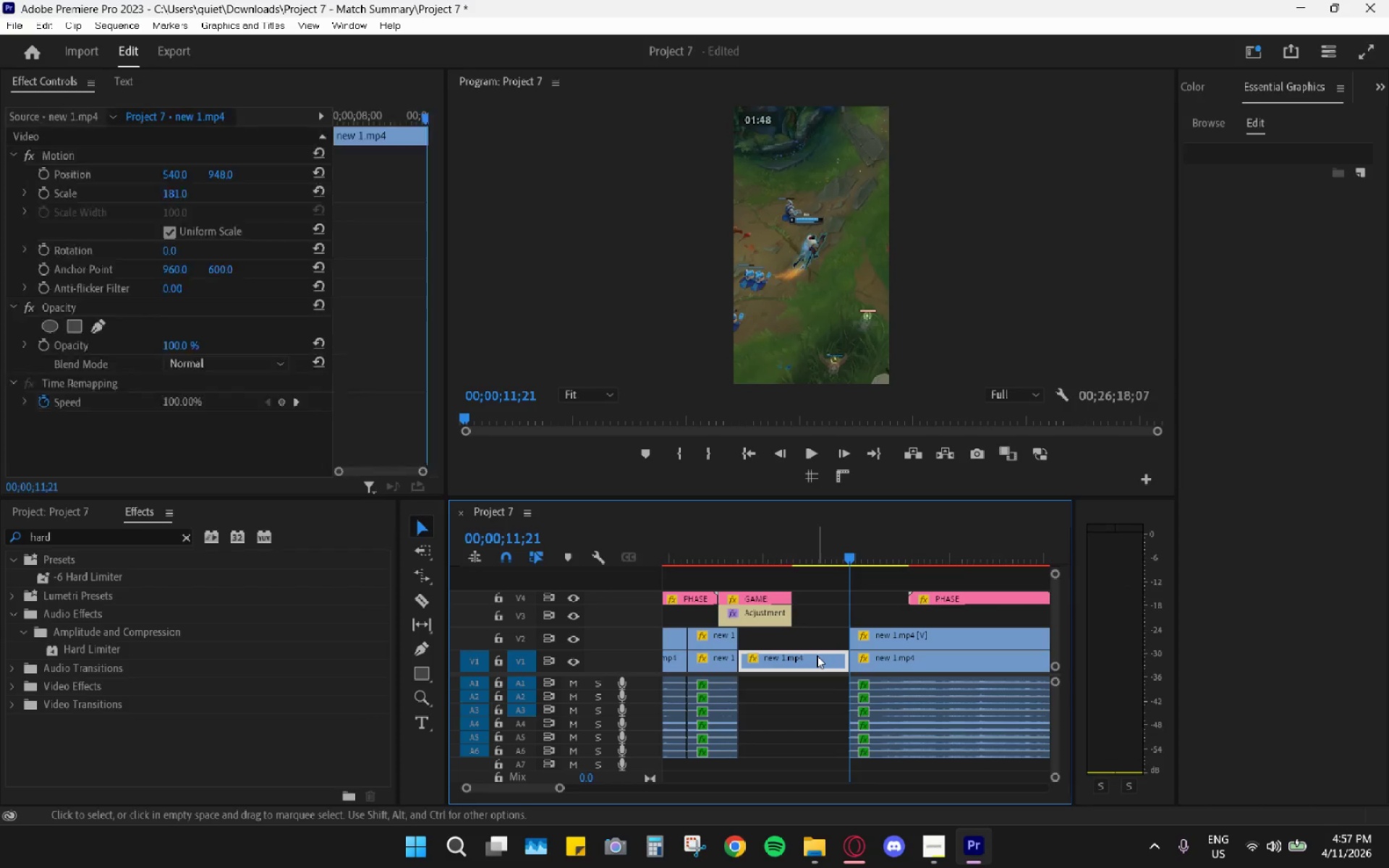 
key(H)
 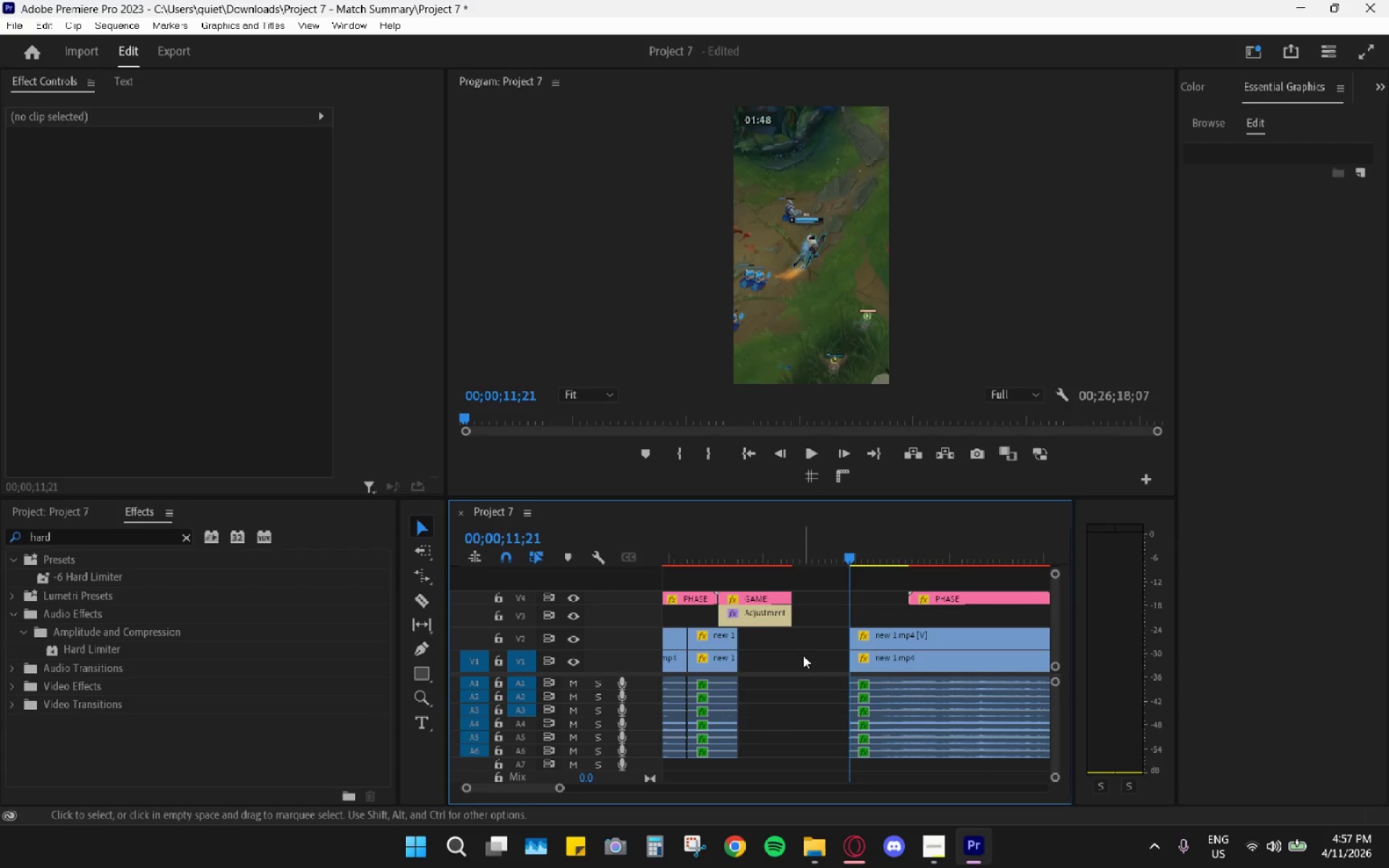 
triple_click([803, 655])
 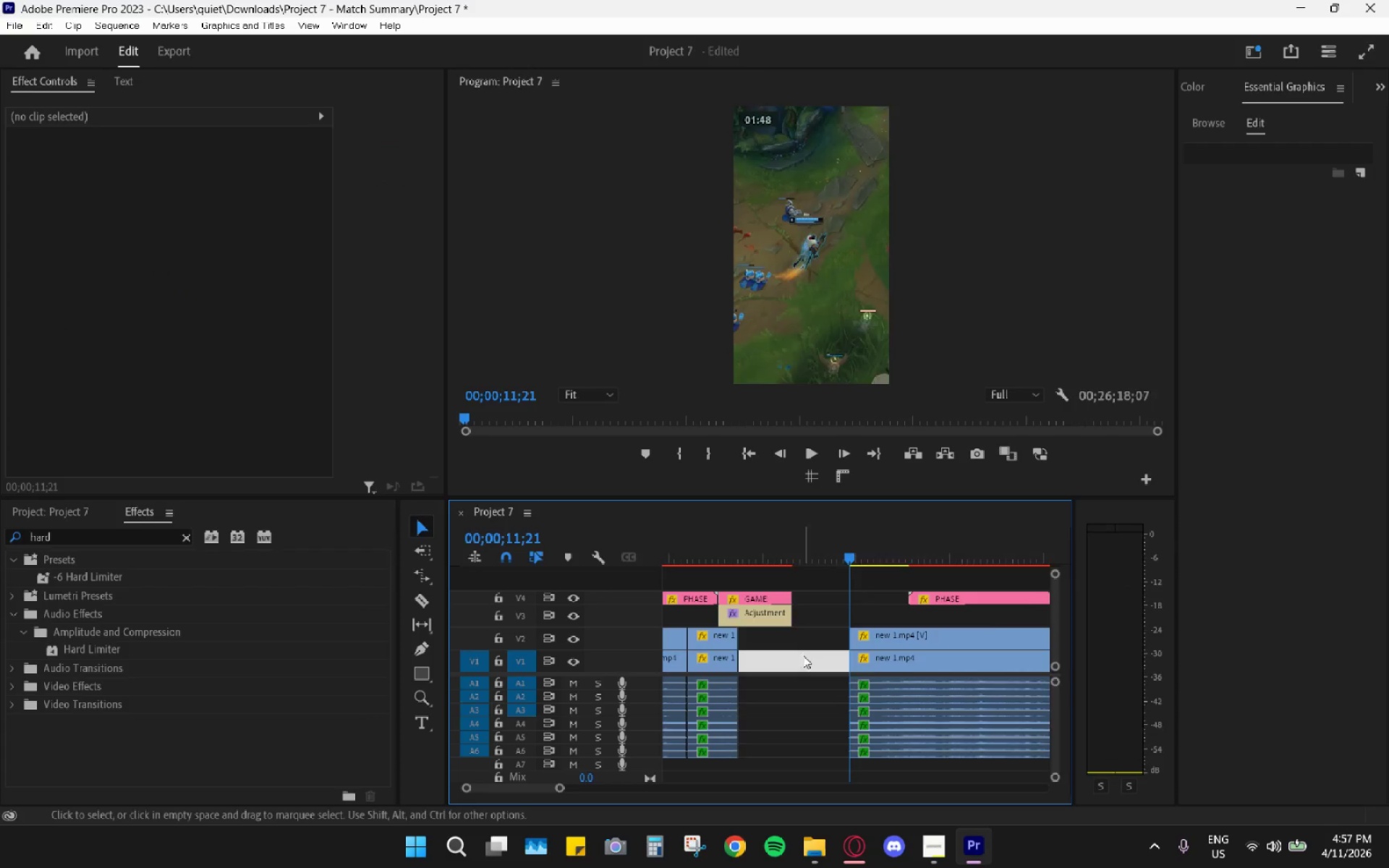 
key(H)
 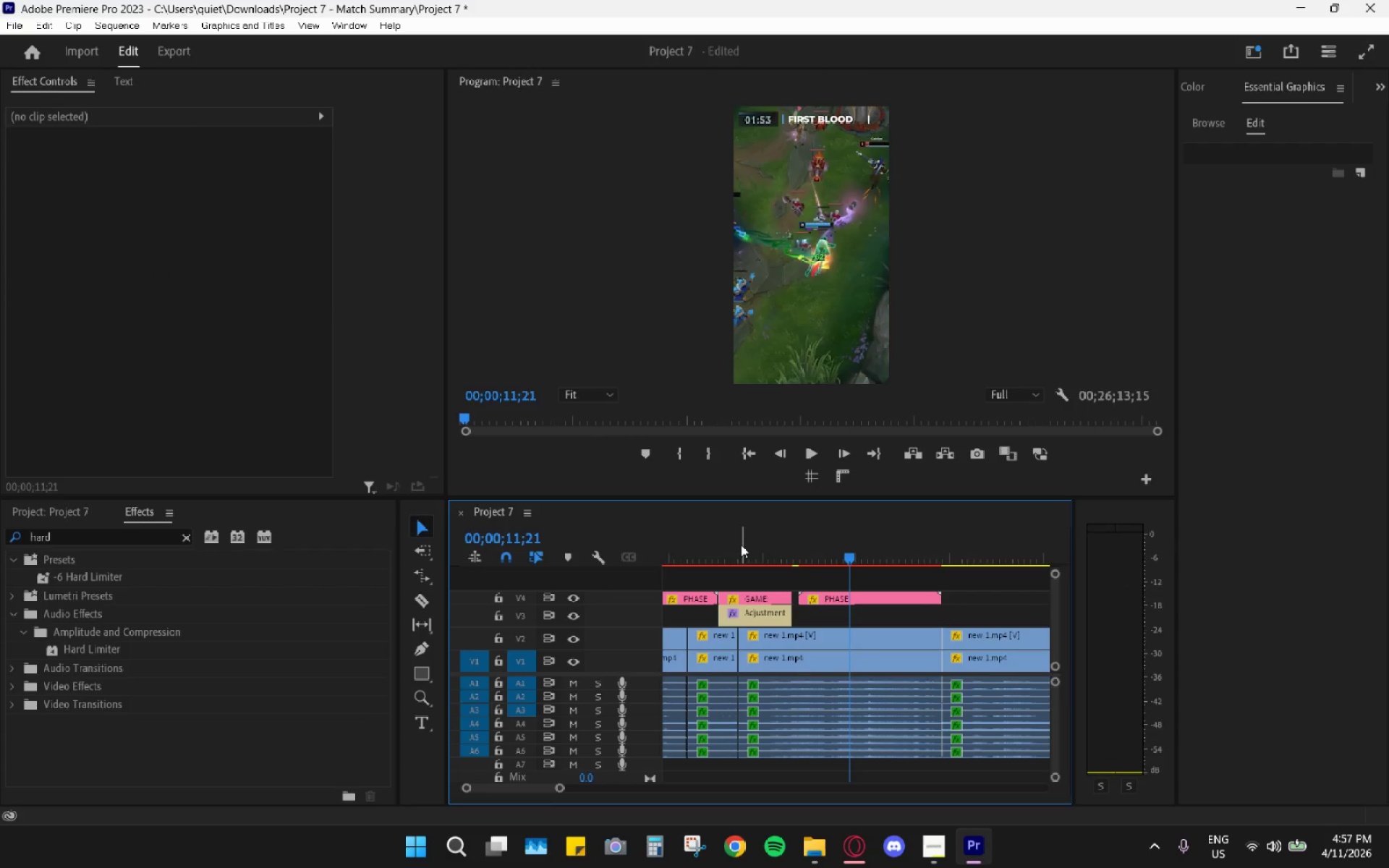 
left_click_drag(start_coordinate=[739, 538], to_coordinate=[719, 548])
 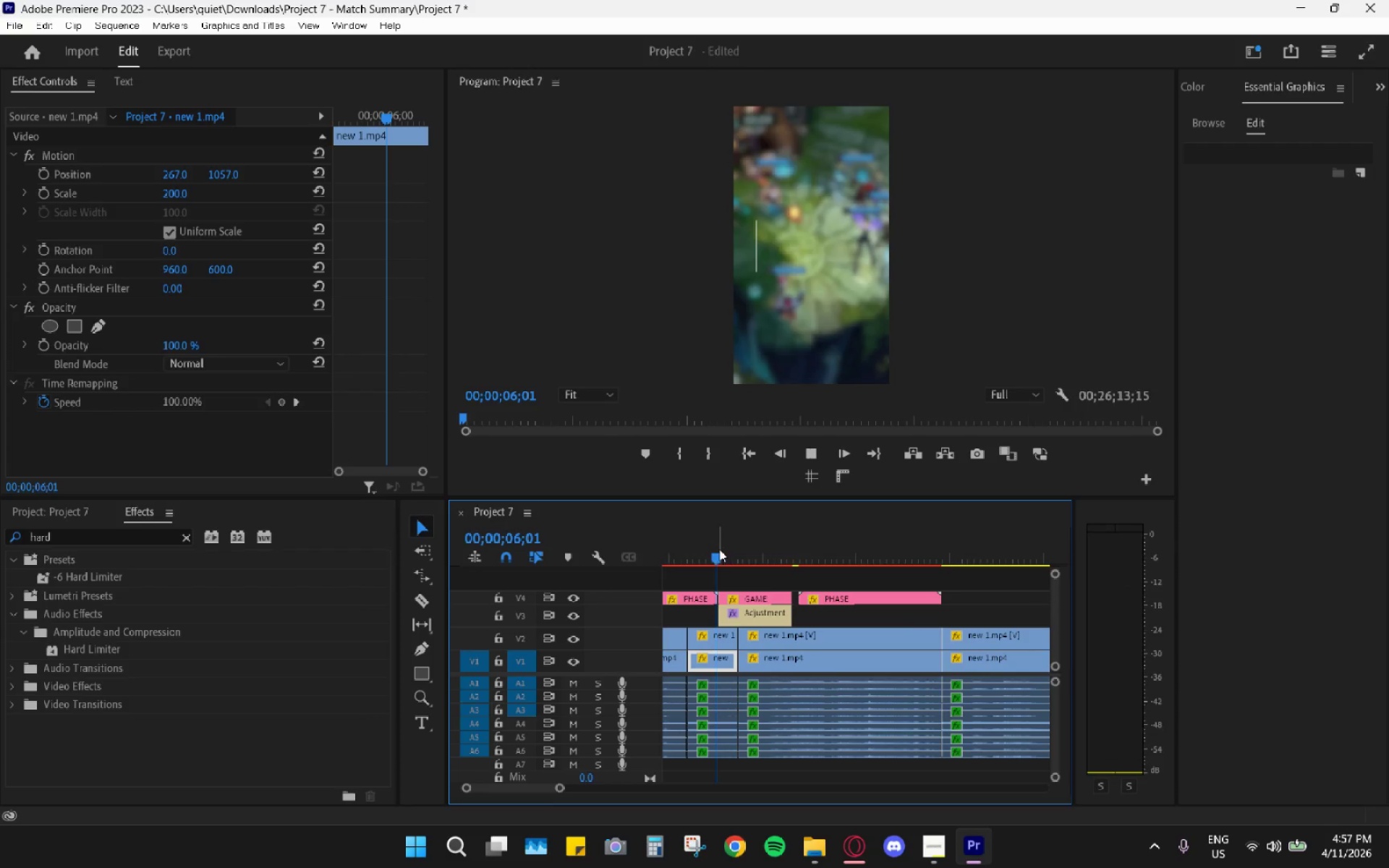 
key(Space)
 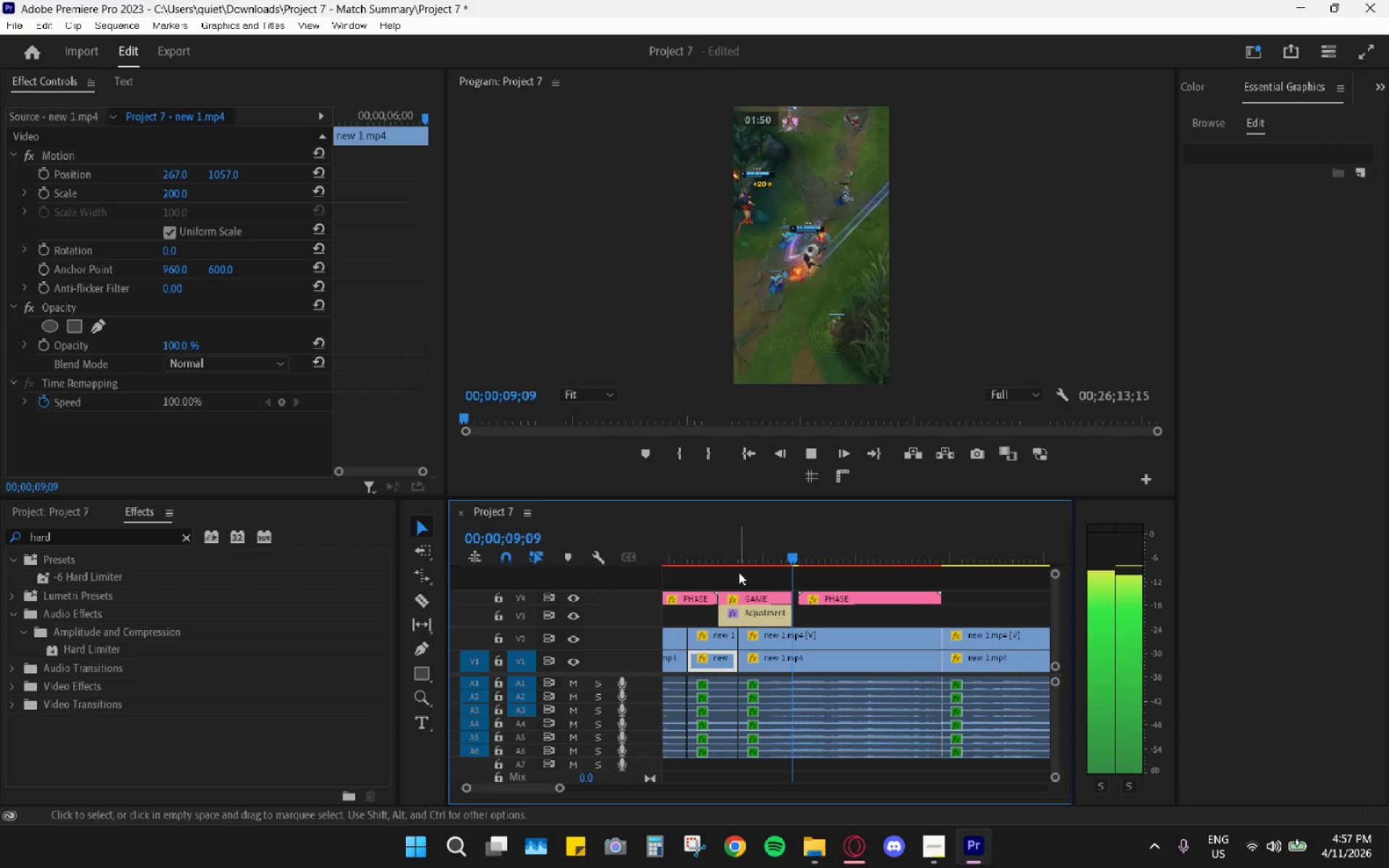 
key(Space)
 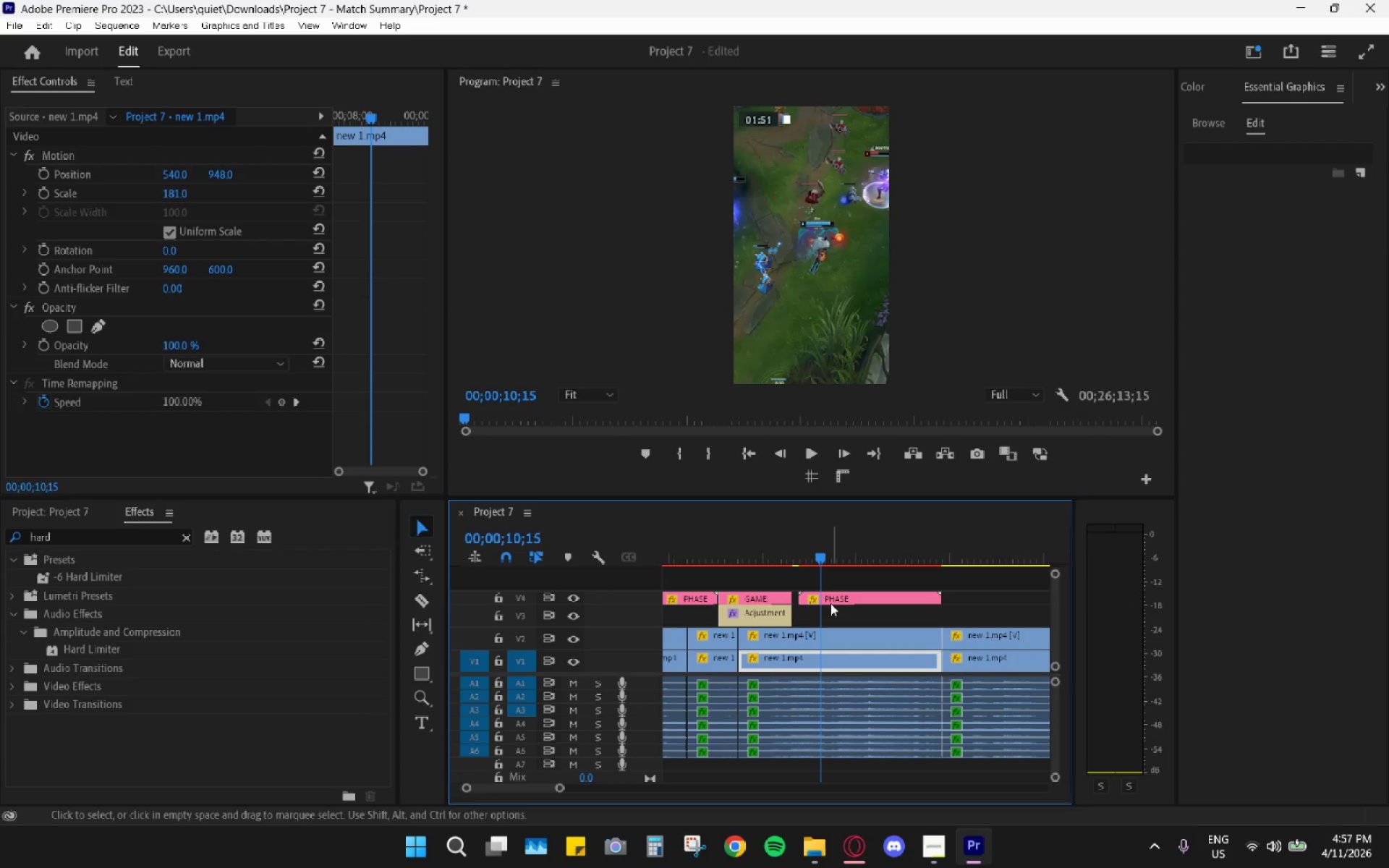 
left_click_drag(start_coordinate=[828, 596], to_coordinate=[818, 595])
 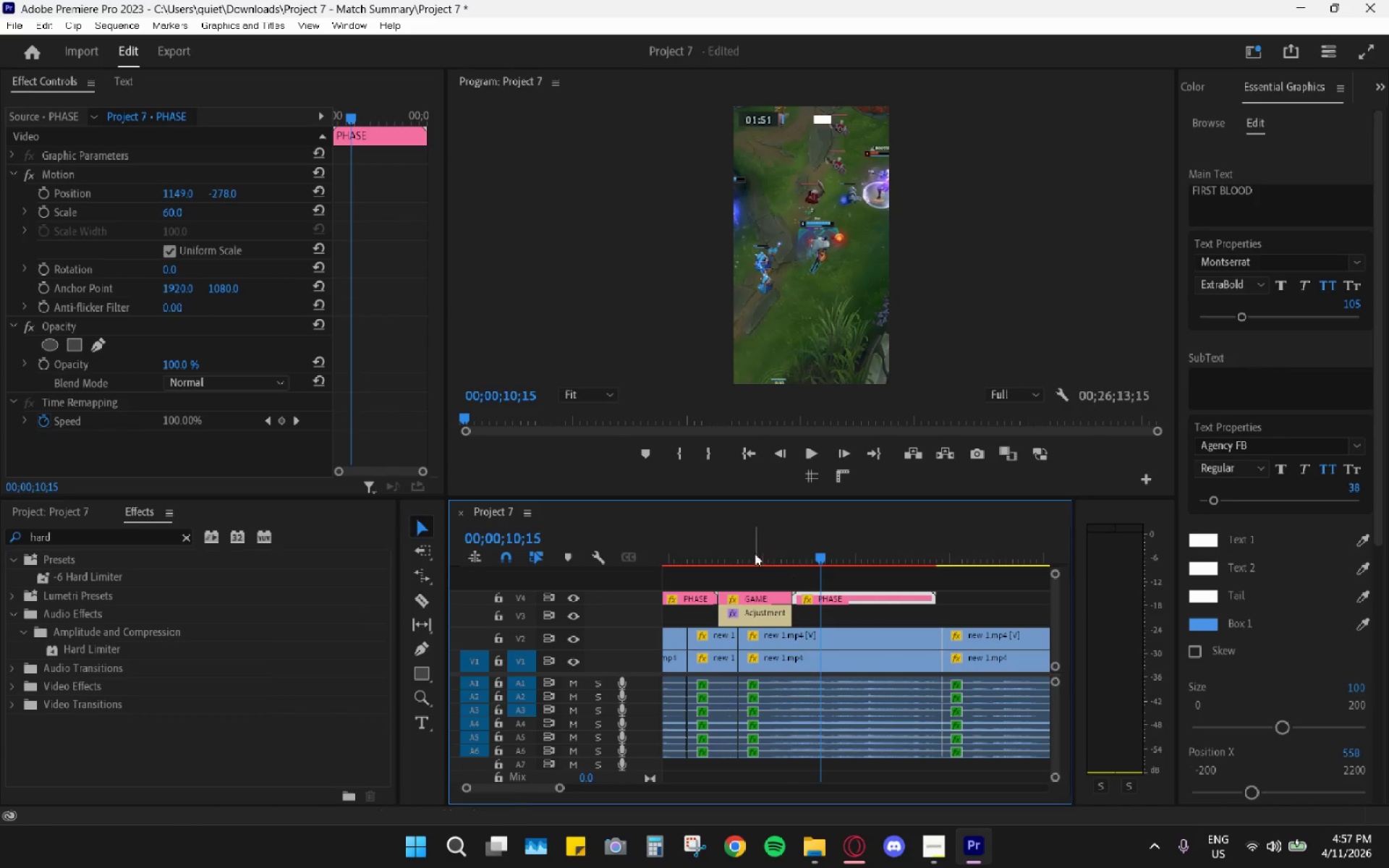 
left_click_drag(start_coordinate=[715, 538], to_coordinate=[645, 546])
 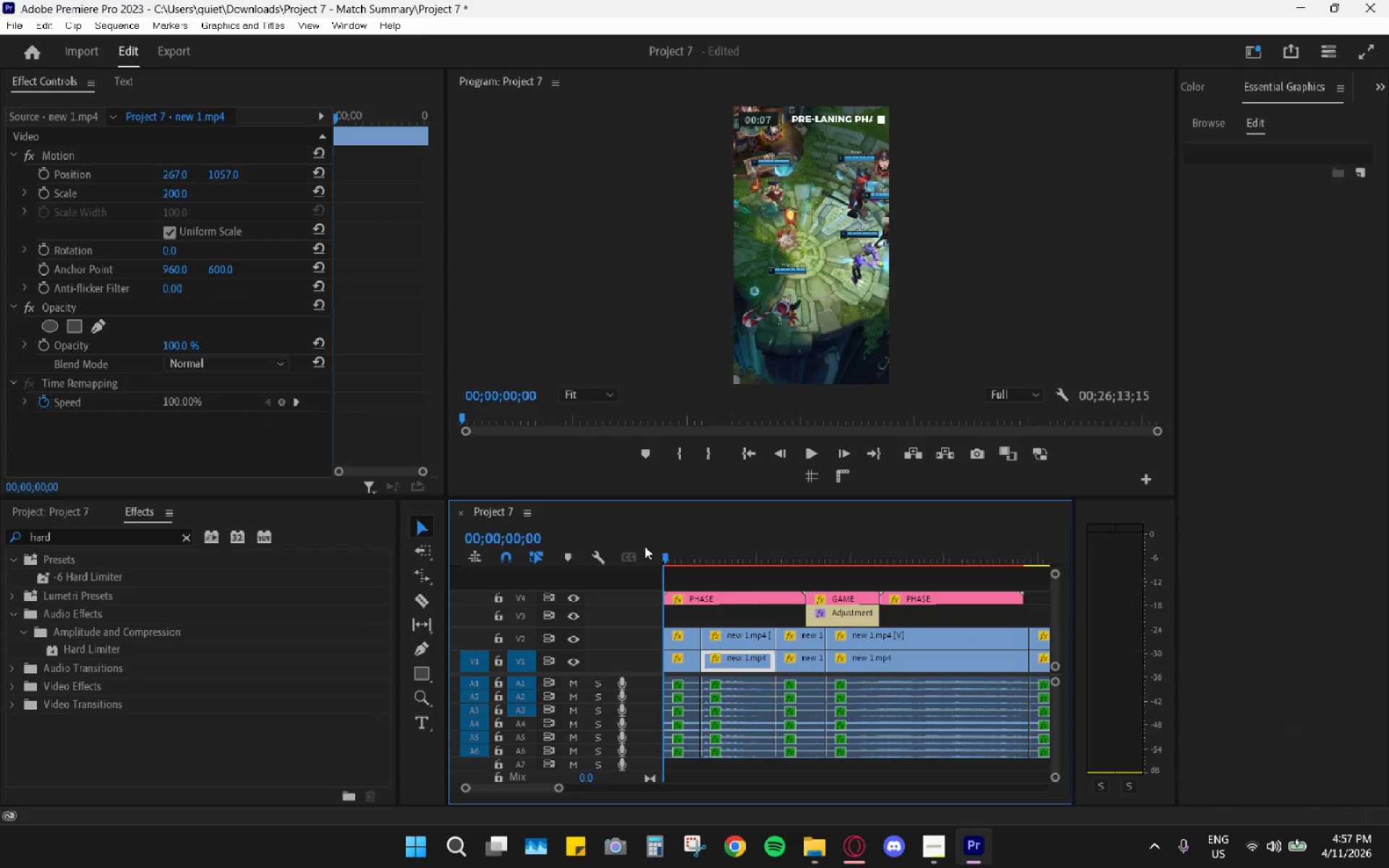 
key(Space)
 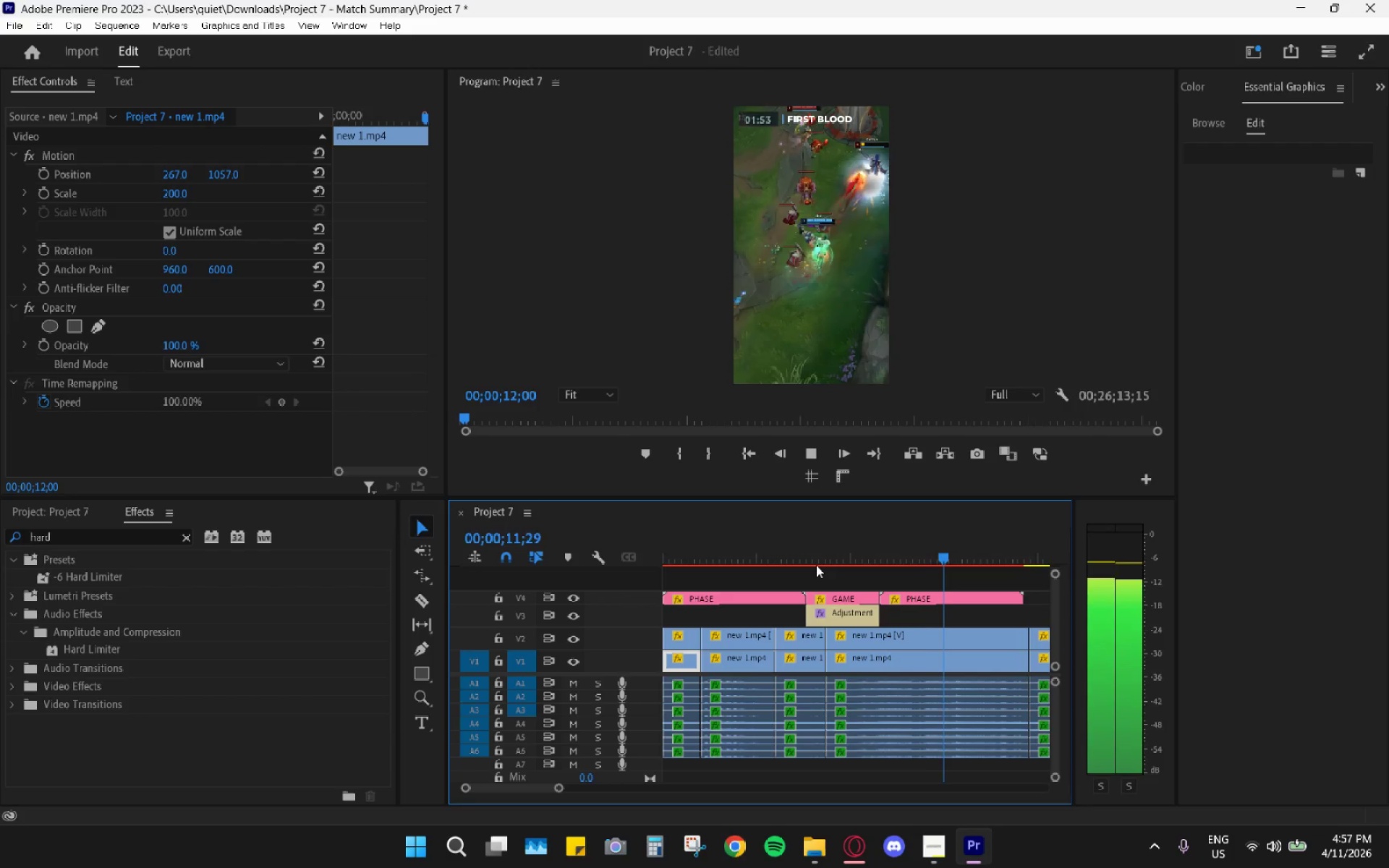 
wait(17.41)
 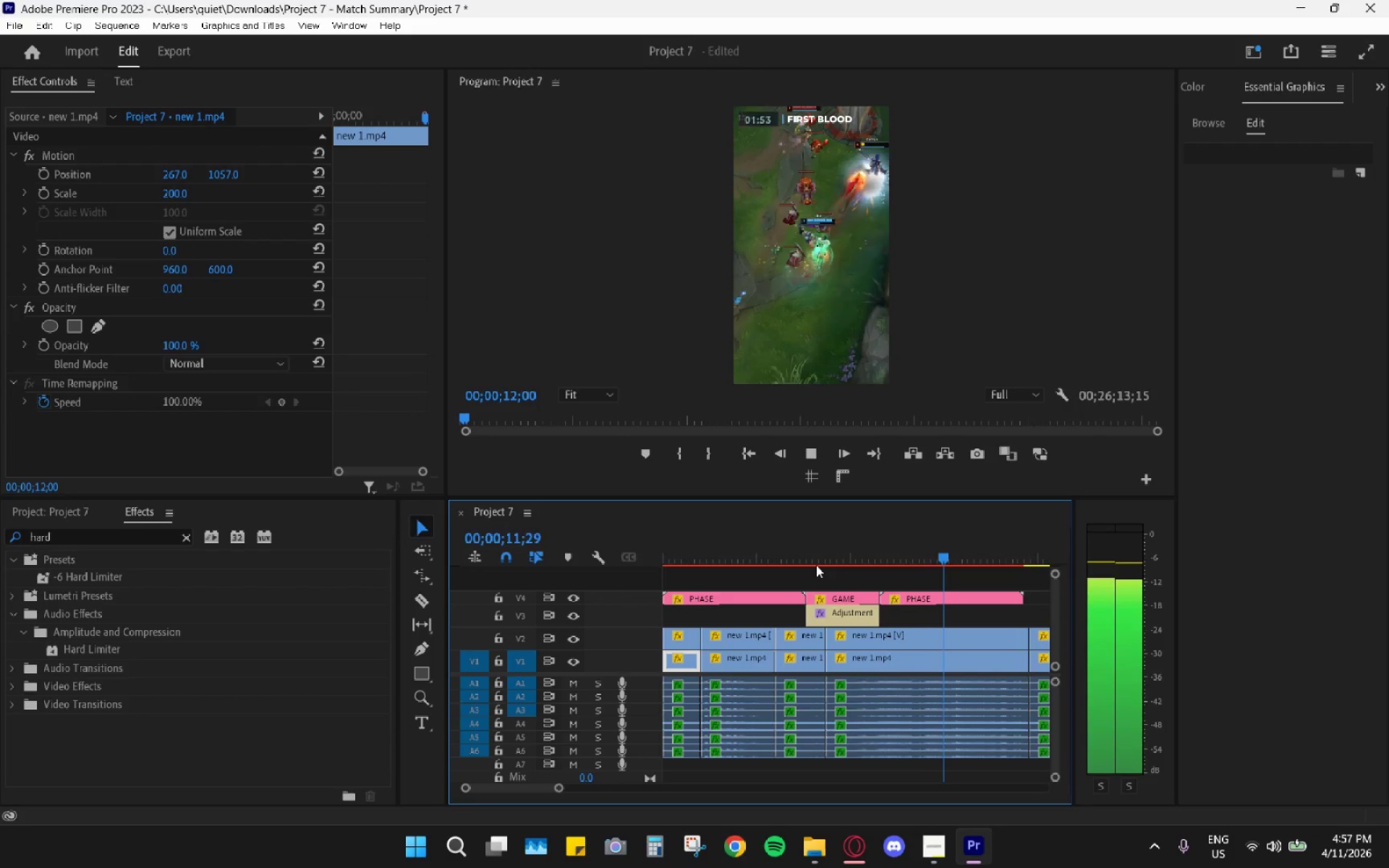 
key(Space)
 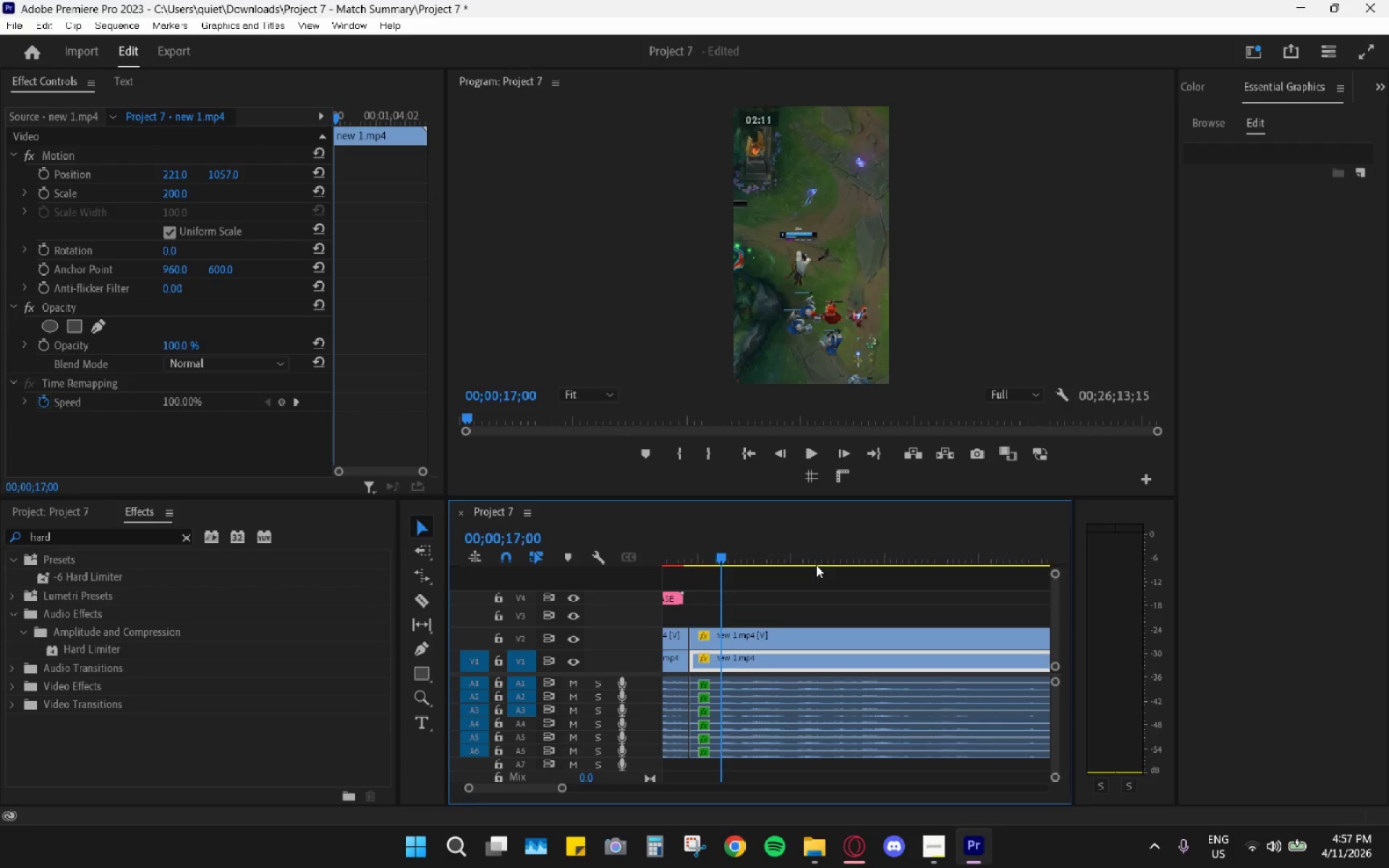 
key(Space)
 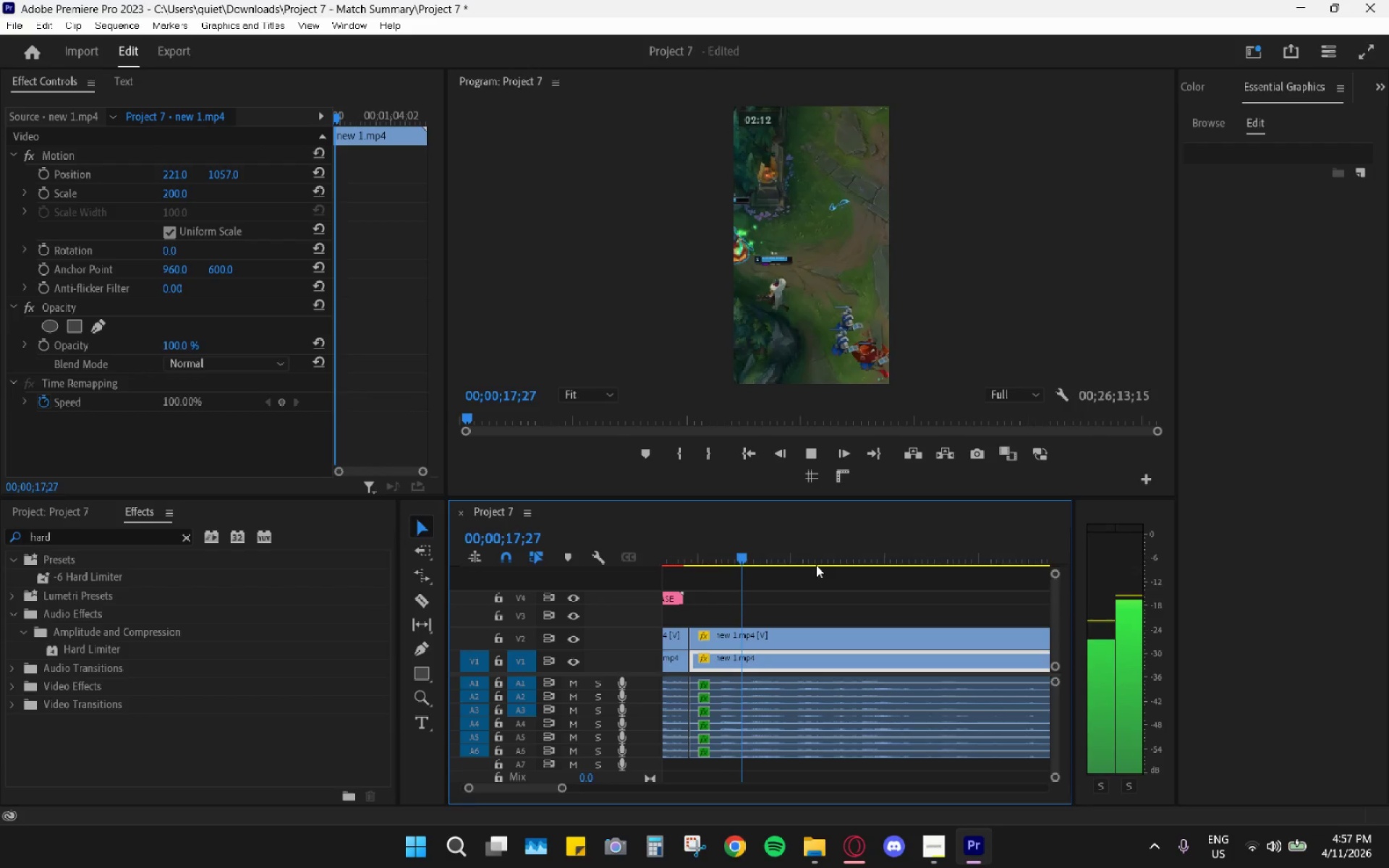 
key(Space)
 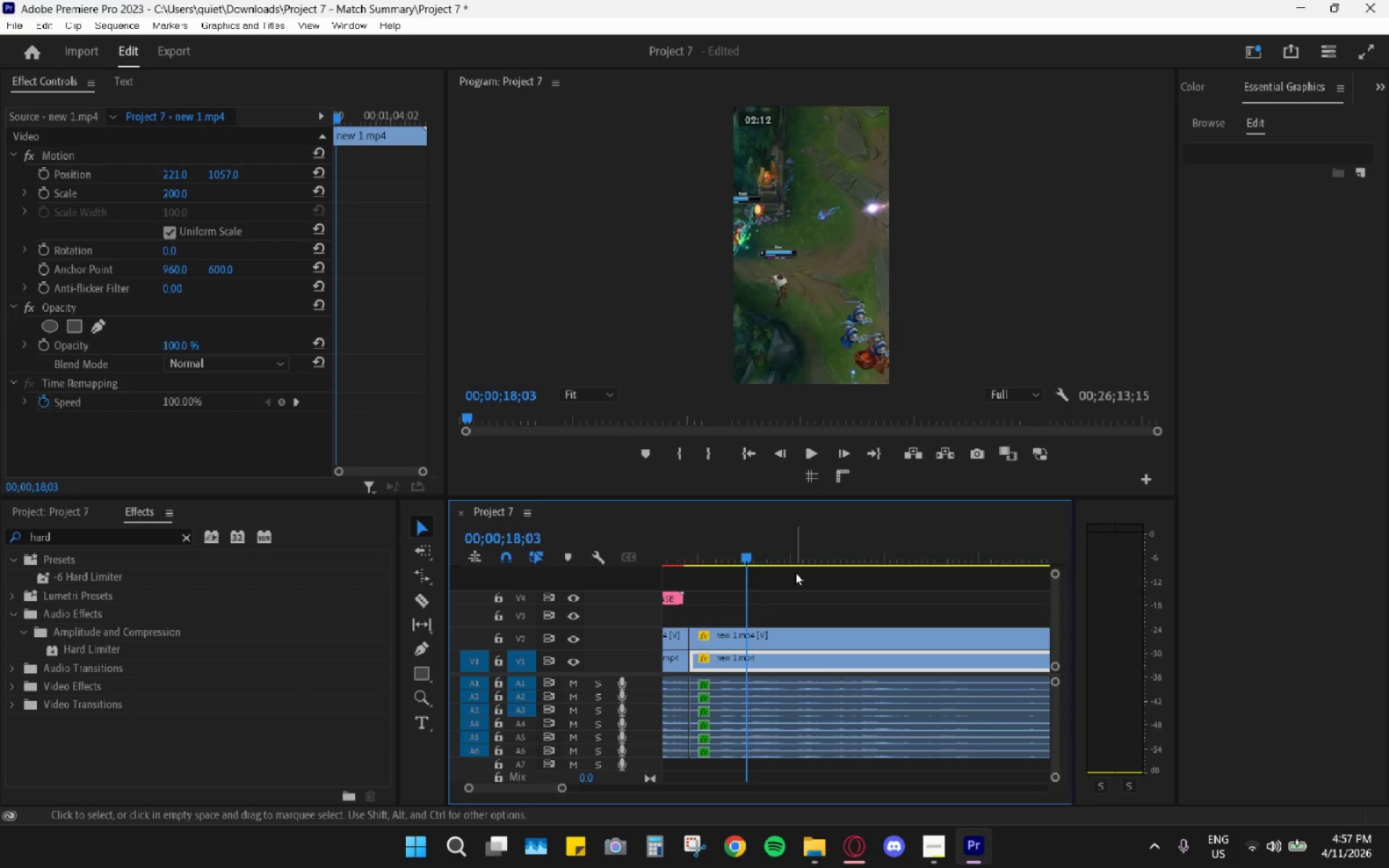 
hold_key(key=AltLeft, duration=1.08)
scroll: coordinate [775, 597], scroll_direction: down, amount: 10.0
 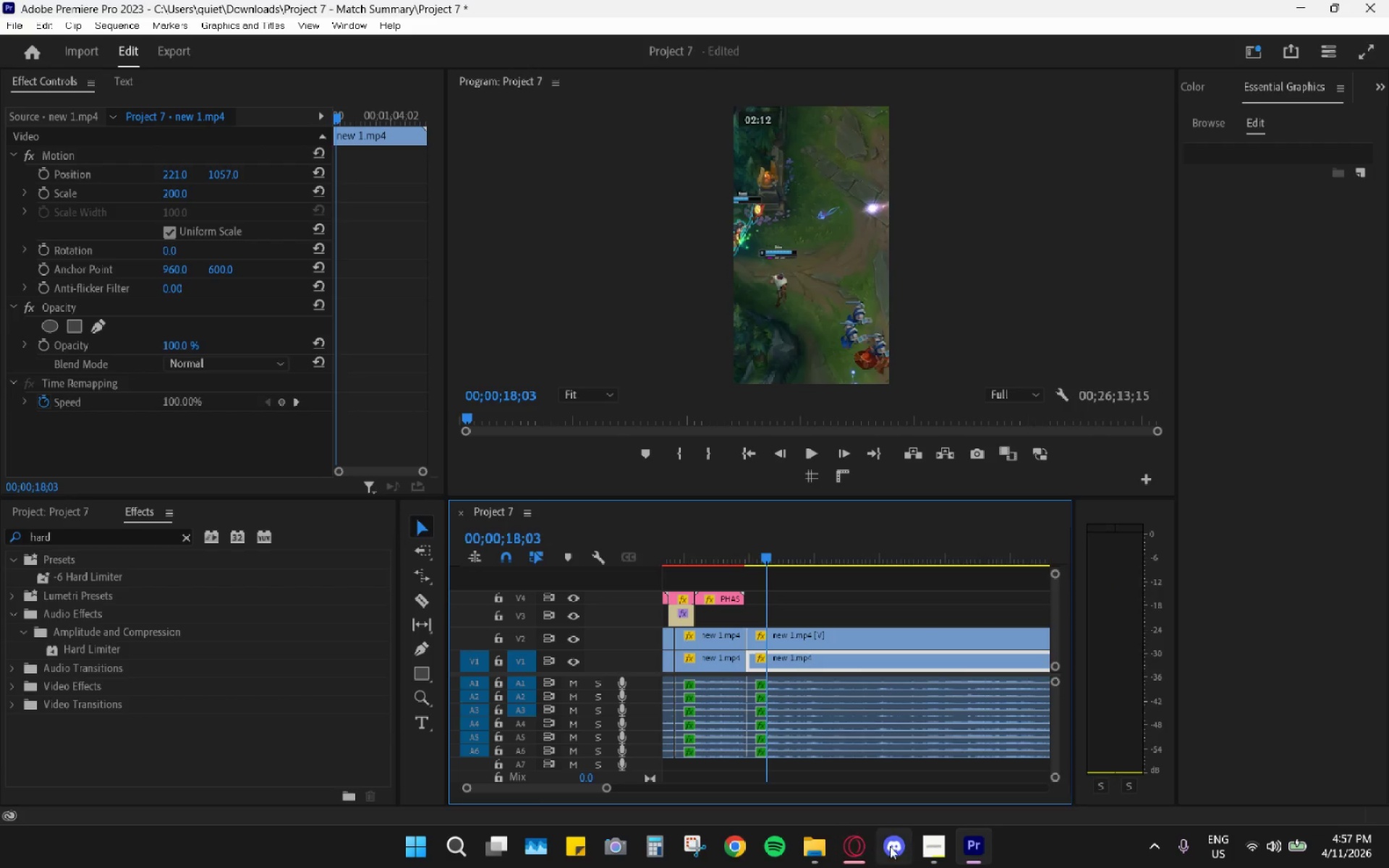 
key(Space)
 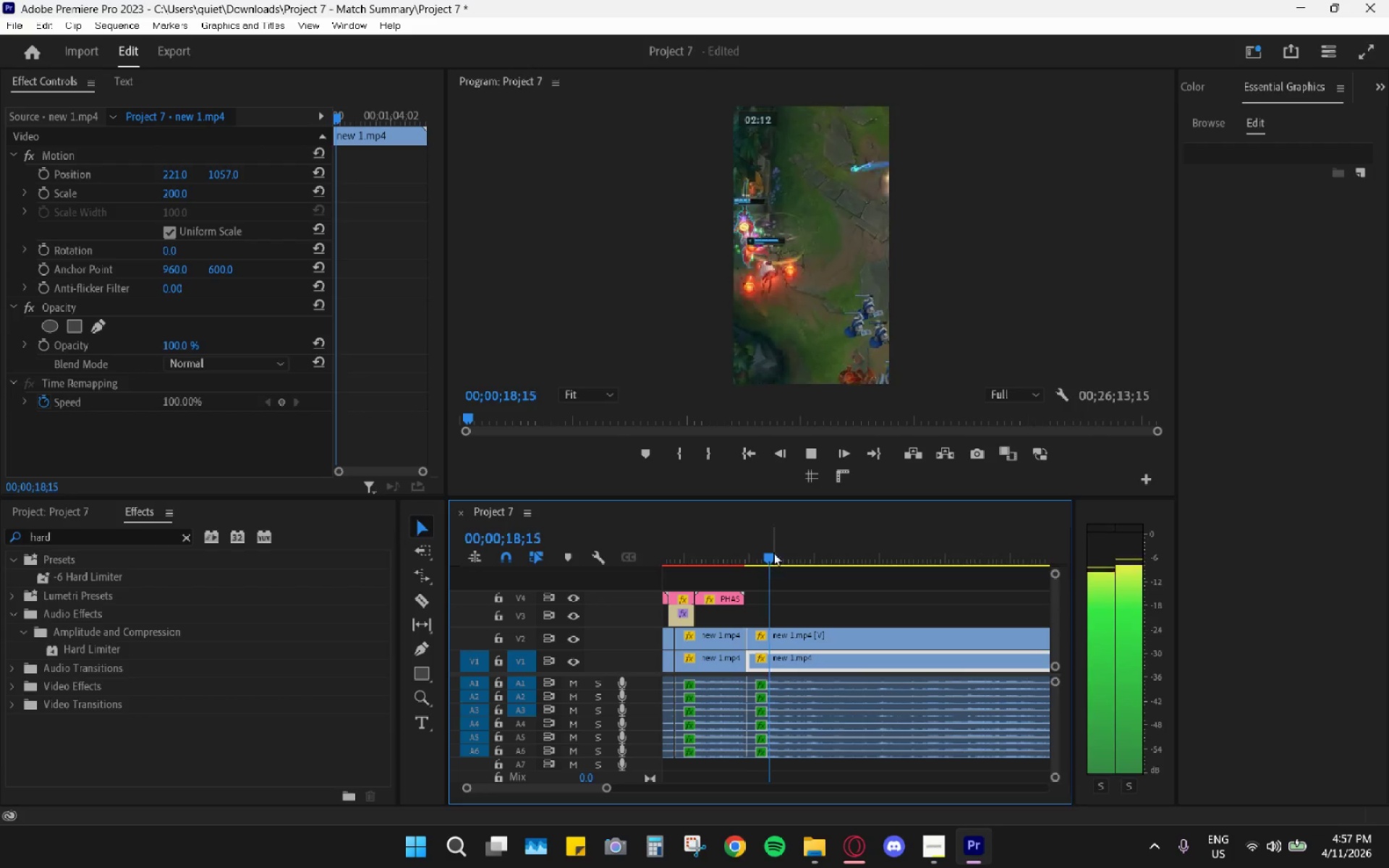 
left_click_drag(start_coordinate=[771, 548], to_coordinate=[751, 545])
 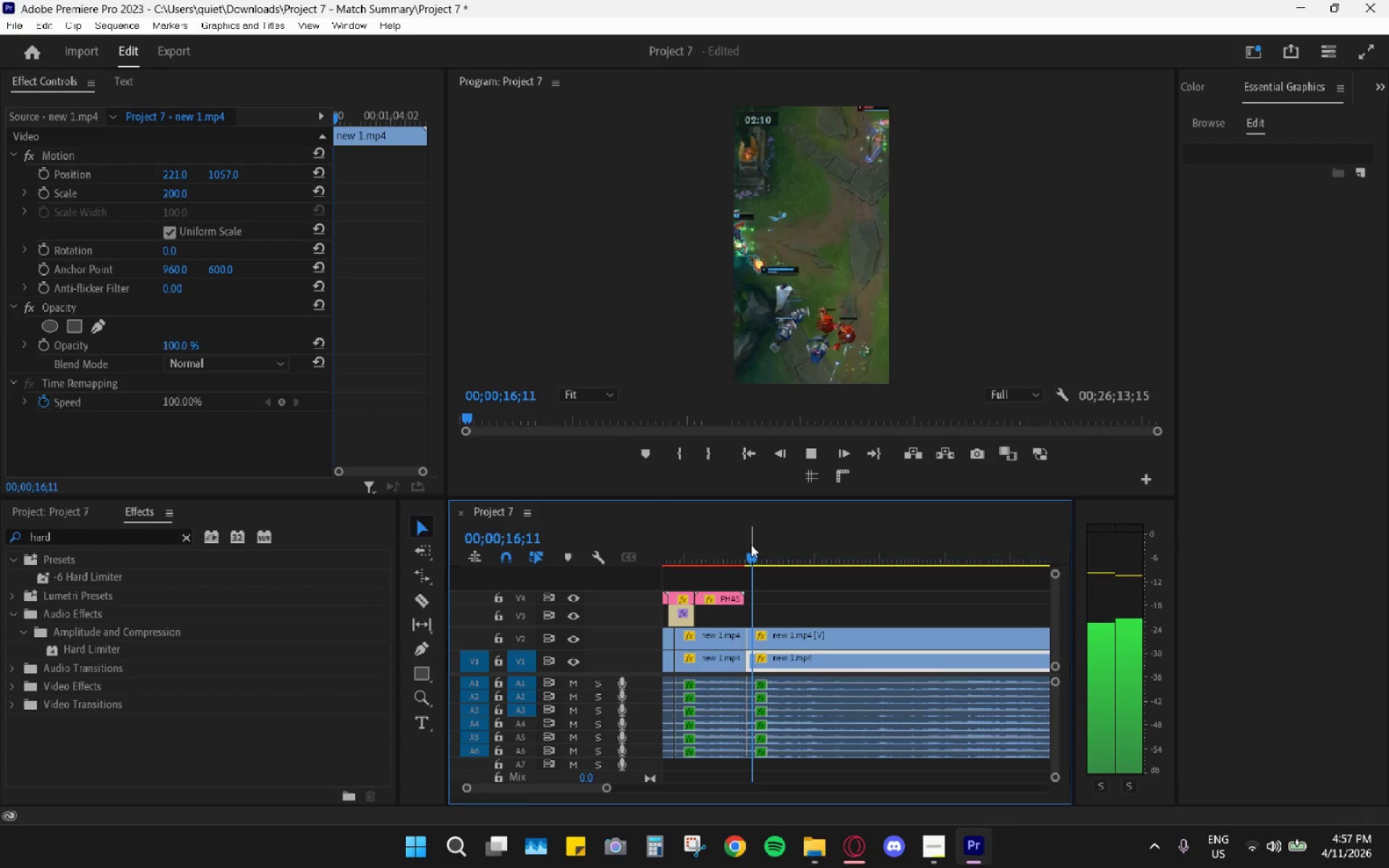 
key(Space)
 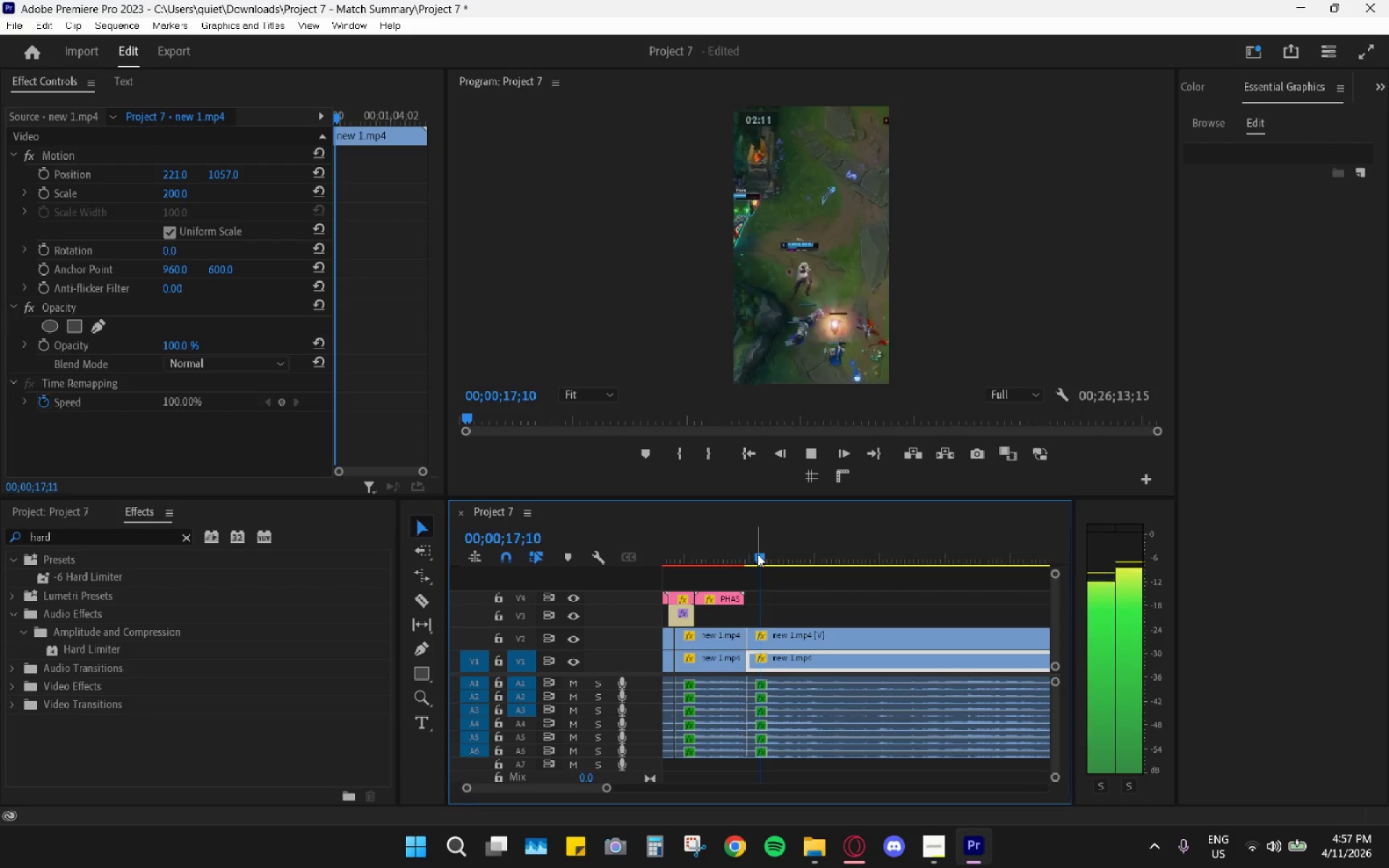 
key(Space)
 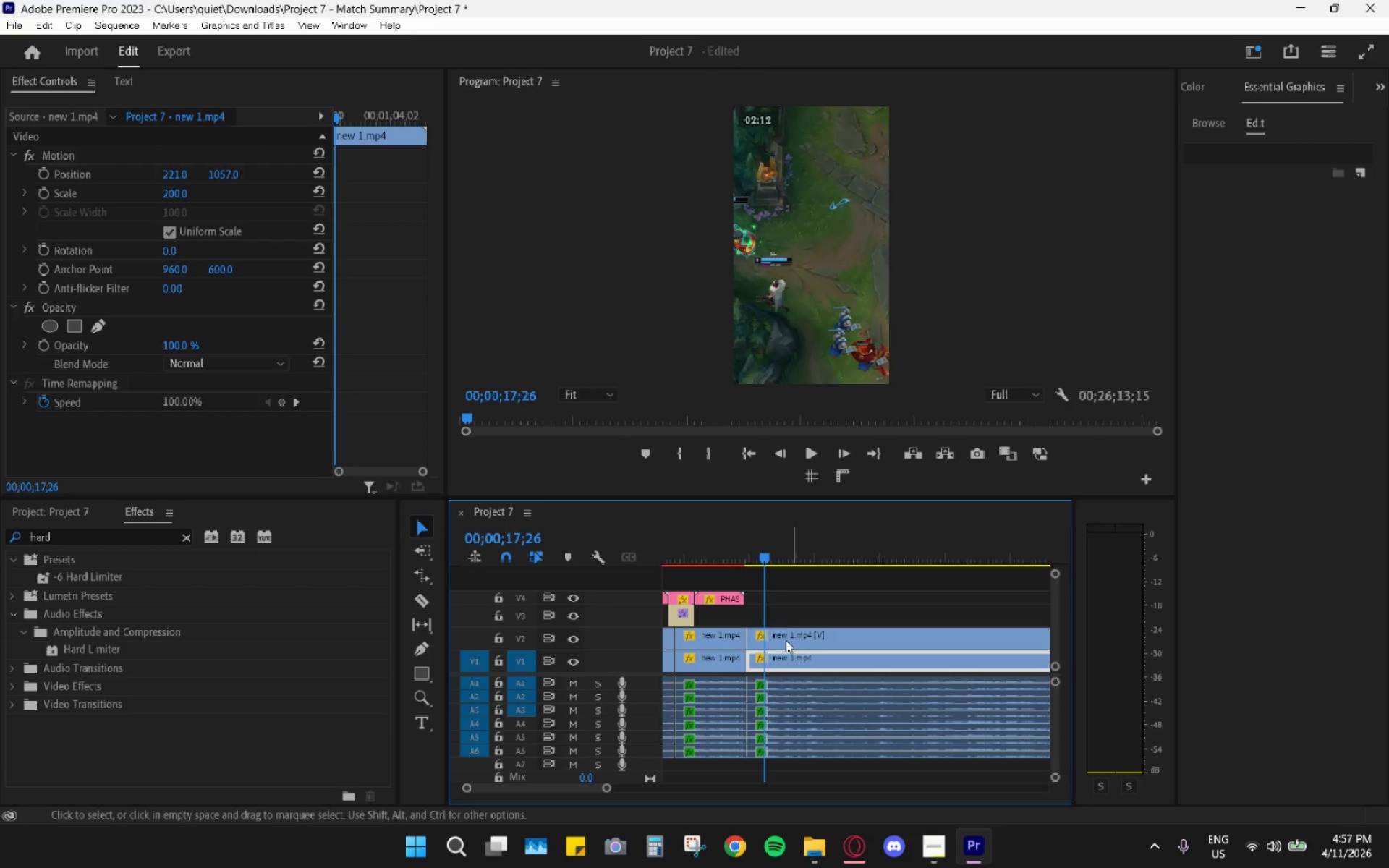 
key(Space)
 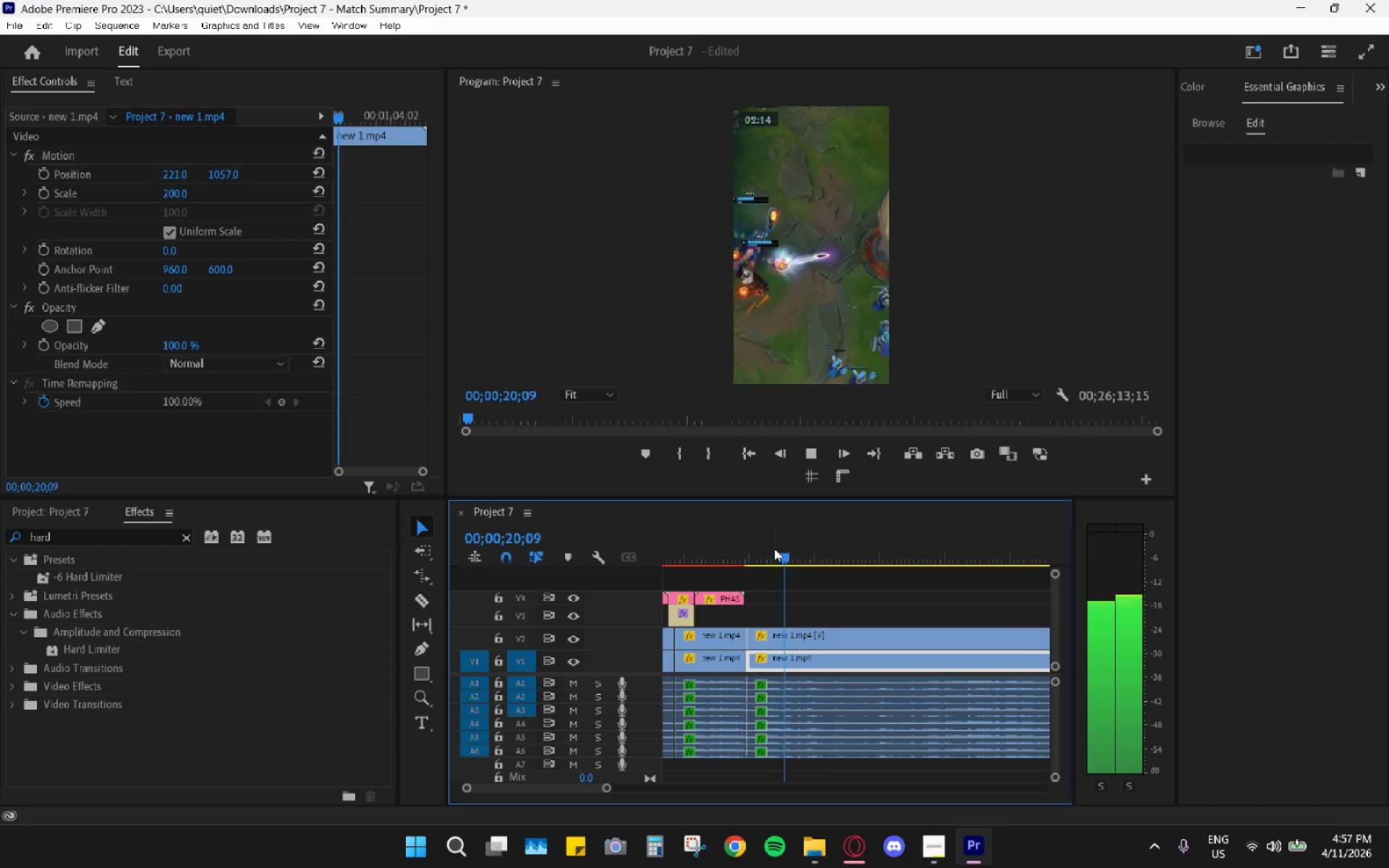 
key(Space)
 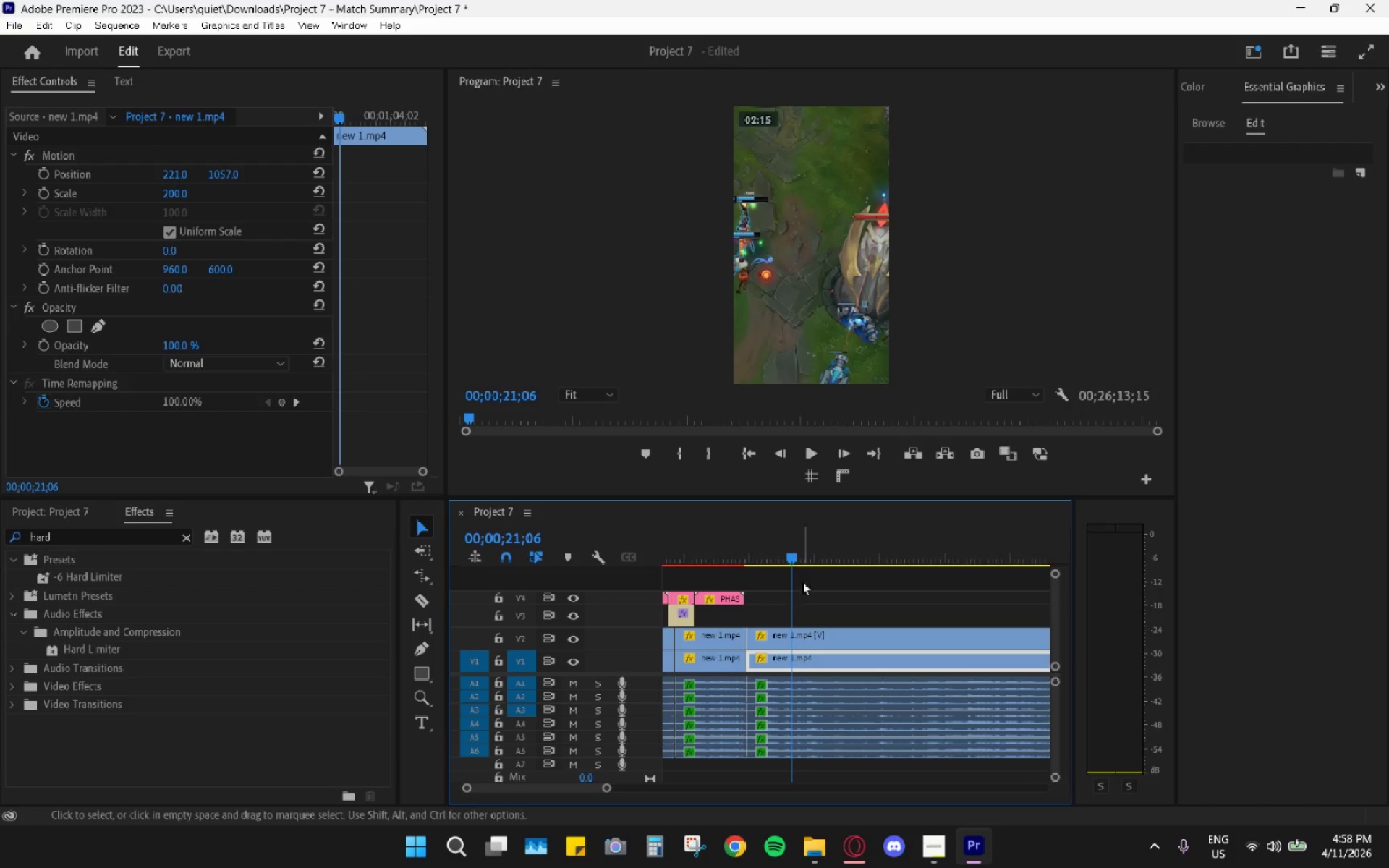 
left_click_drag(start_coordinate=[792, 558], to_coordinate=[789, 557])
 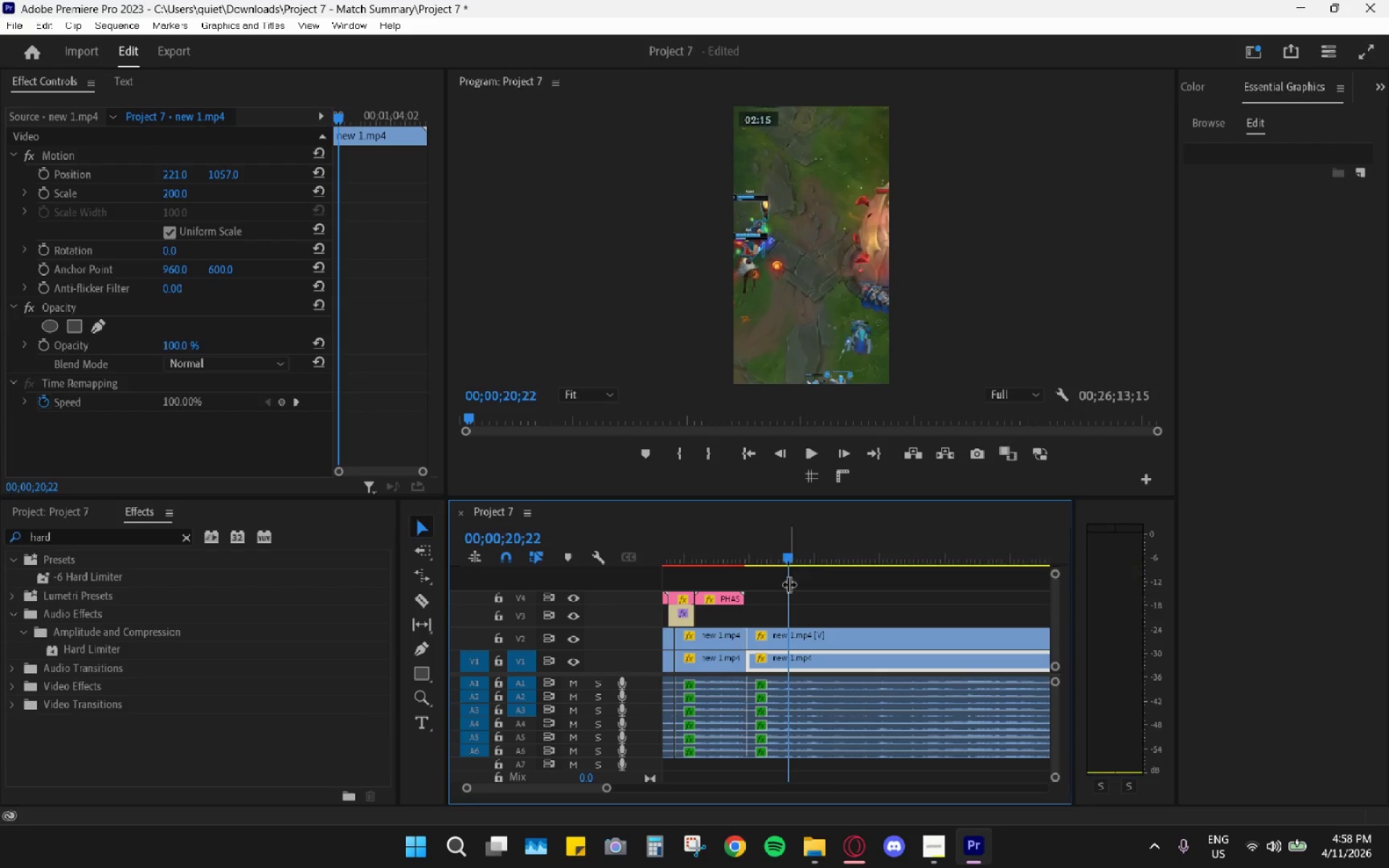 
key(C)
 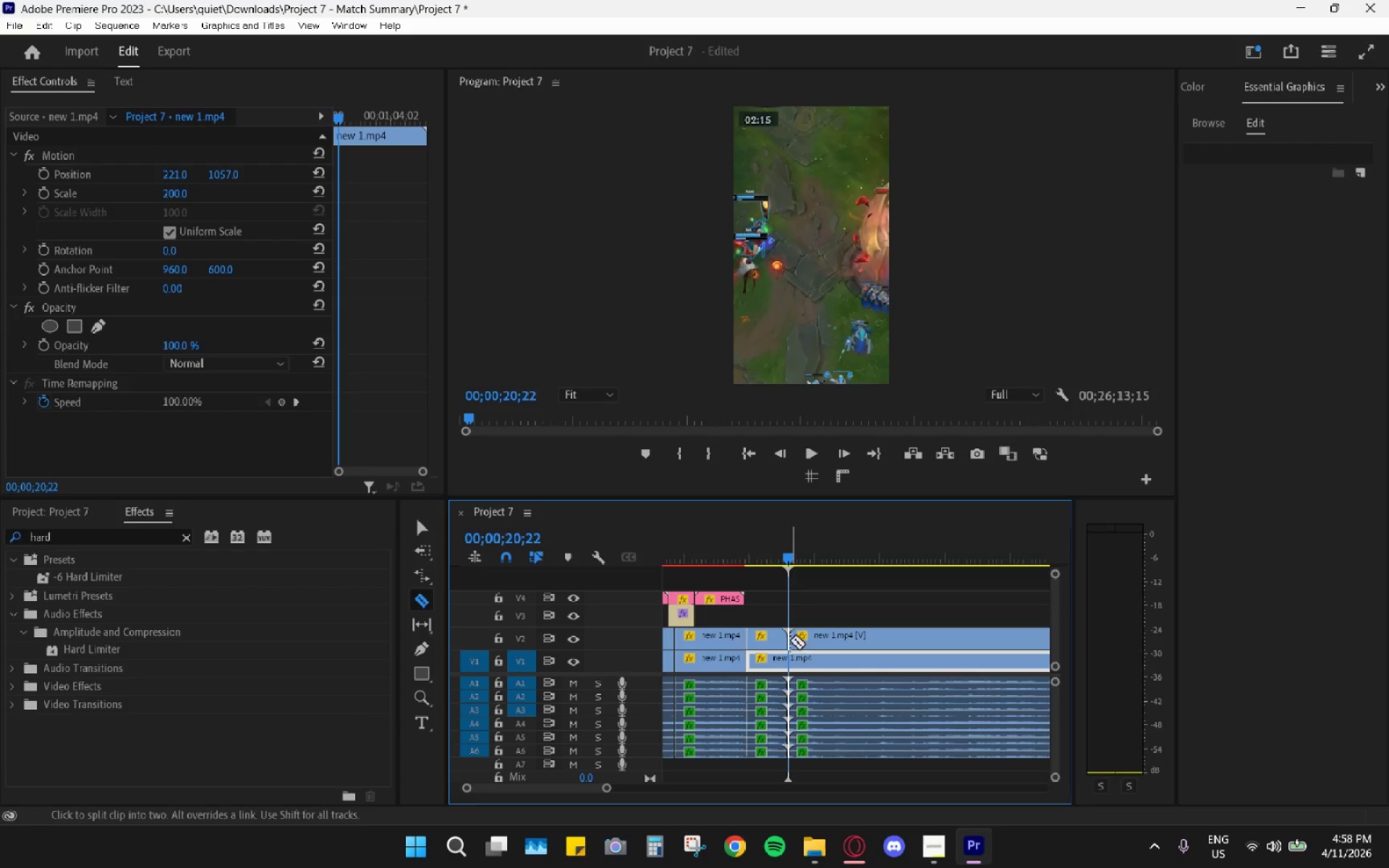 
double_click([789, 654])
 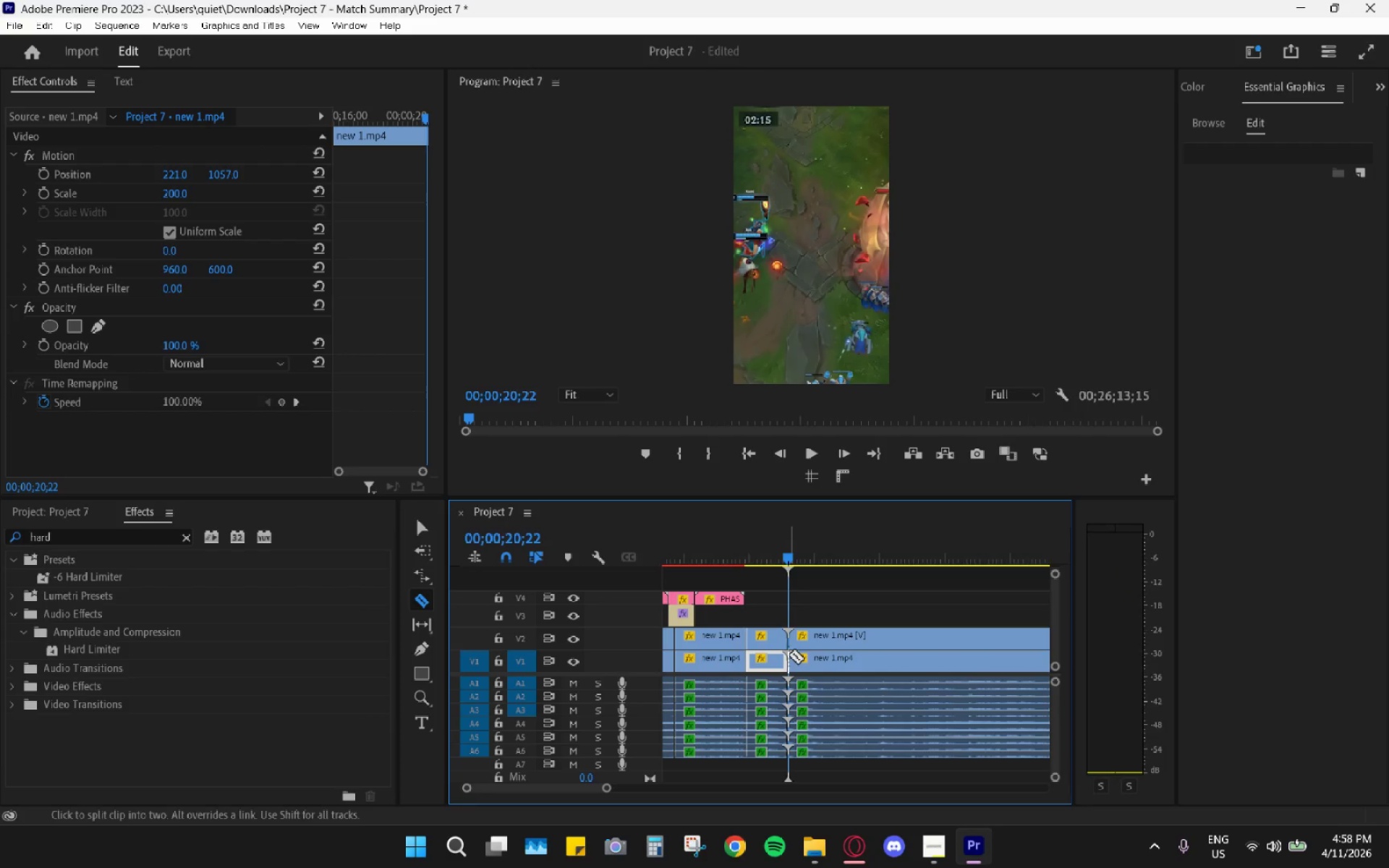 
type(vh)
 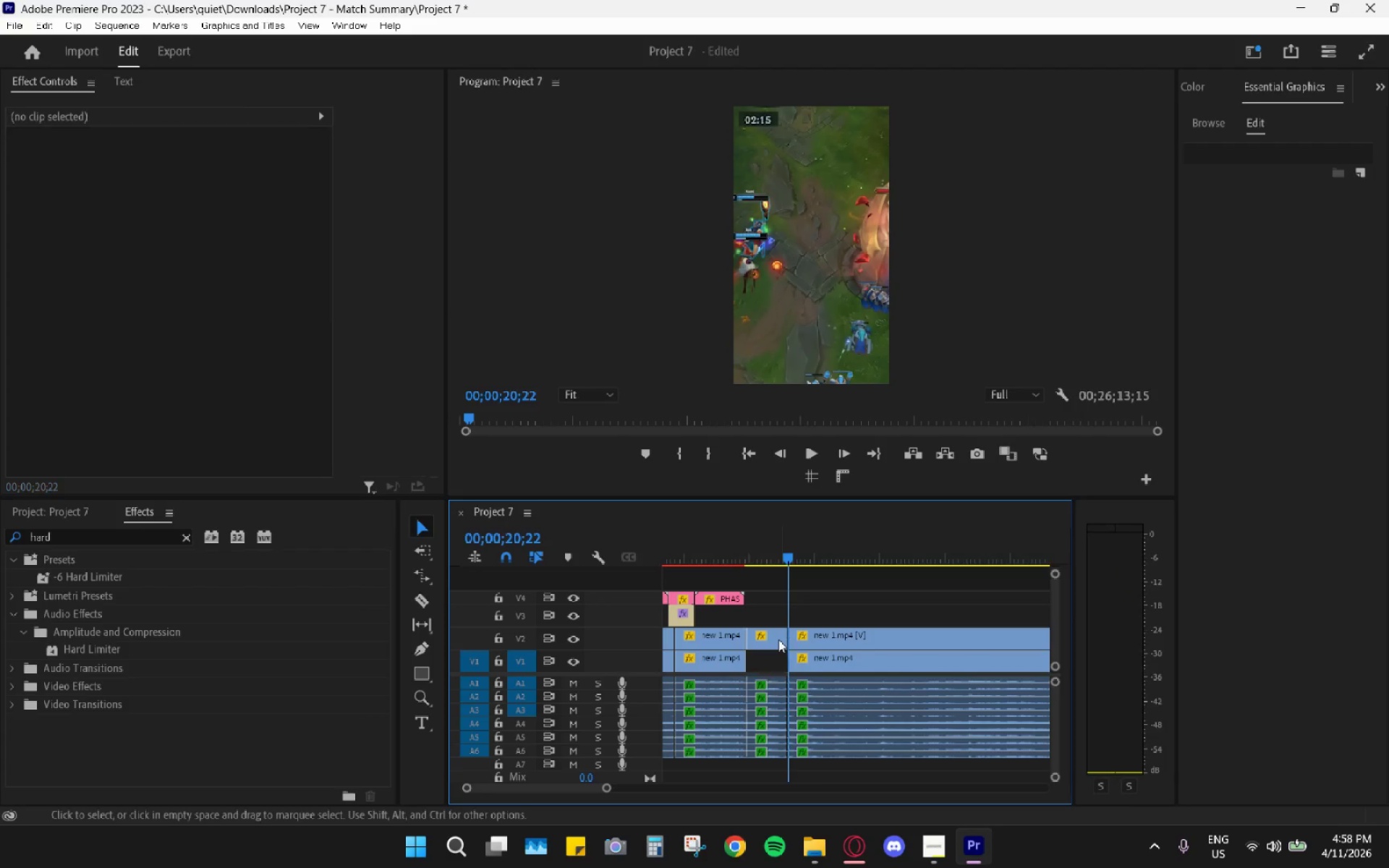 
left_click([778, 639])
 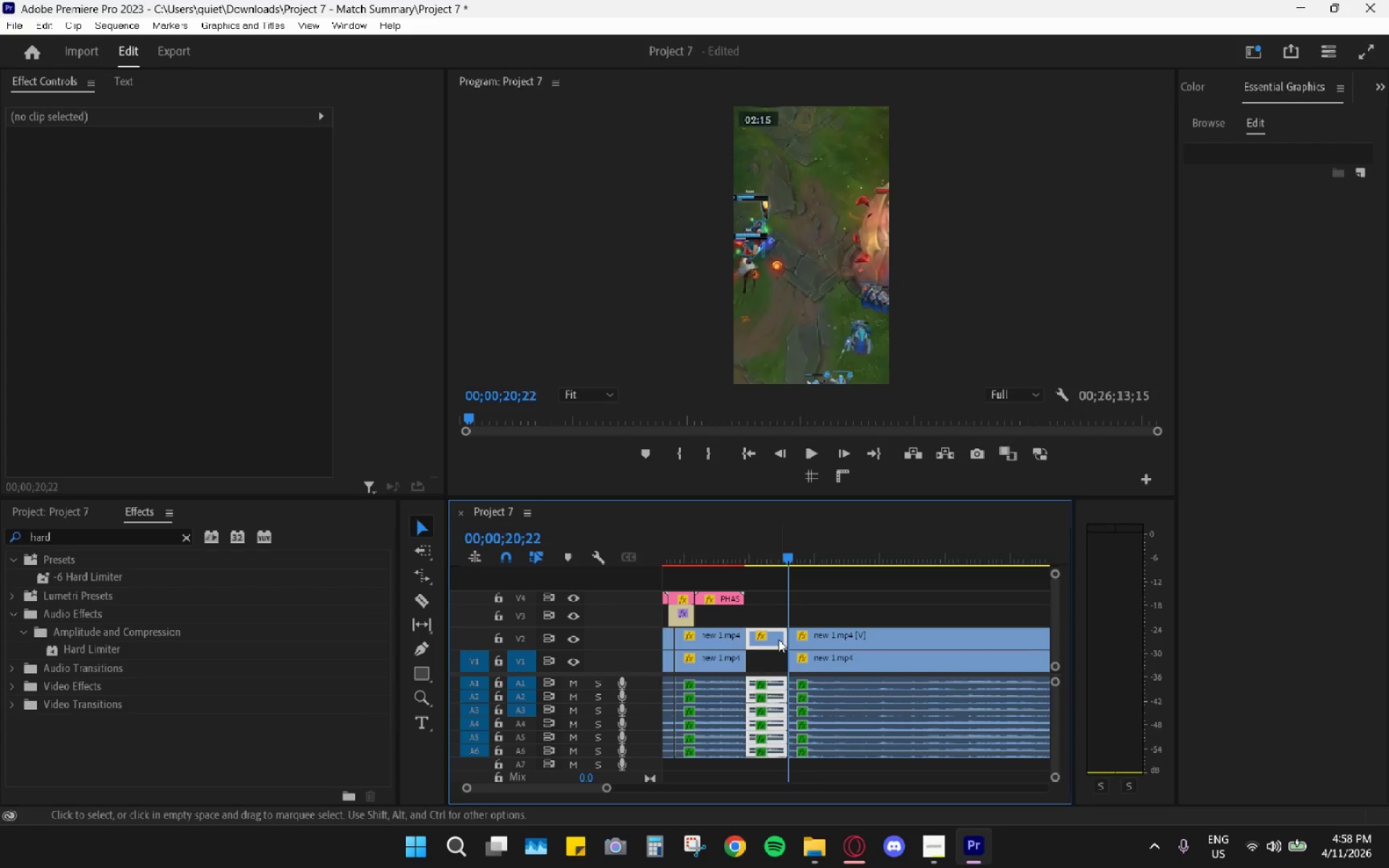 
key(H)
 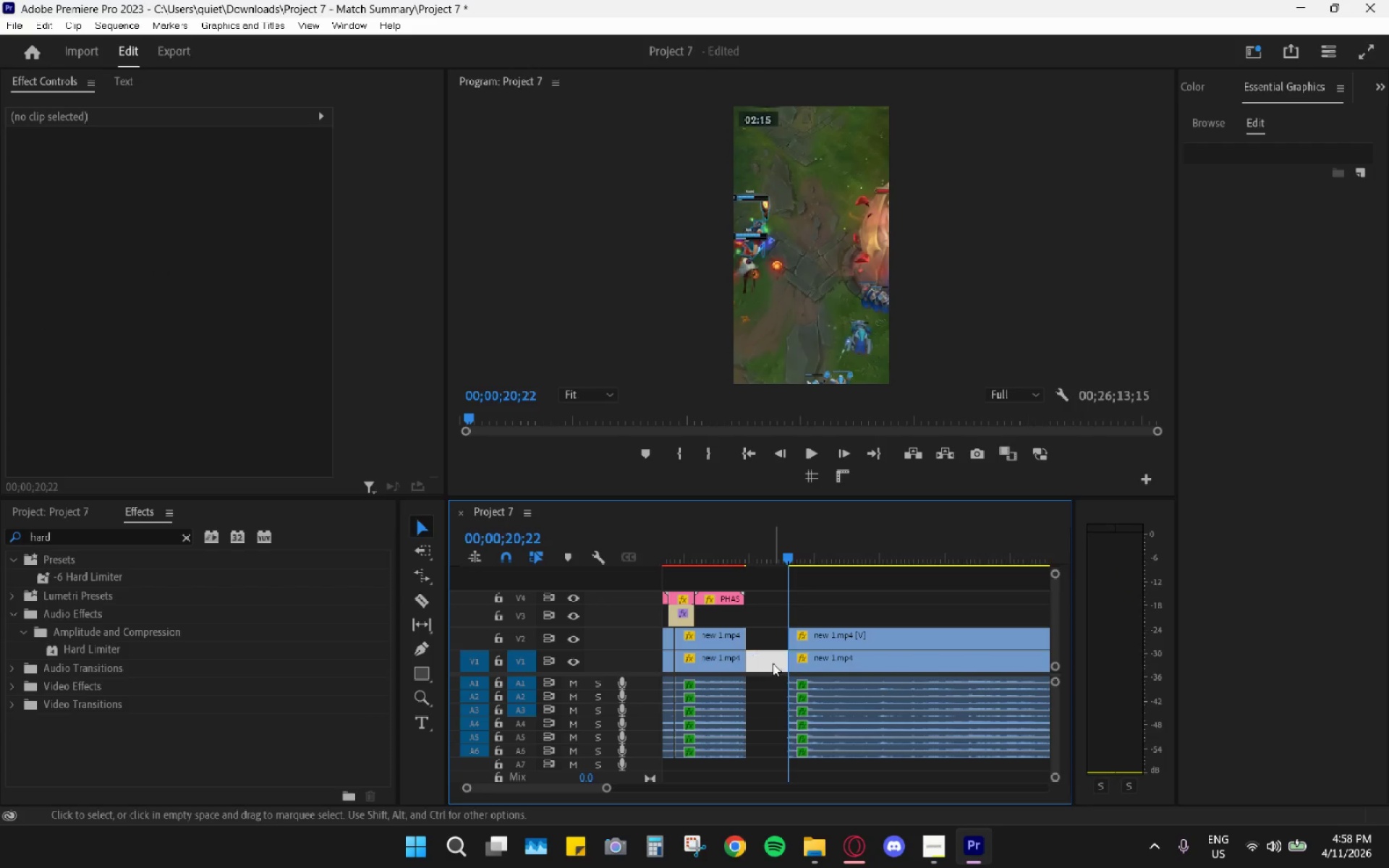 
key(H)
 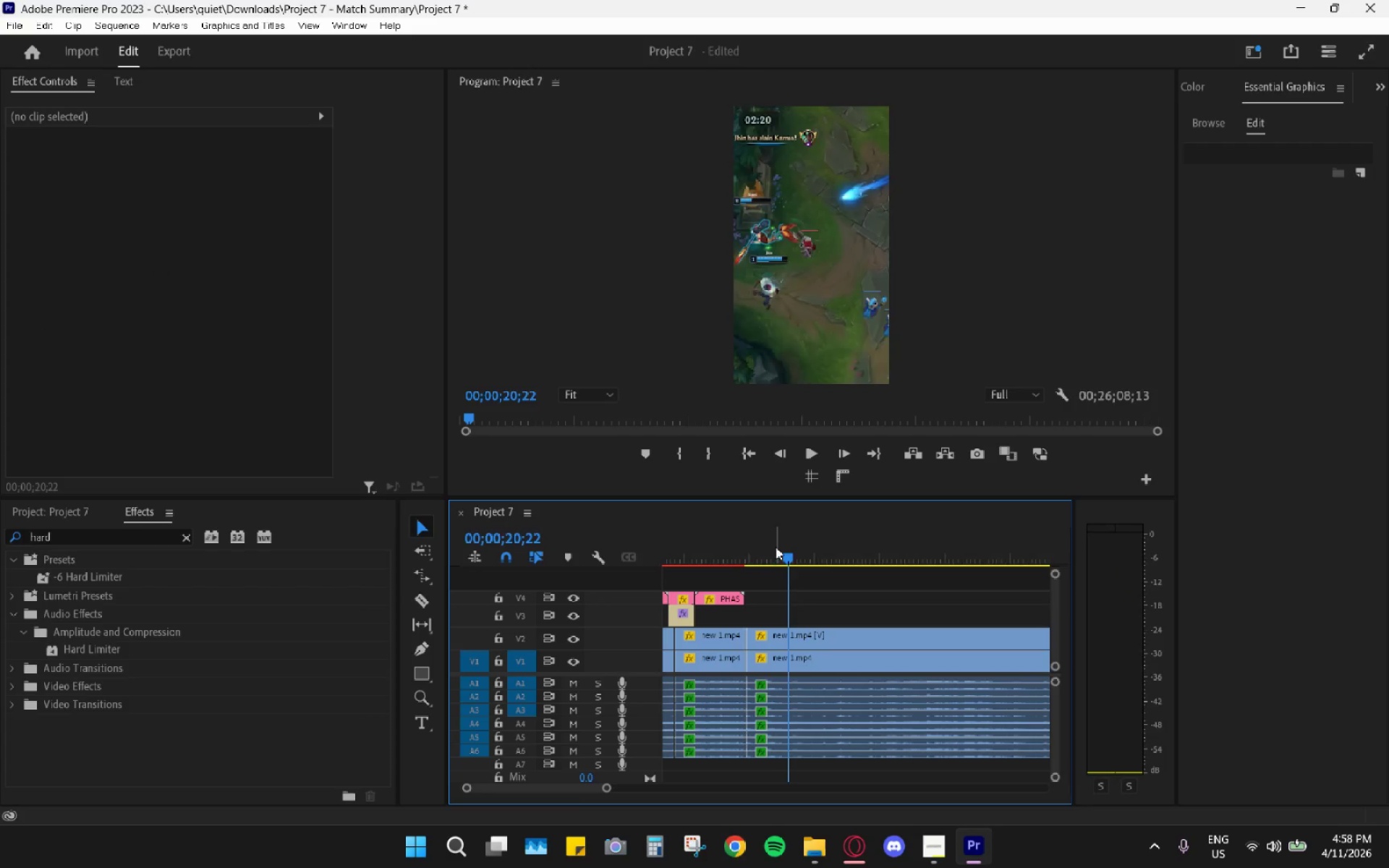 
left_click_drag(start_coordinate=[771, 540], to_coordinate=[752, 532])
 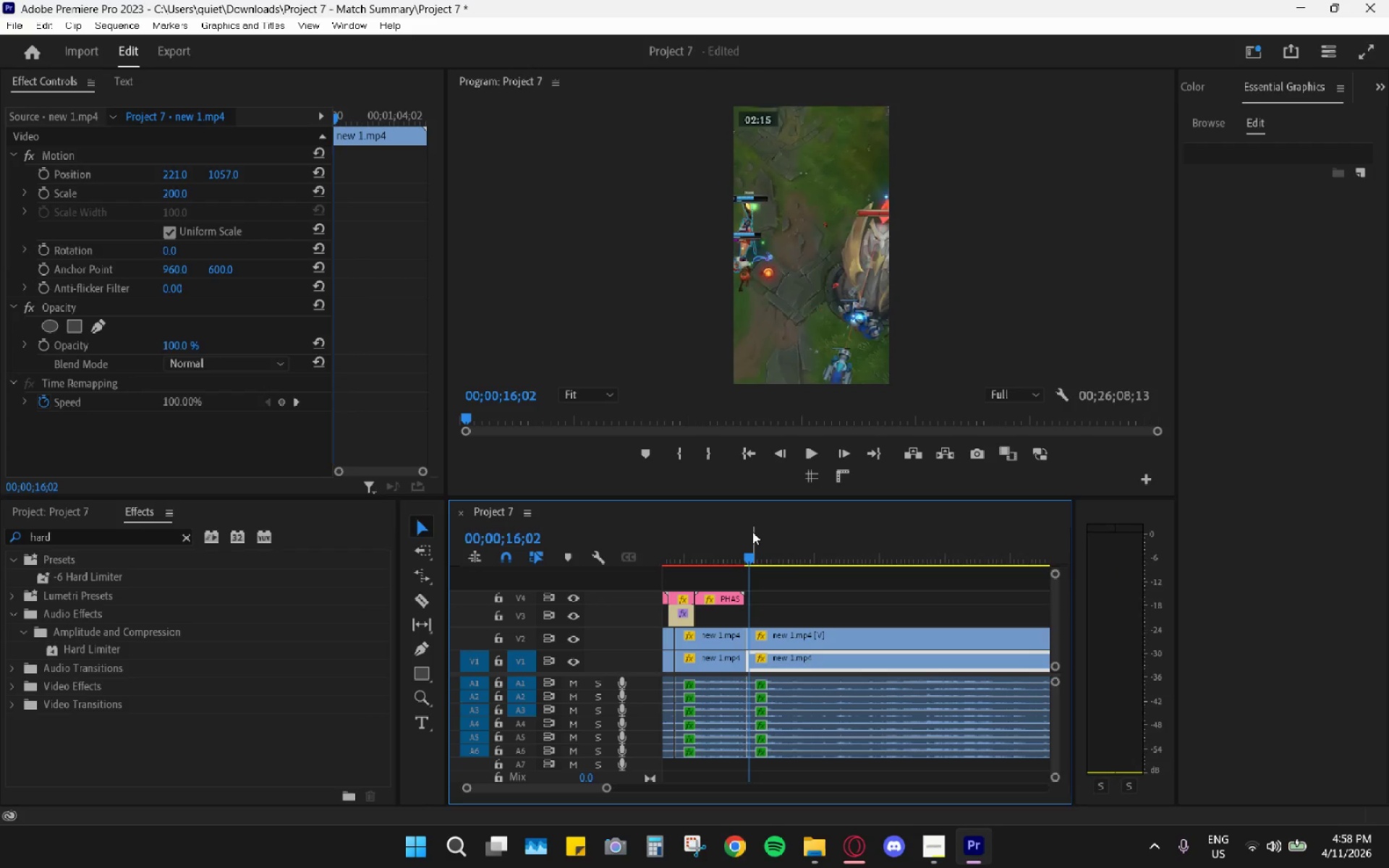 
key(Space)
 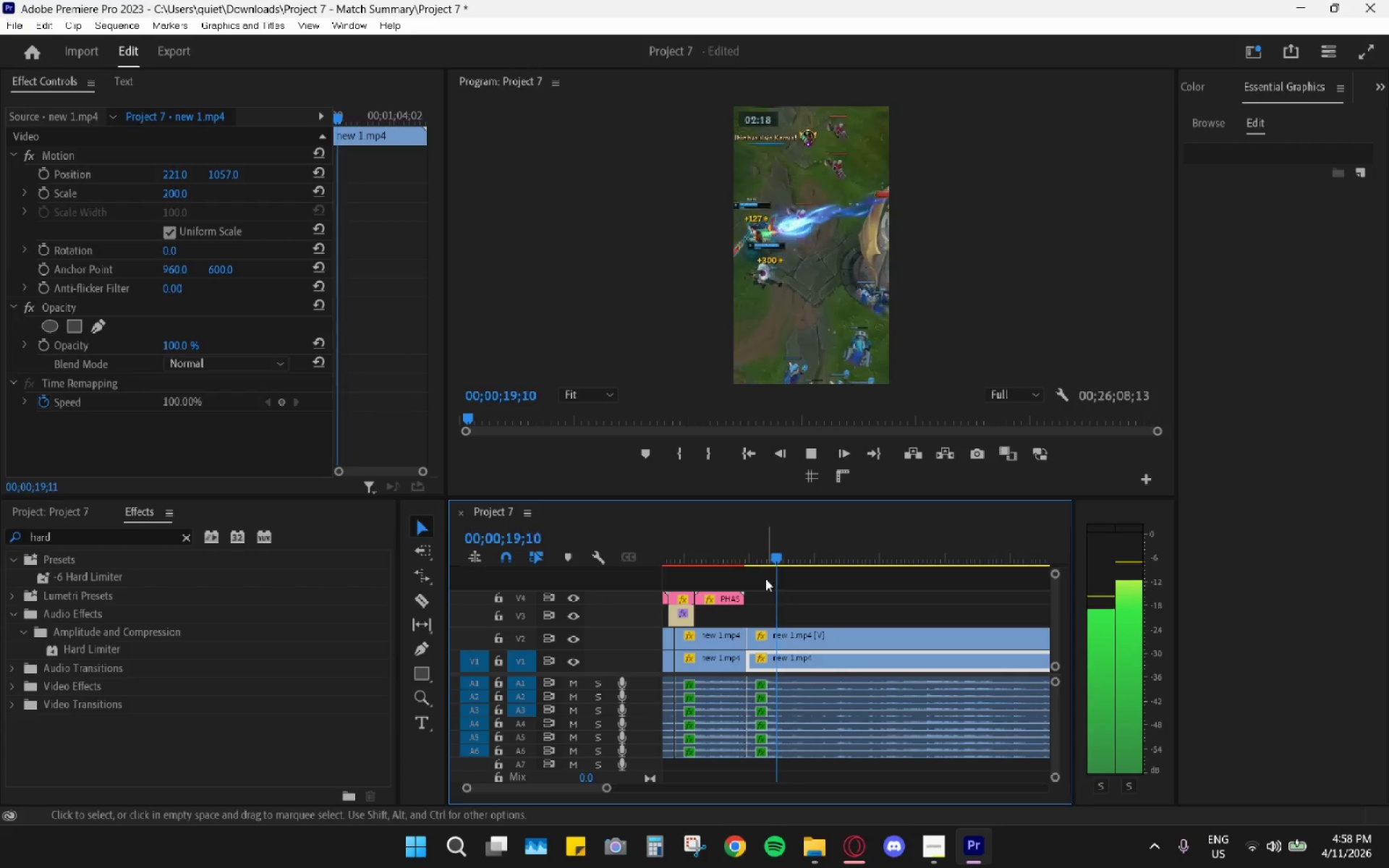 
key(Space)
 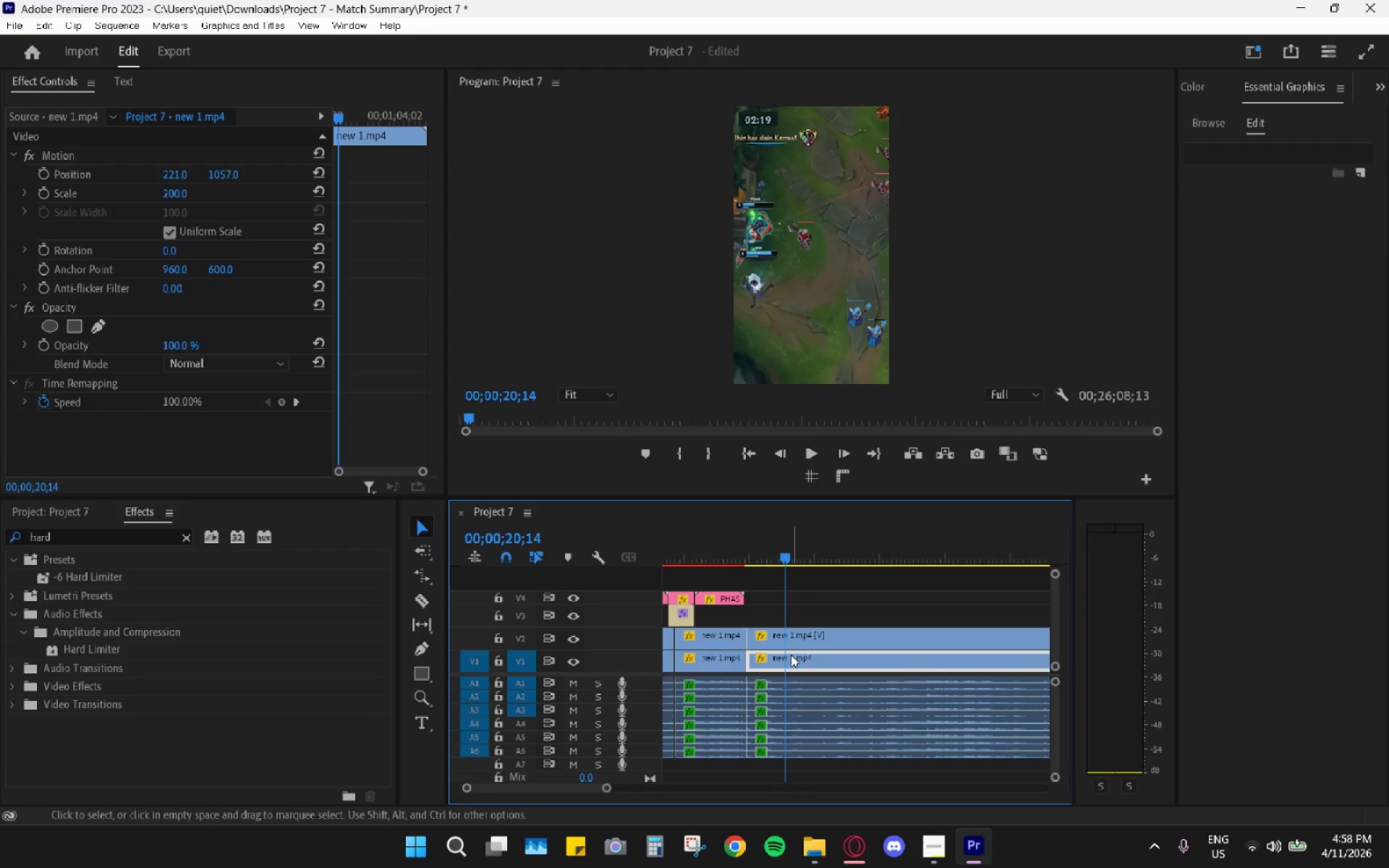 
key(Space)
 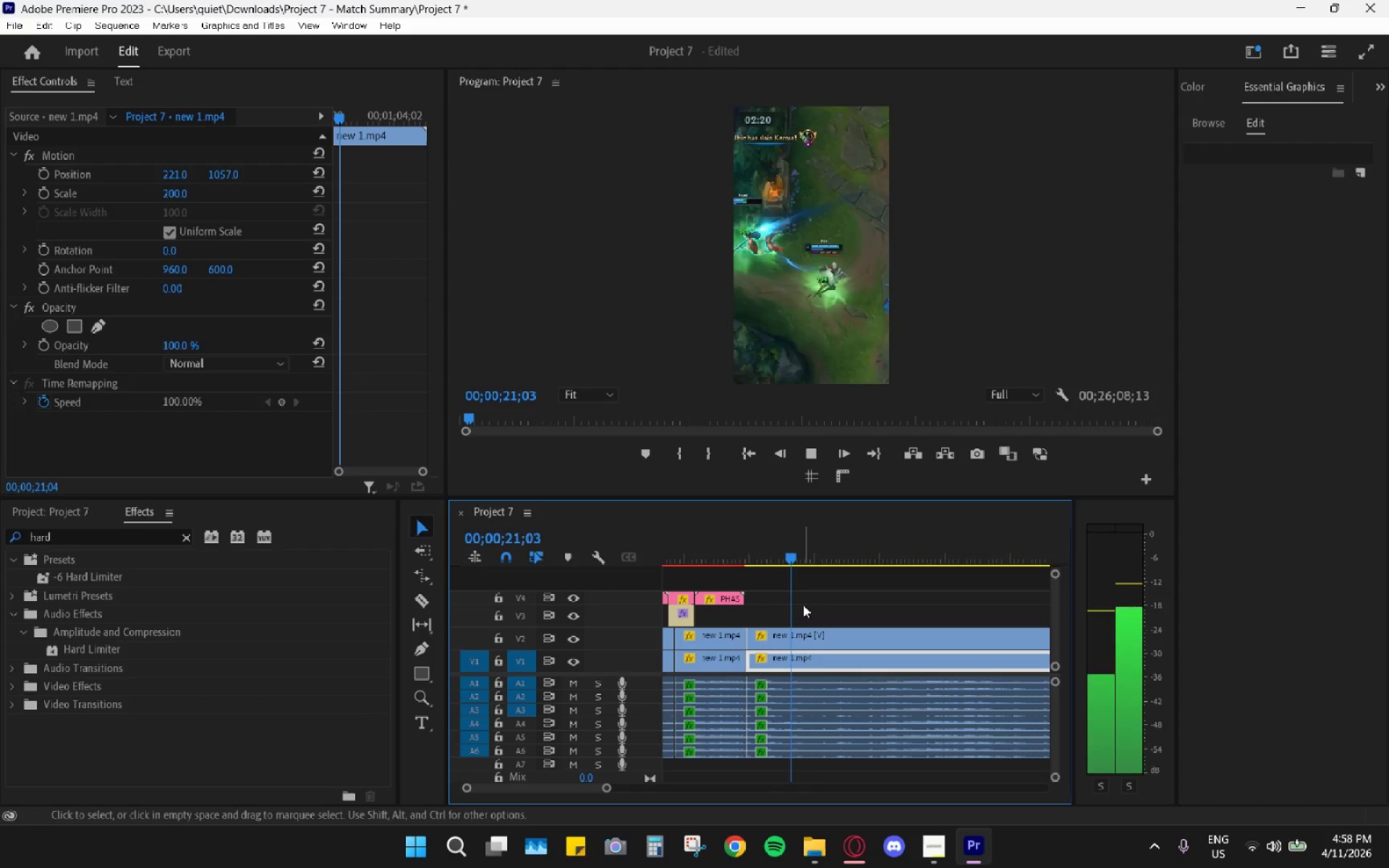 
key(Space)
 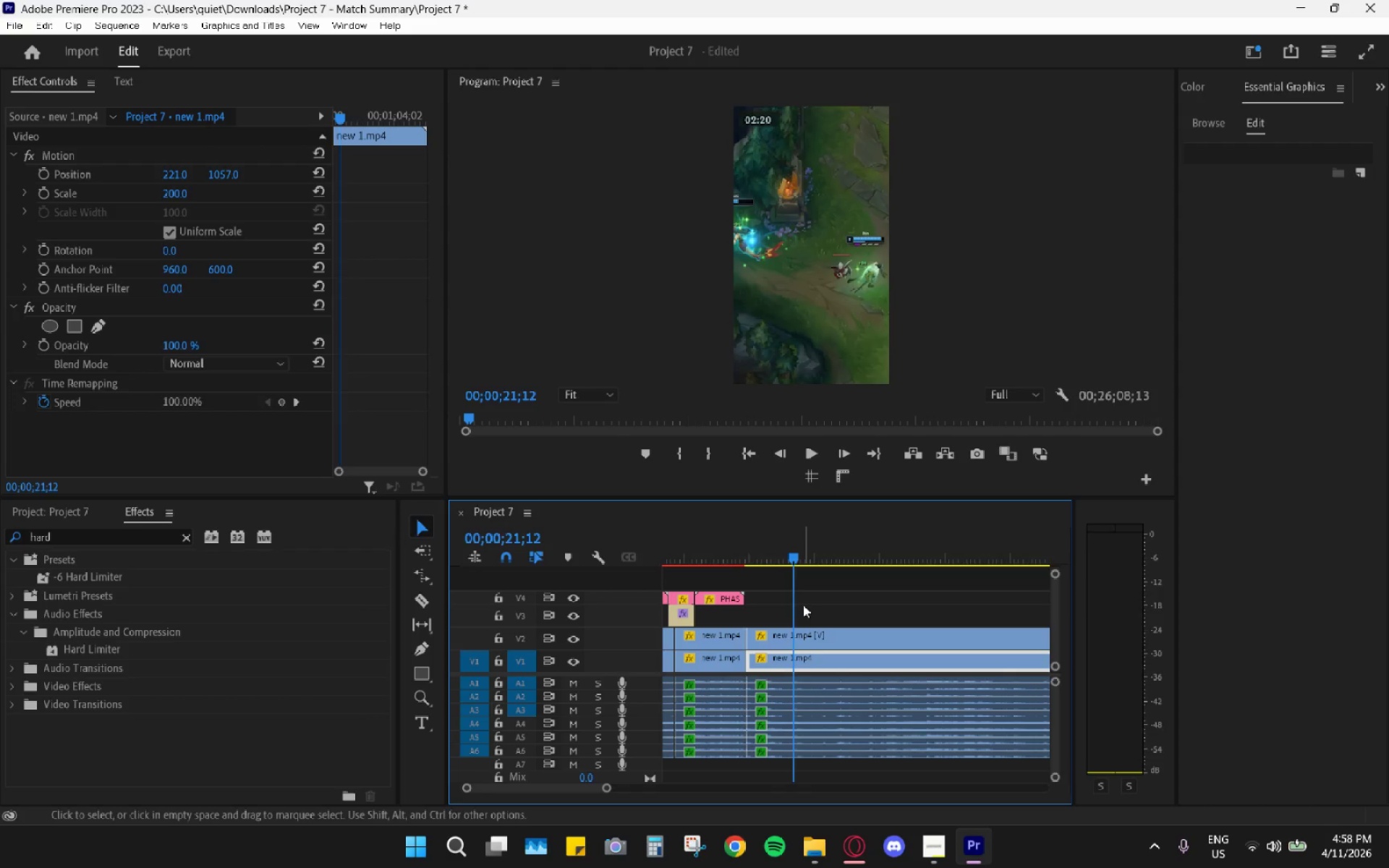 
key(Space)
 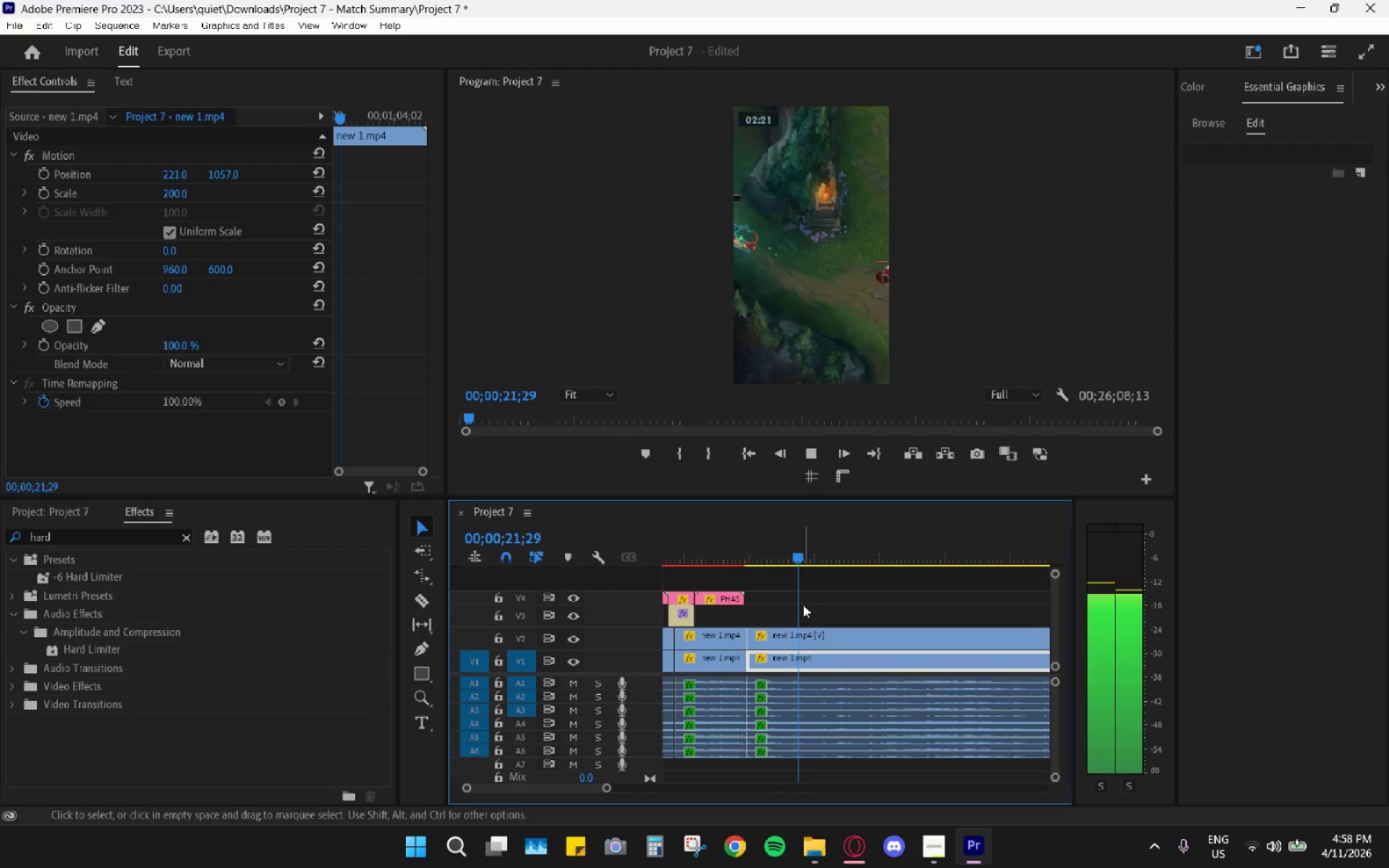 
key(Space)
 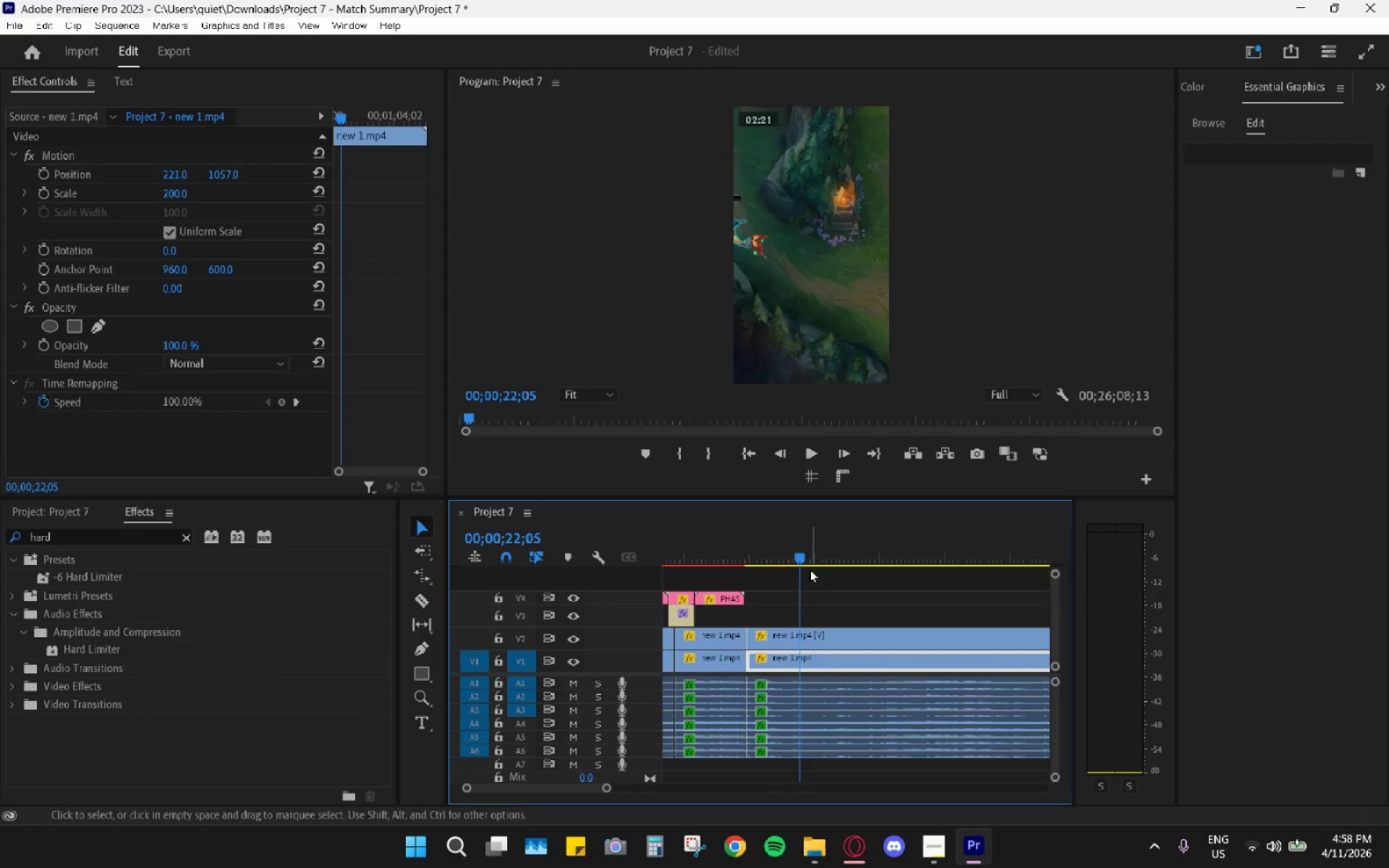 
left_click_drag(start_coordinate=[792, 553], to_coordinate=[748, 545])
 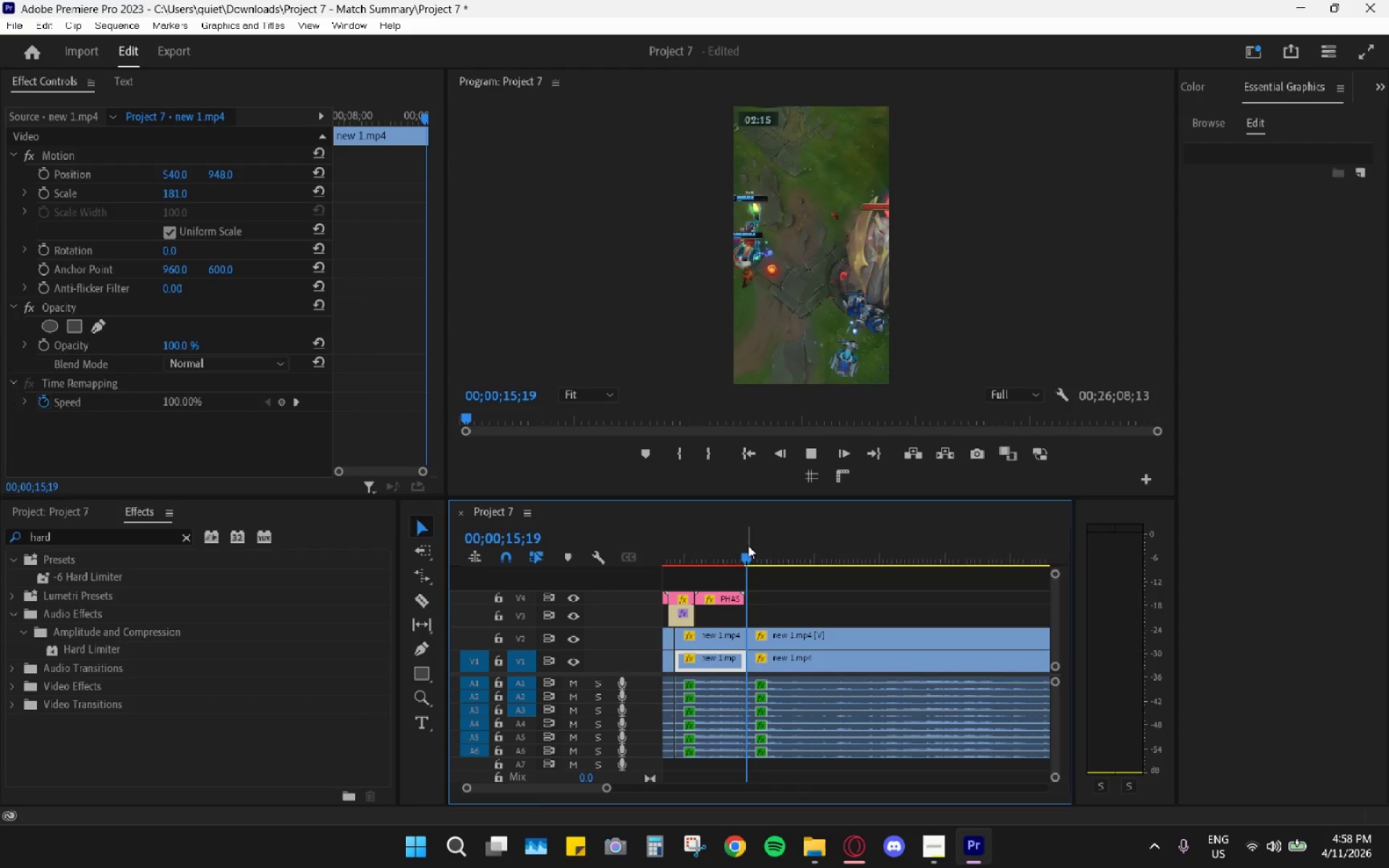 
key(Space)
 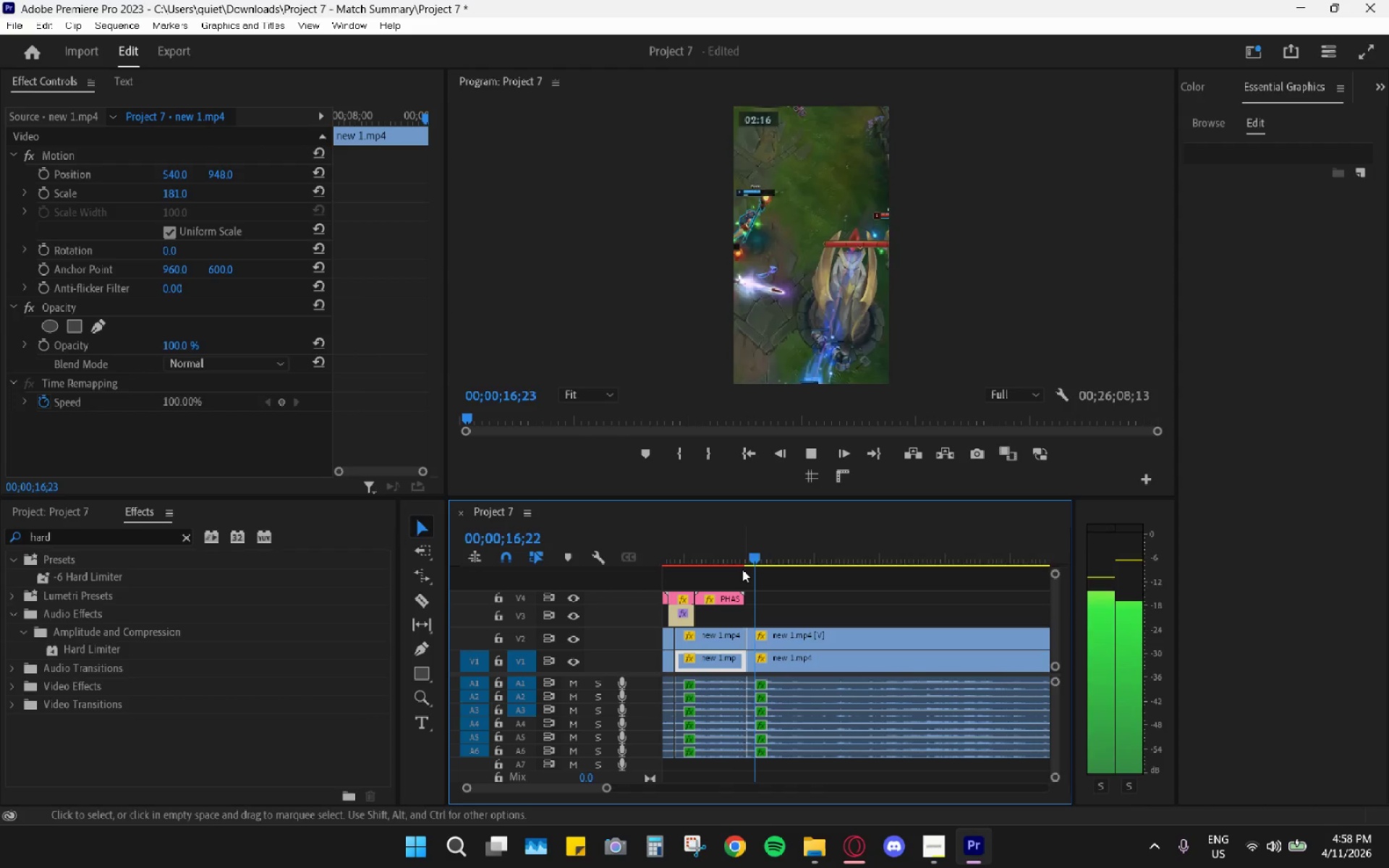 
key(Space)
 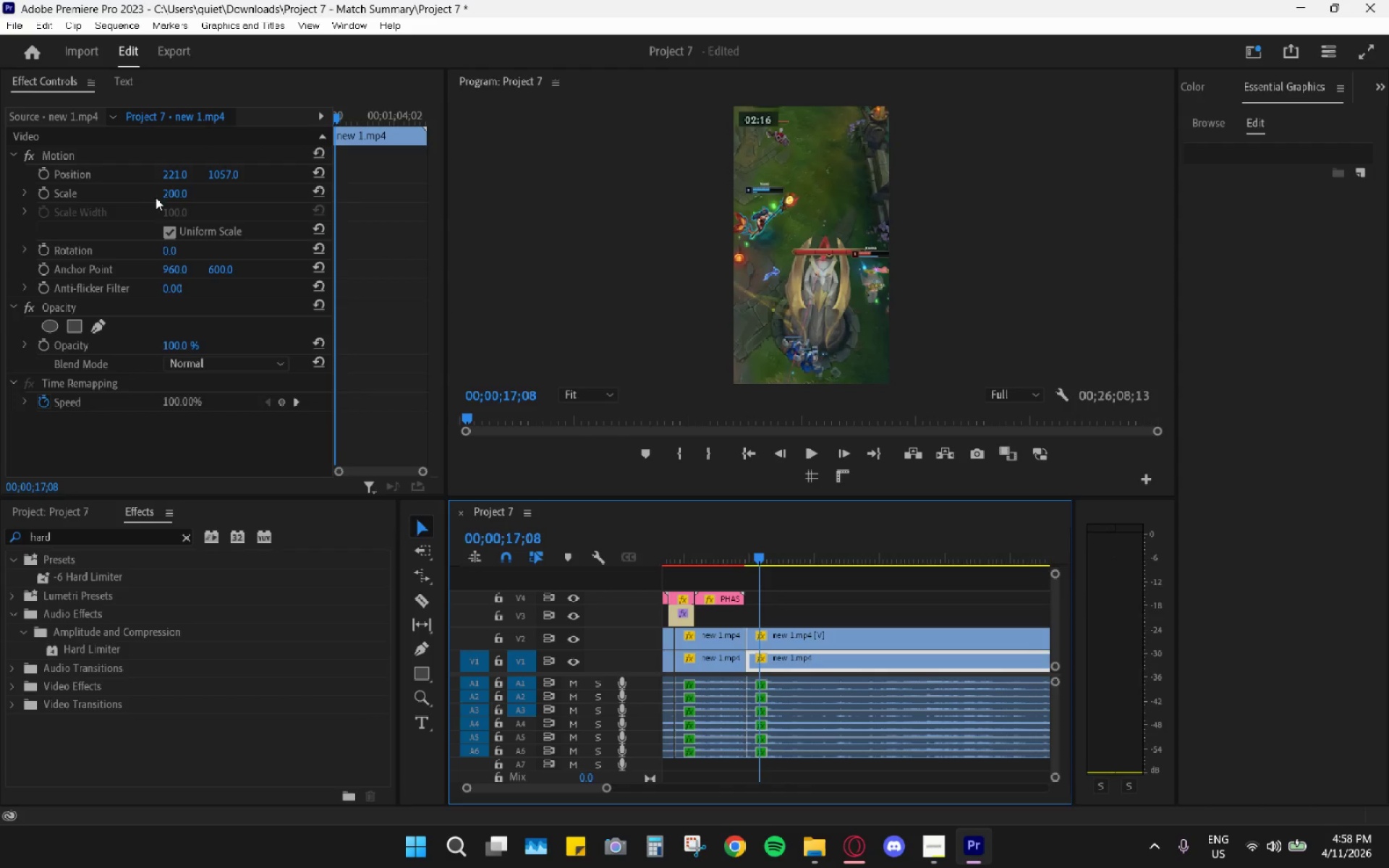 
left_click([174, 195])
 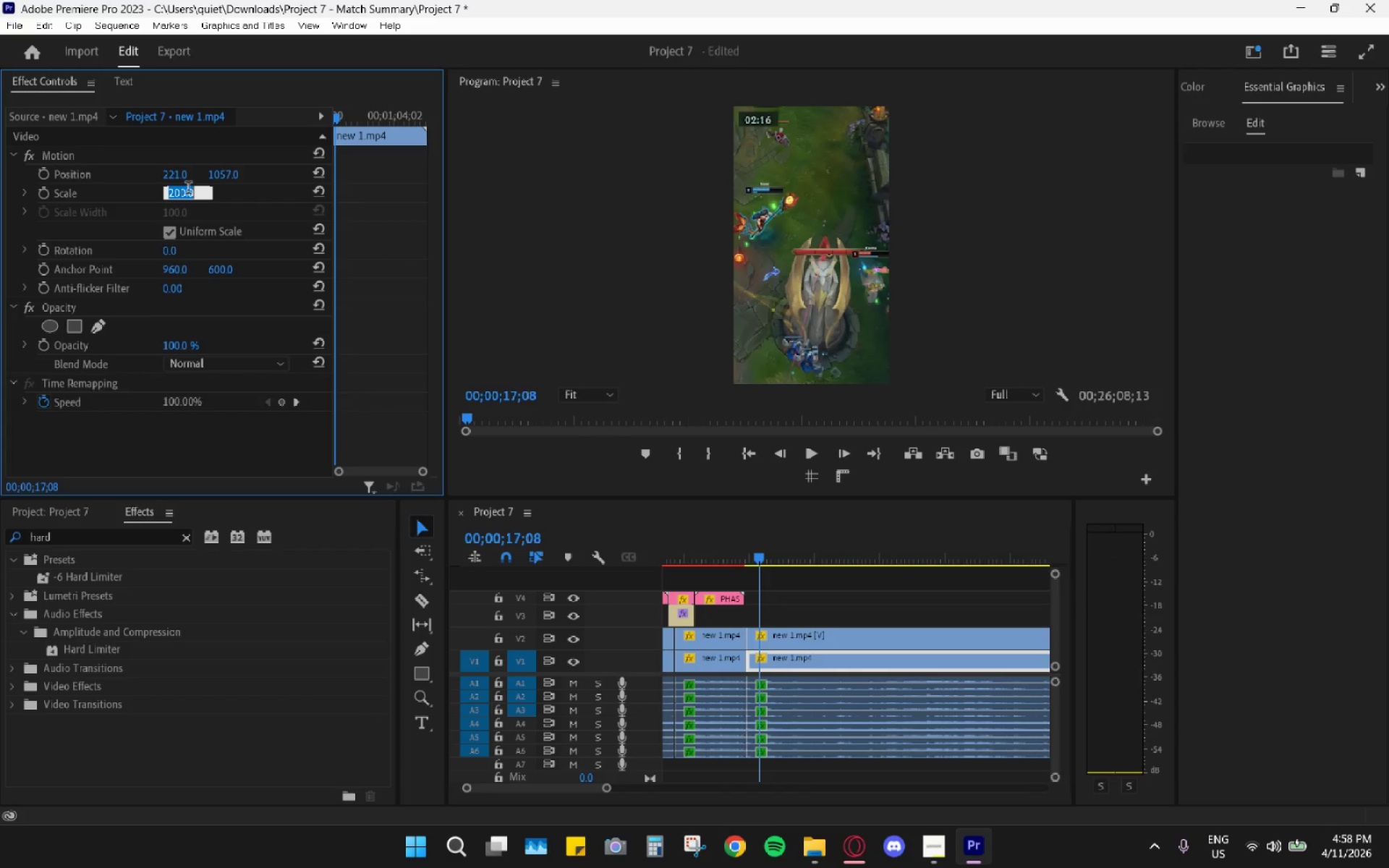 
key(Numpad1)
 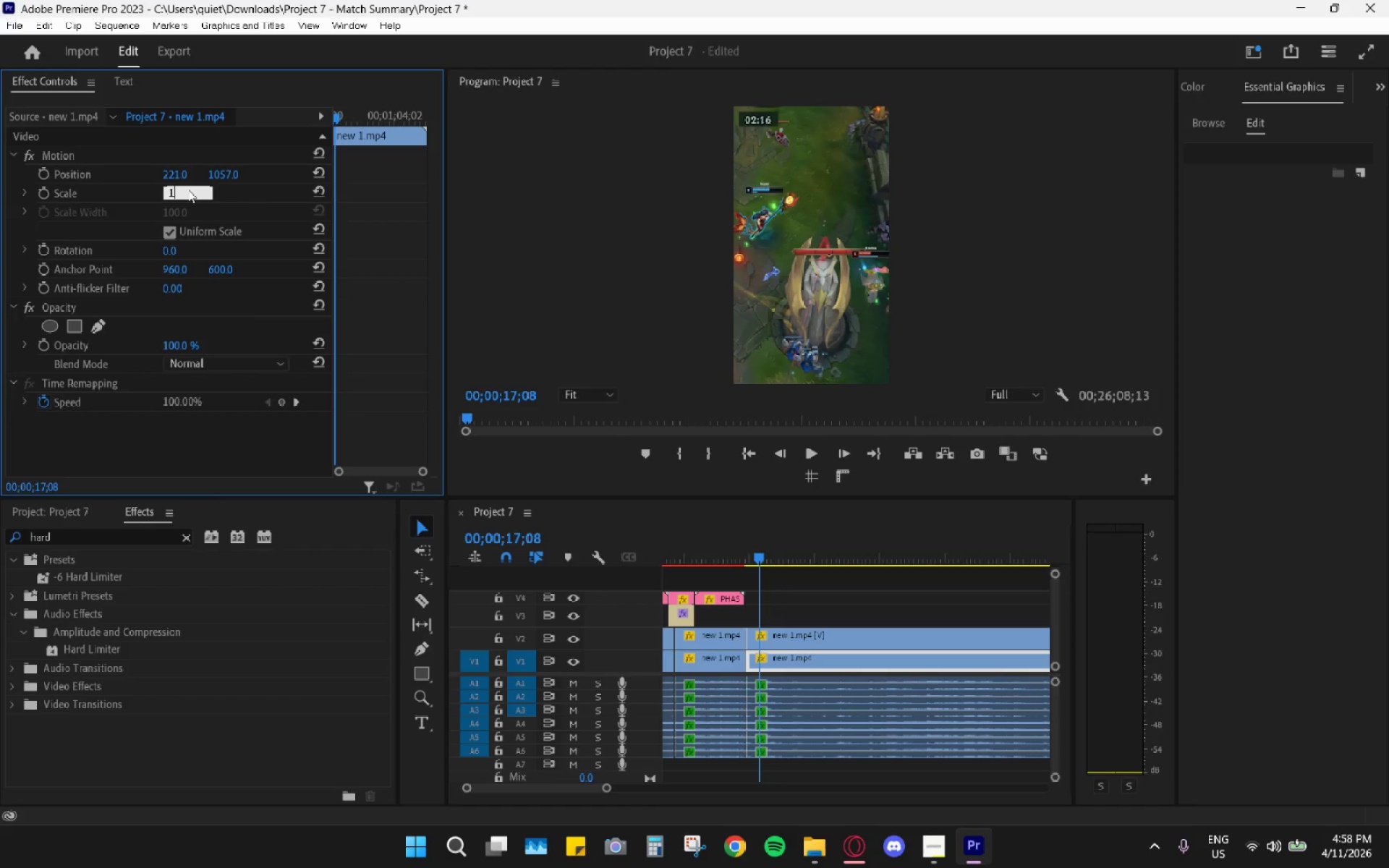 
key(Numpad8)
 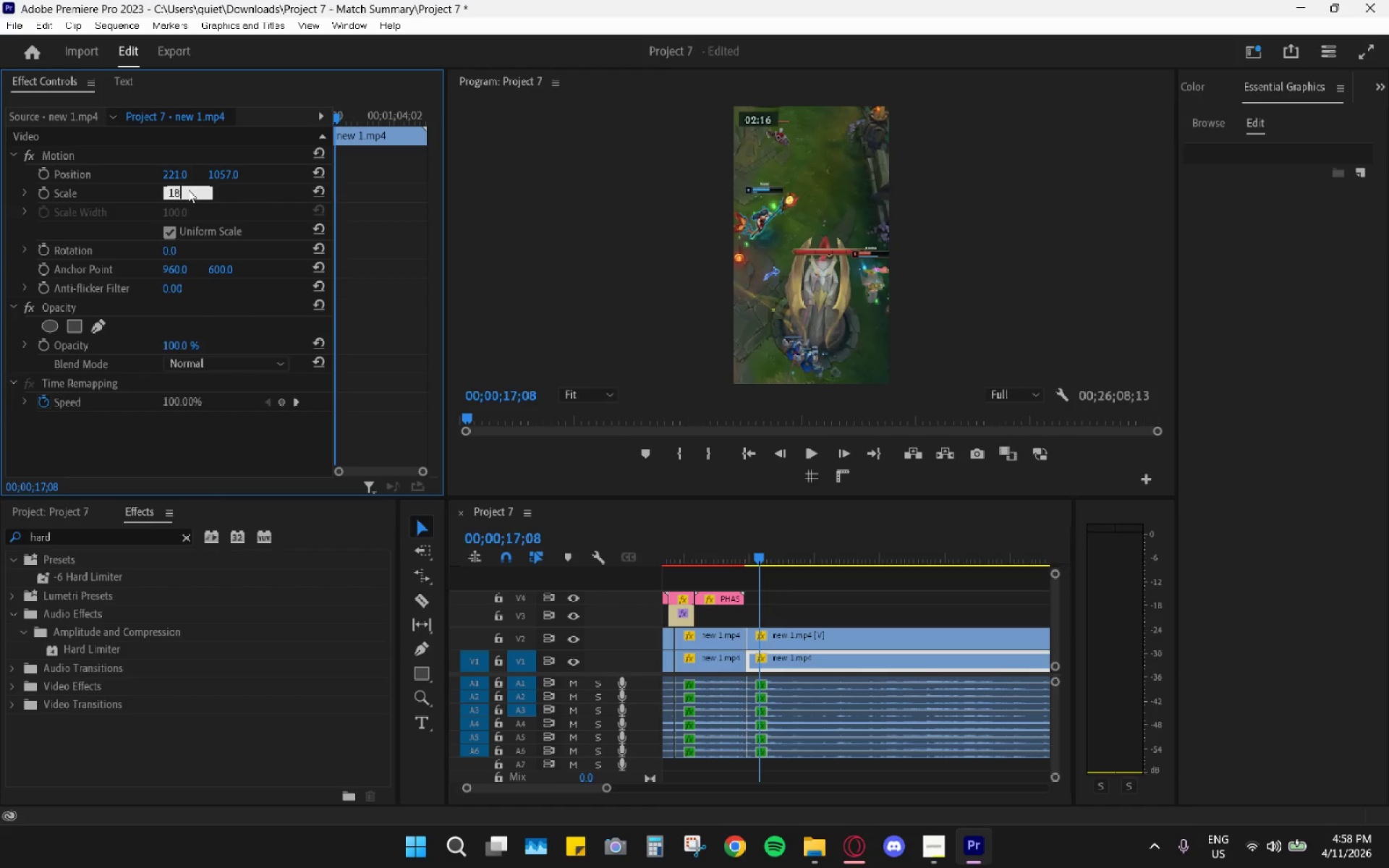 
key(Numpad0)
 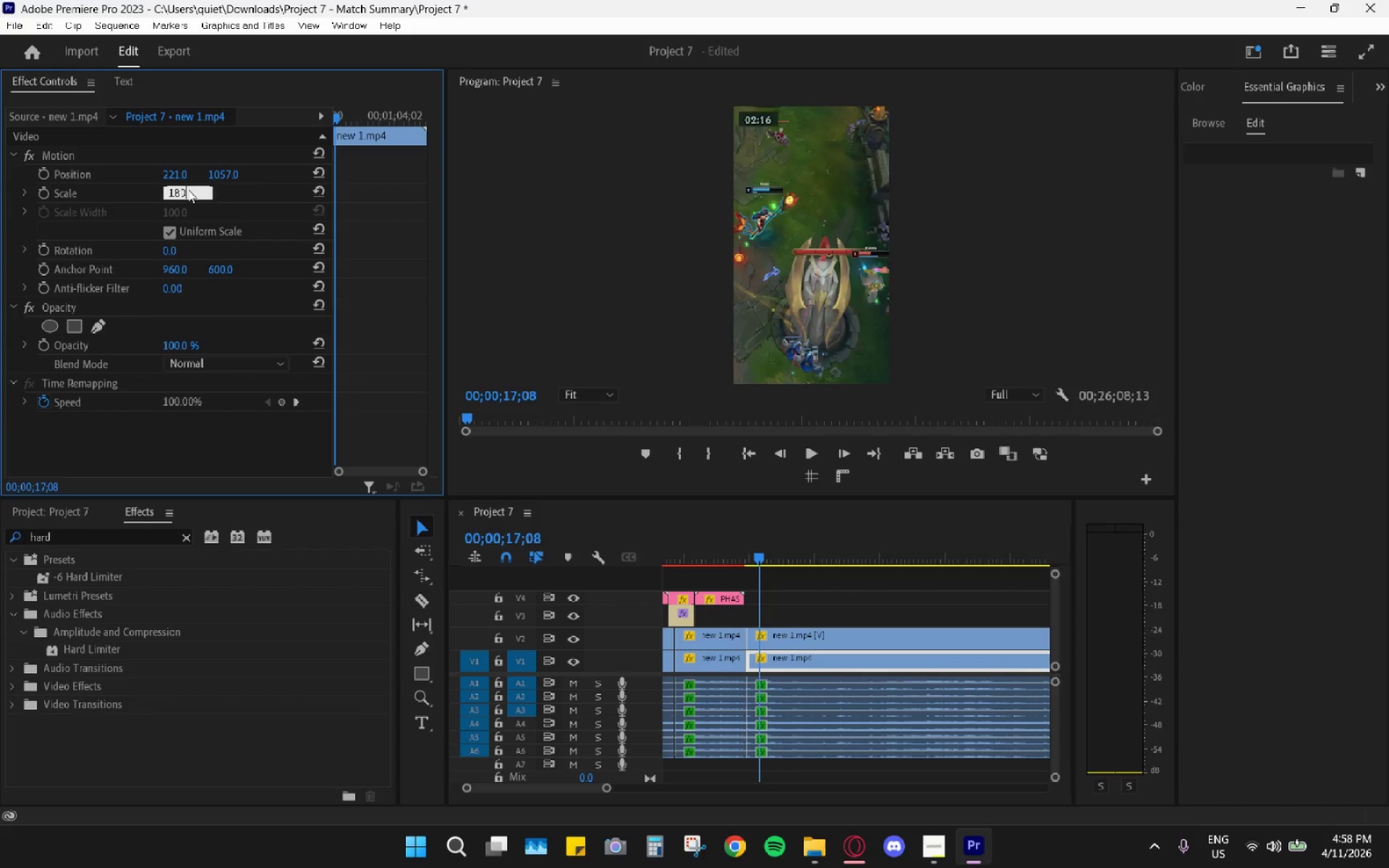 
key(Enter)
 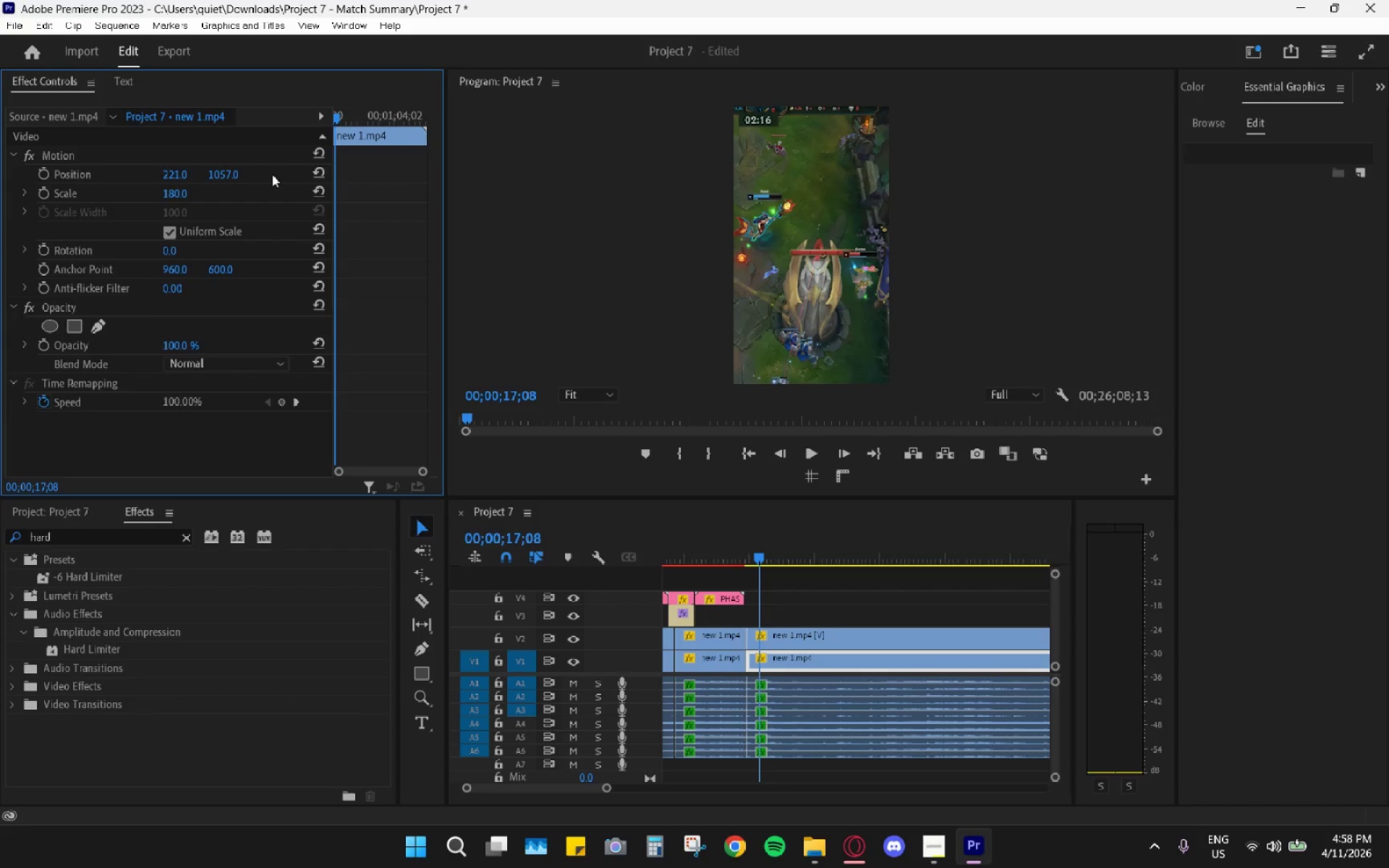 
left_click_drag(start_coordinate=[220, 172], to_coordinate=[123, 208])
 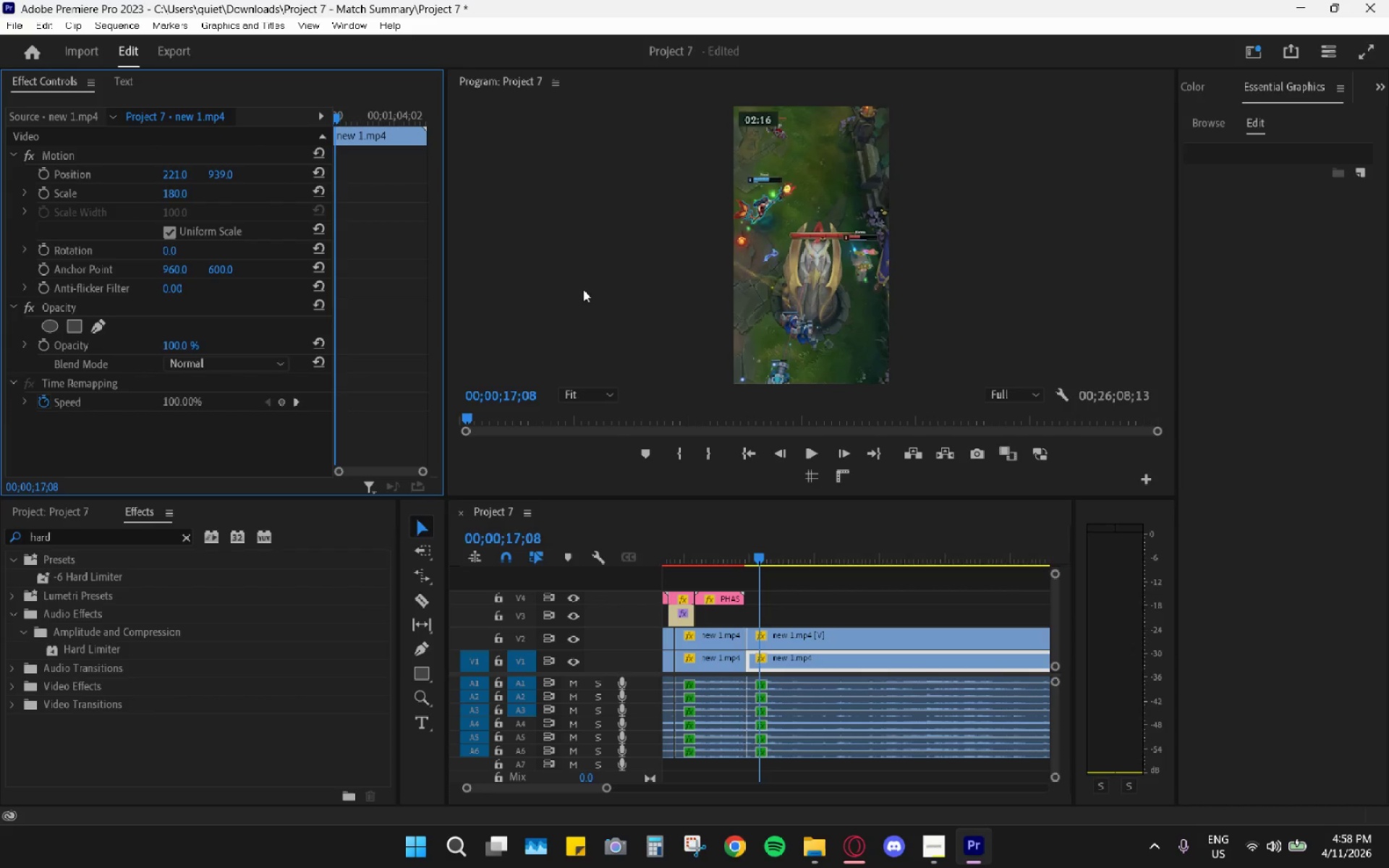 
key(Space)
 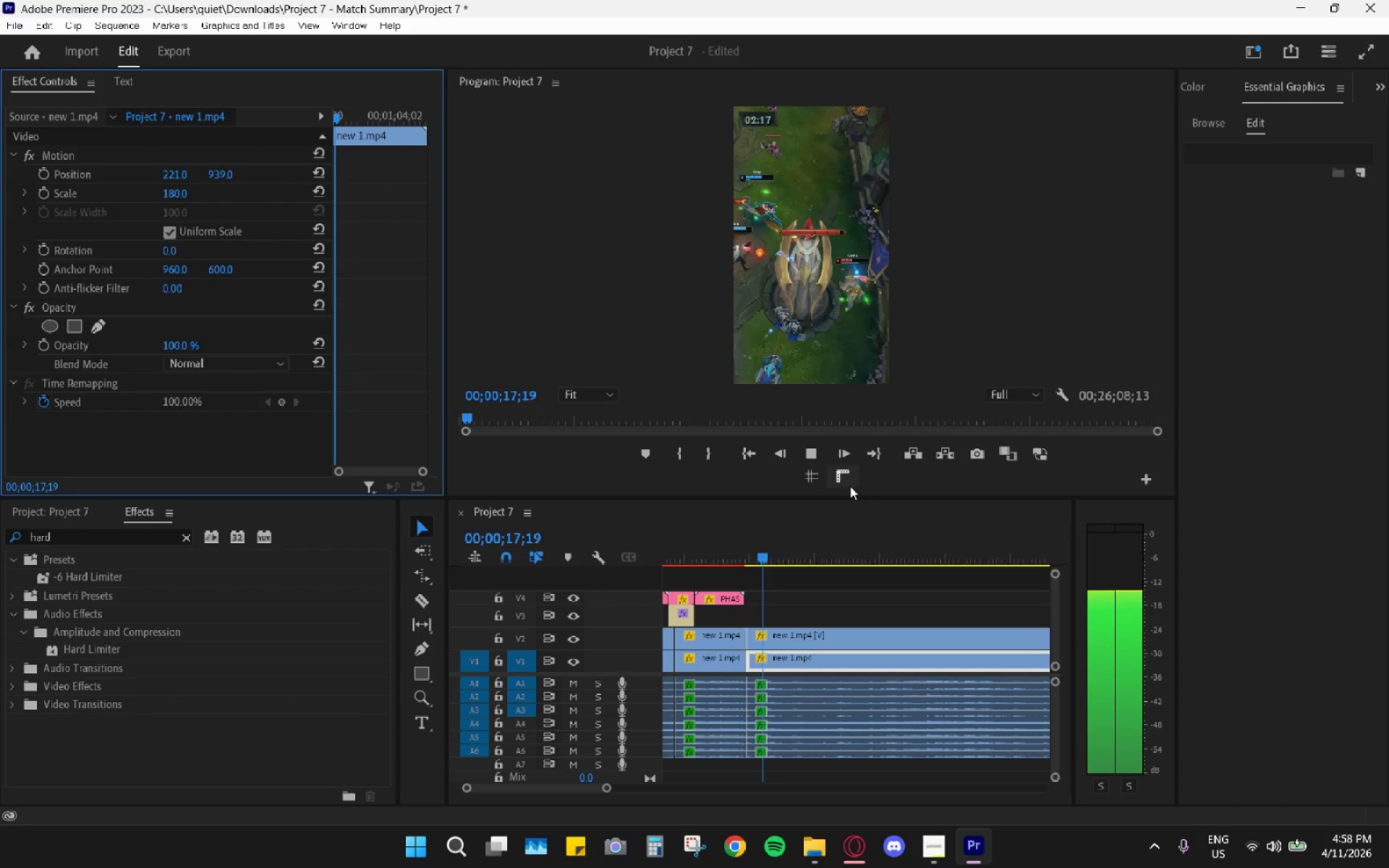 
key(Space)
 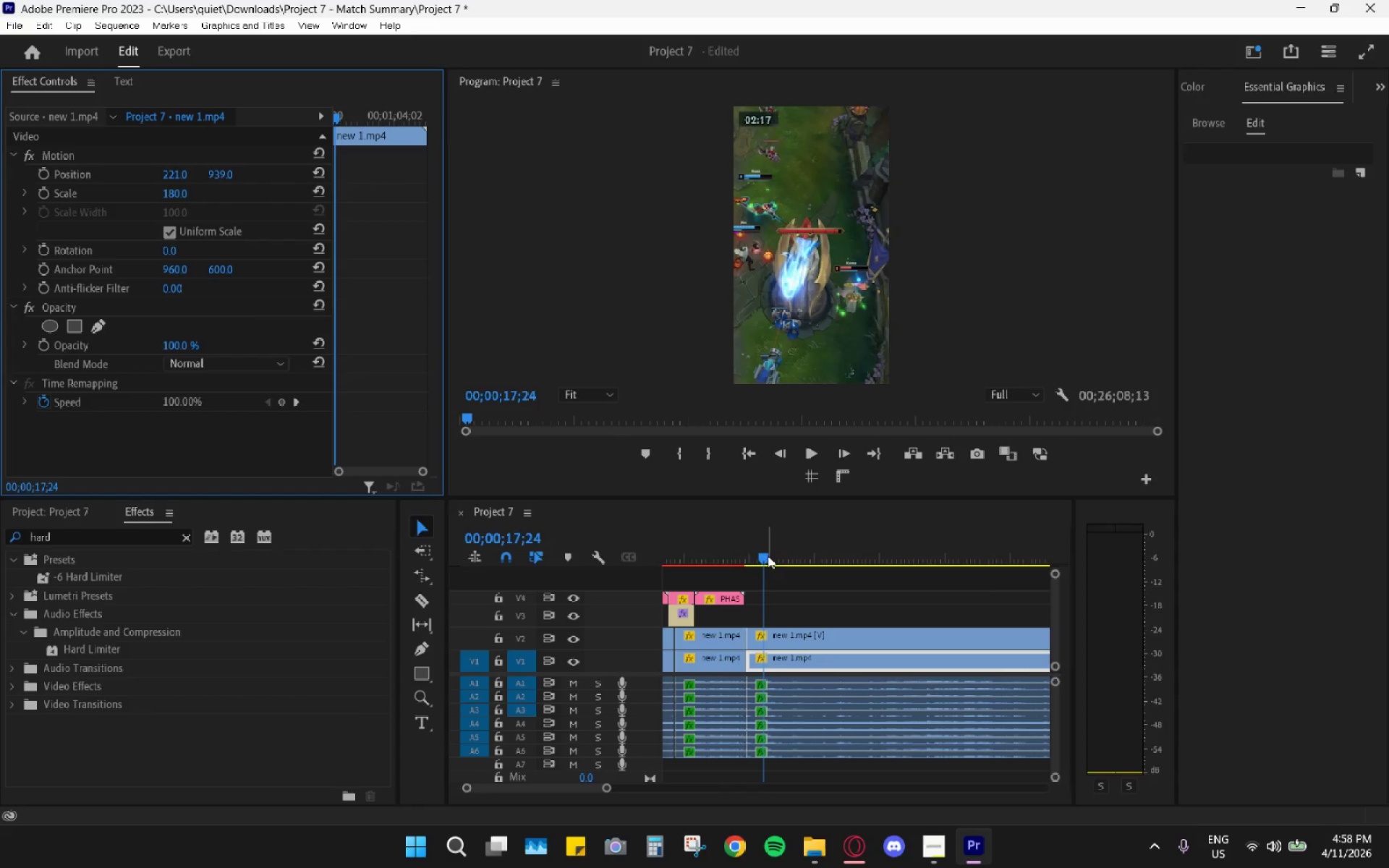 
left_click_drag(start_coordinate=[760, 553], to_coordinate=[742, 550])
 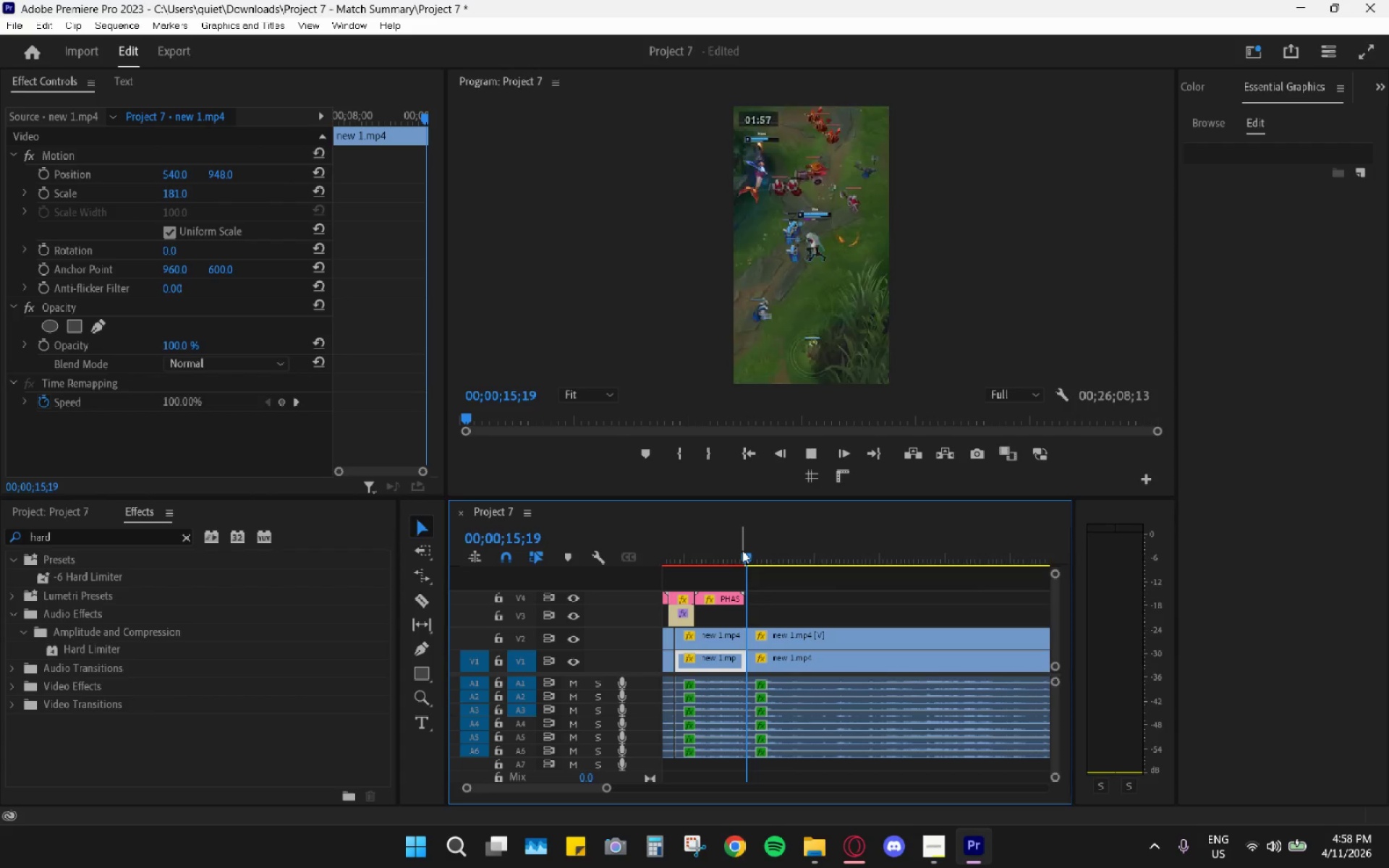 
key(Space)
 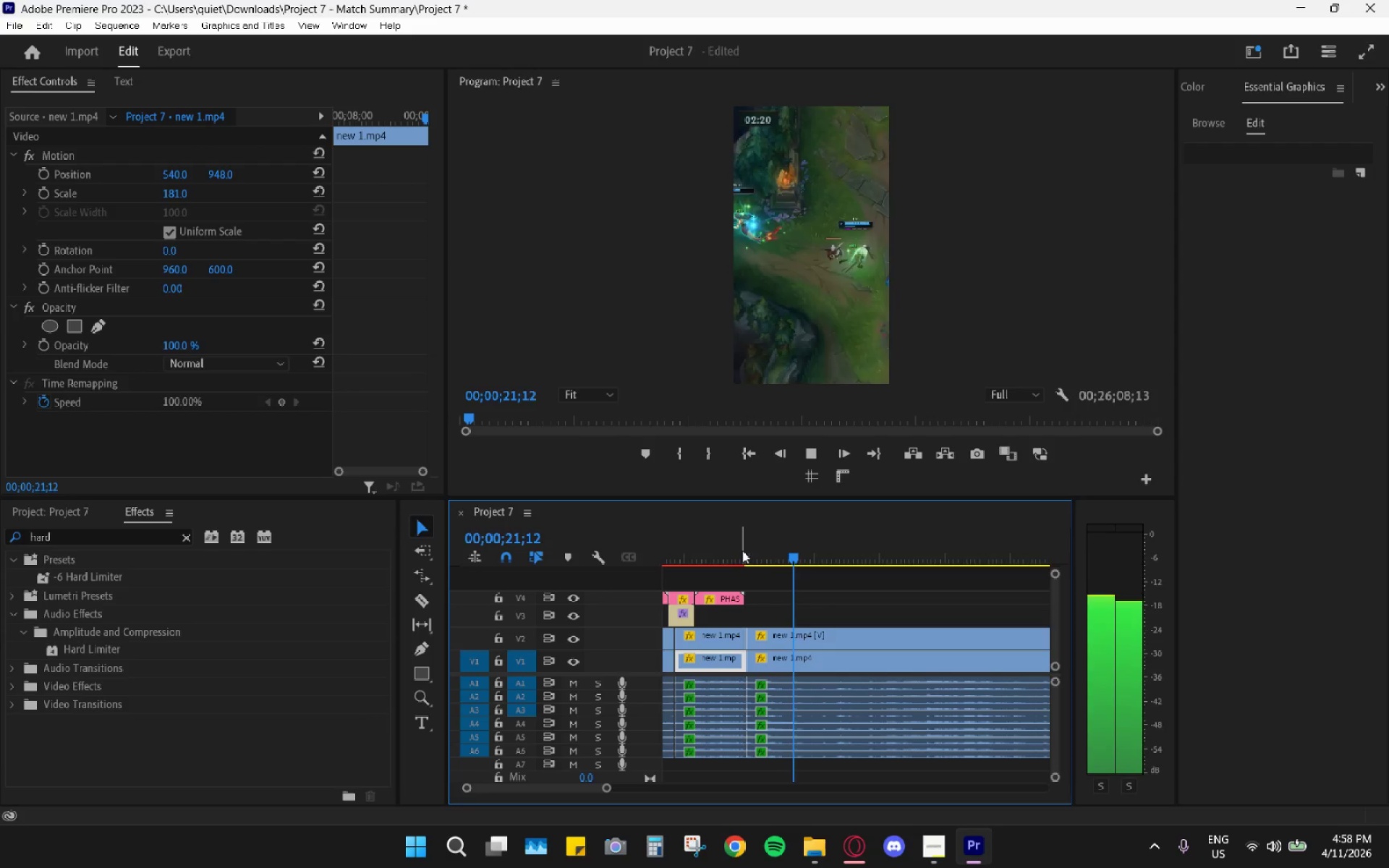 
wait(7.86)
 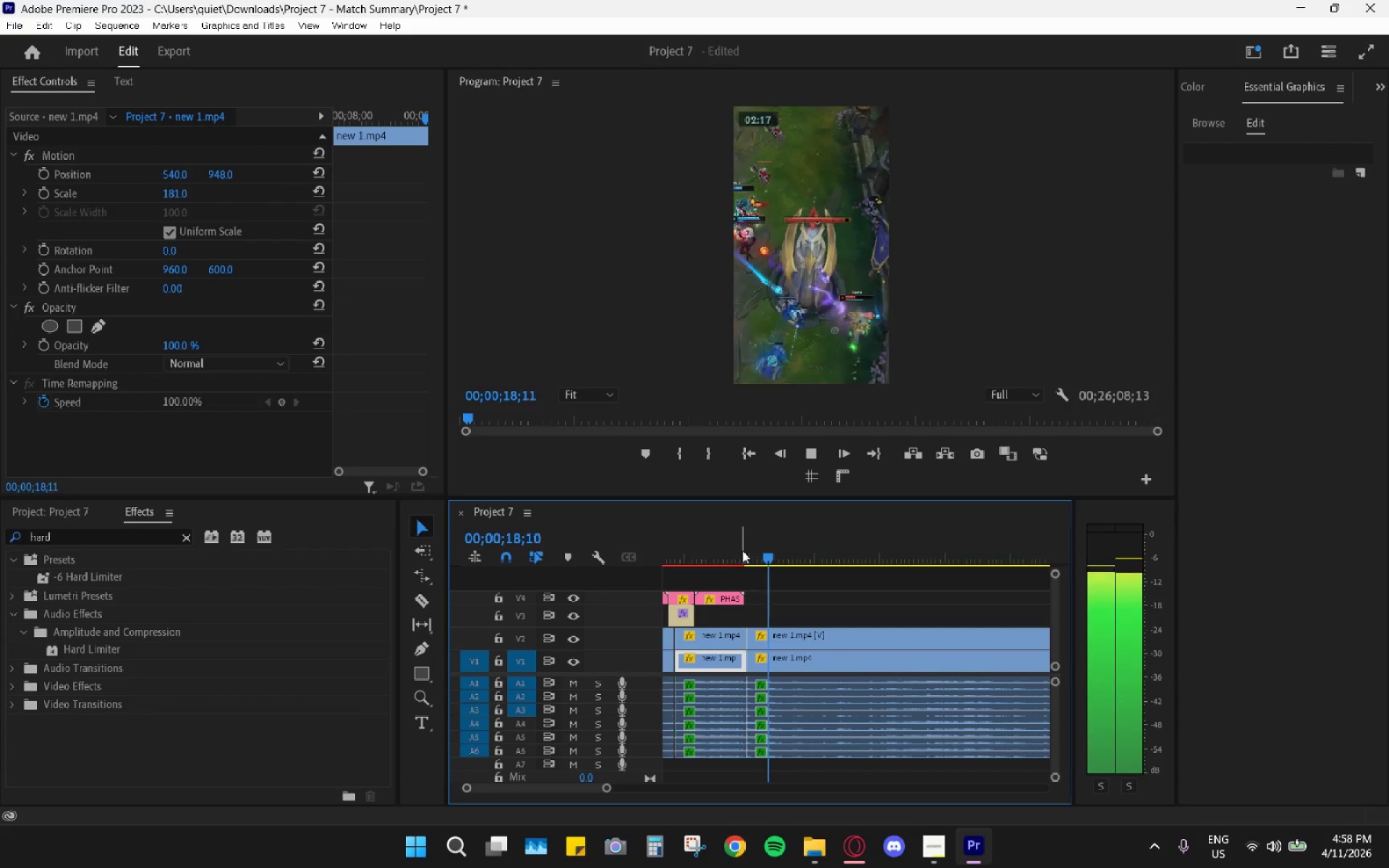 
left_click_drag(start_coordinate=[752, 554], to_coordinate=[643, 534])
 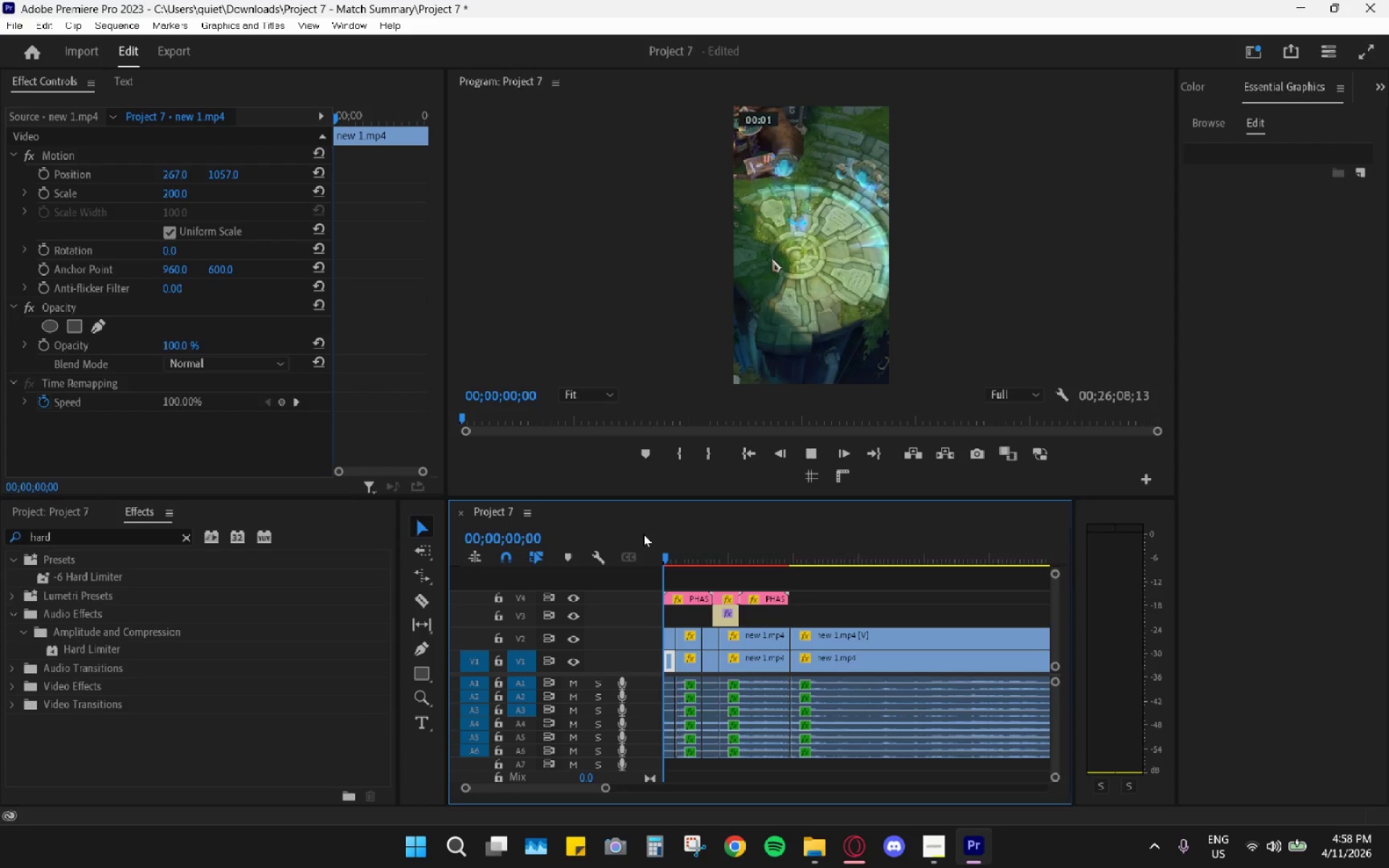 
key(Space)
 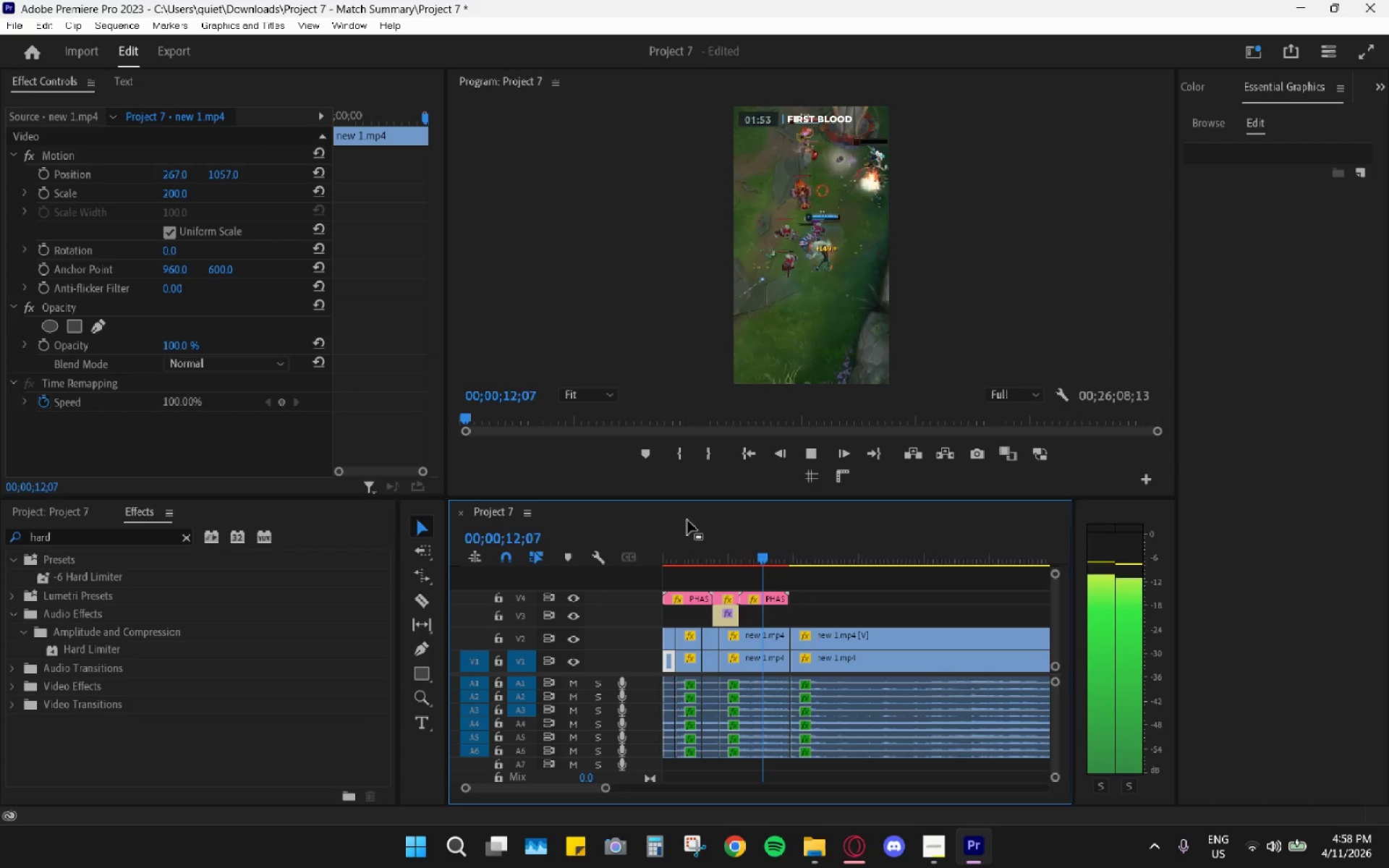 
wait(17.7)
 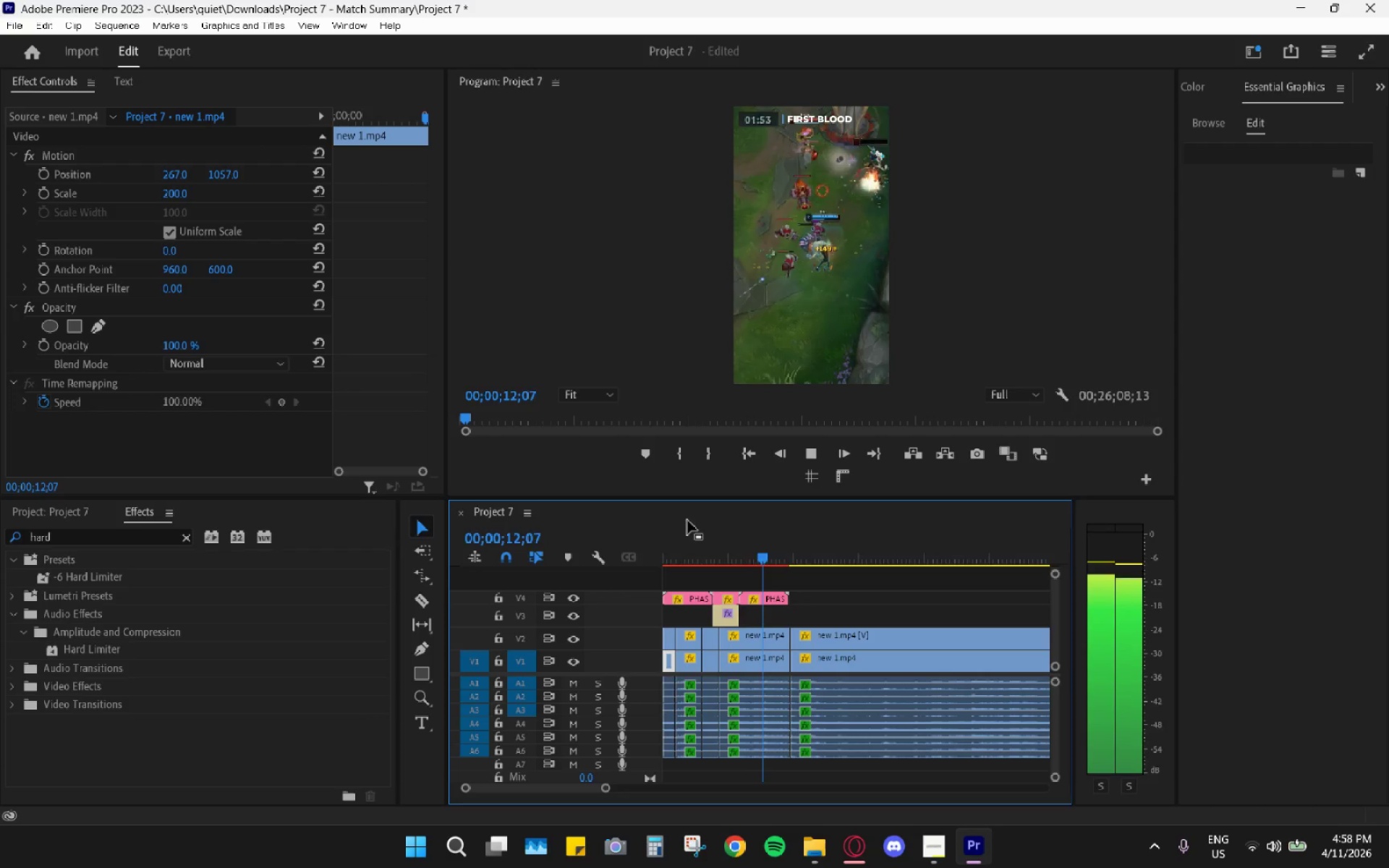 
key(Space)
 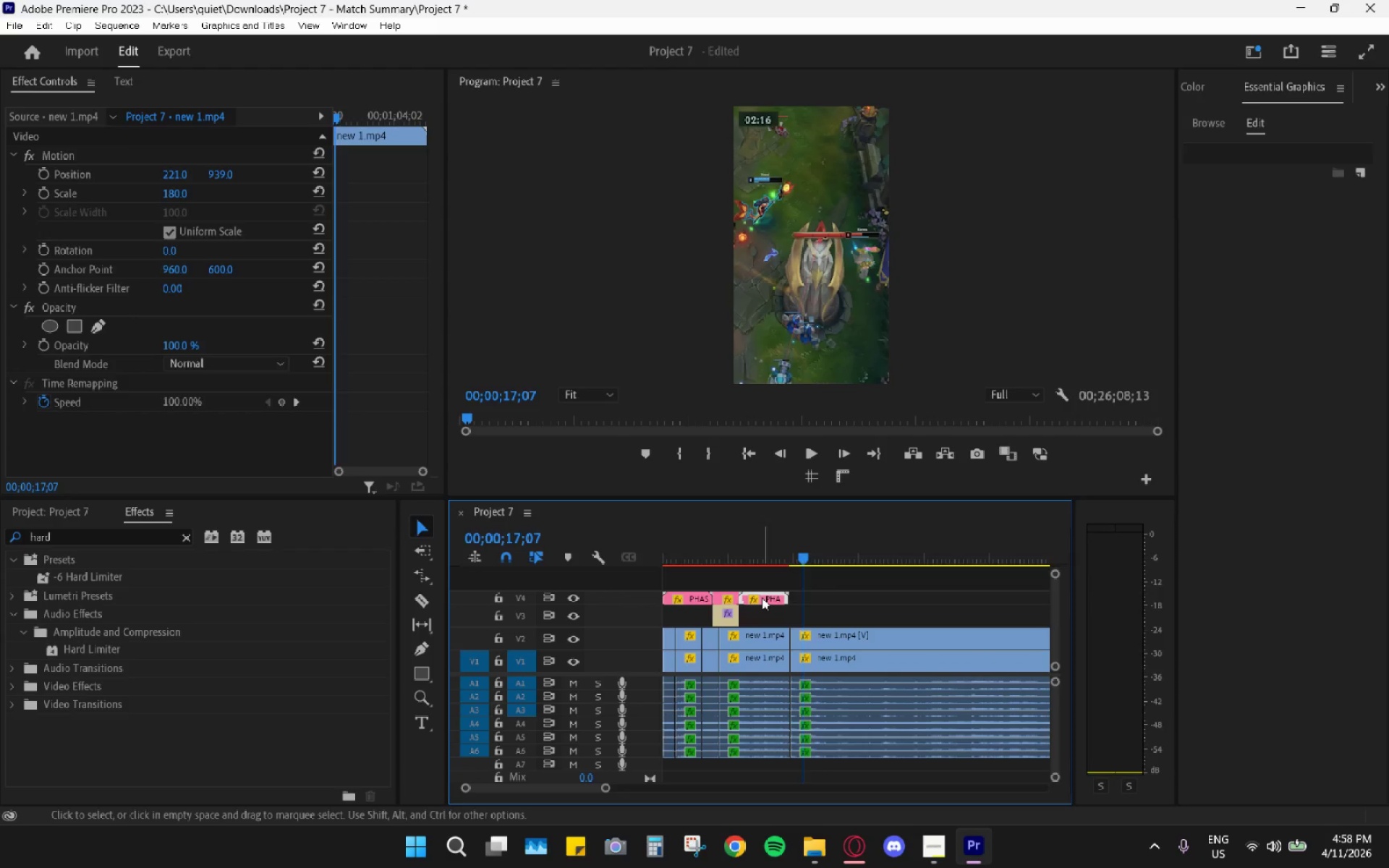 
key(Control+C)
 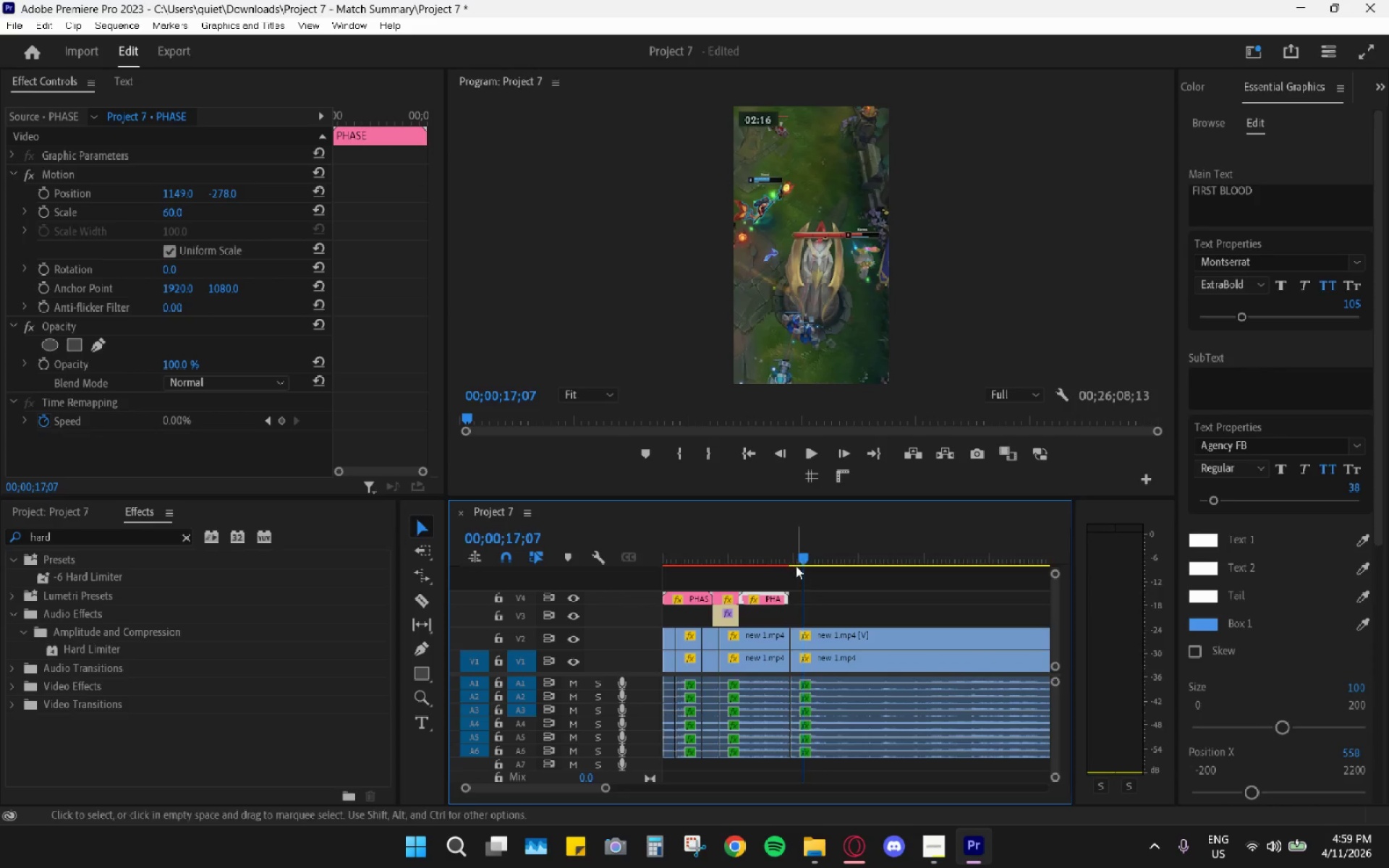 
left_click_drag(start_coordinate=[796, 560], to_coordinate=[792, 557])
 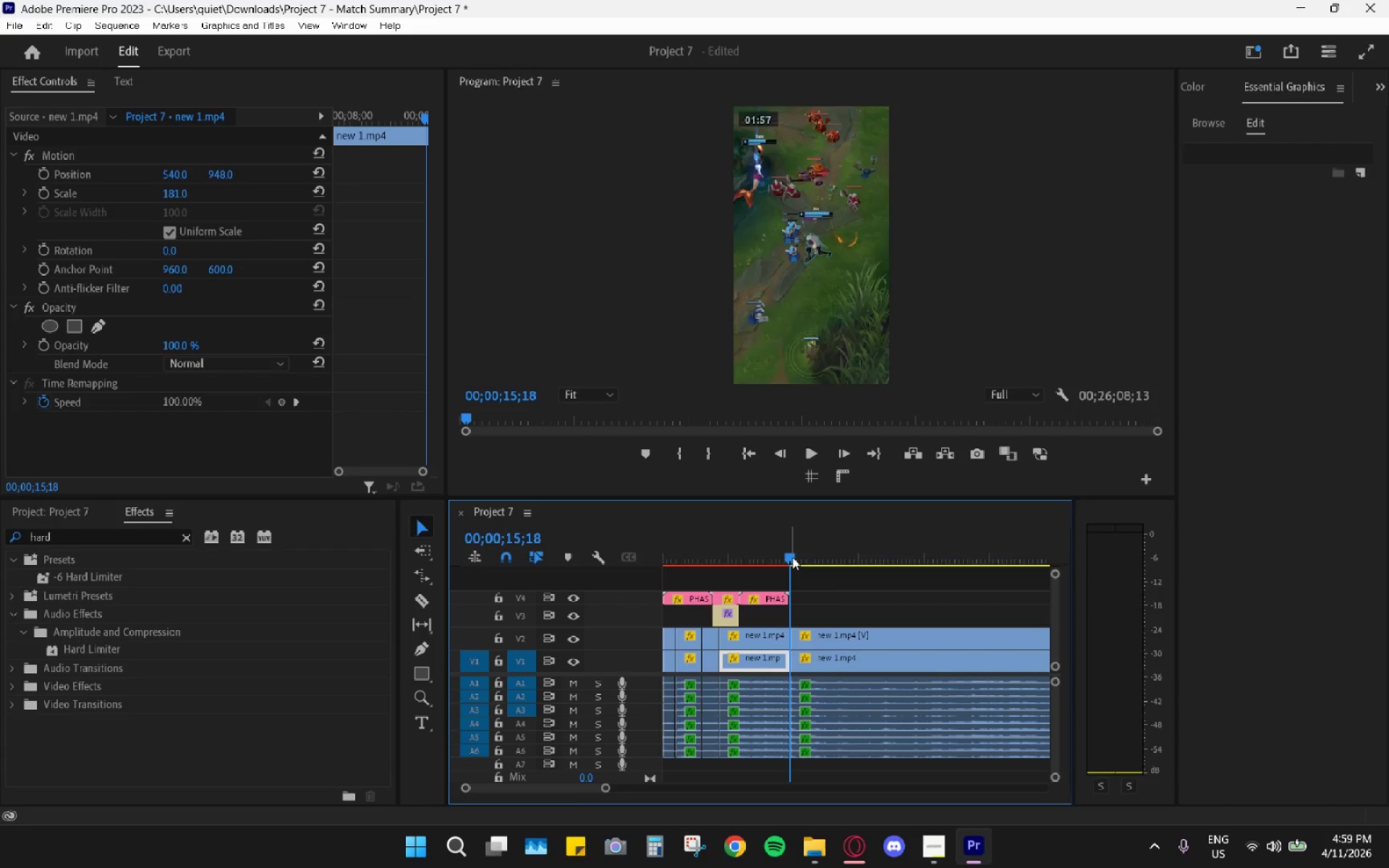 
key(Control+V)
 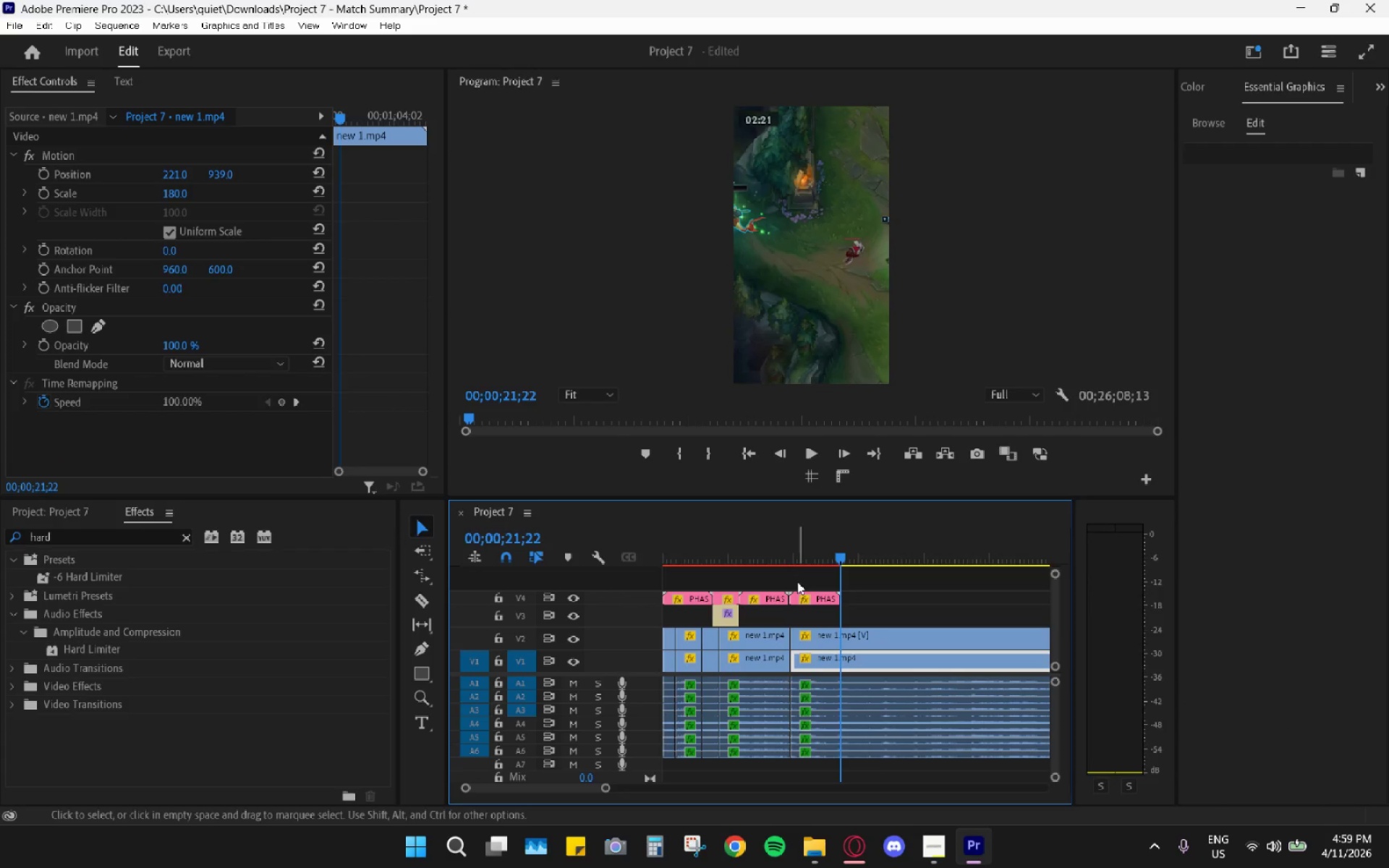 
hold_key(key=AltLeft, duration=0.45)
 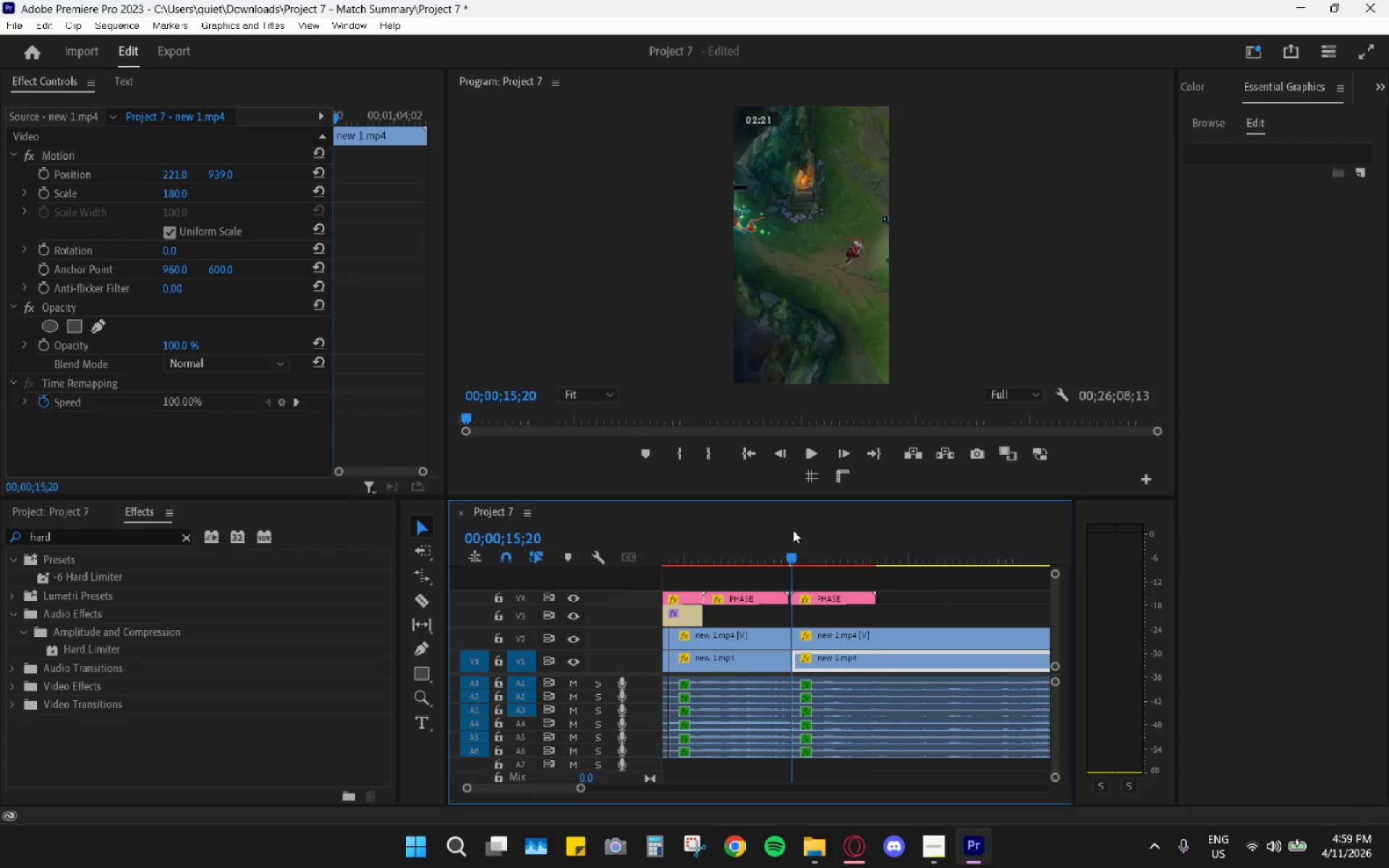 
left_click([789, 537])
 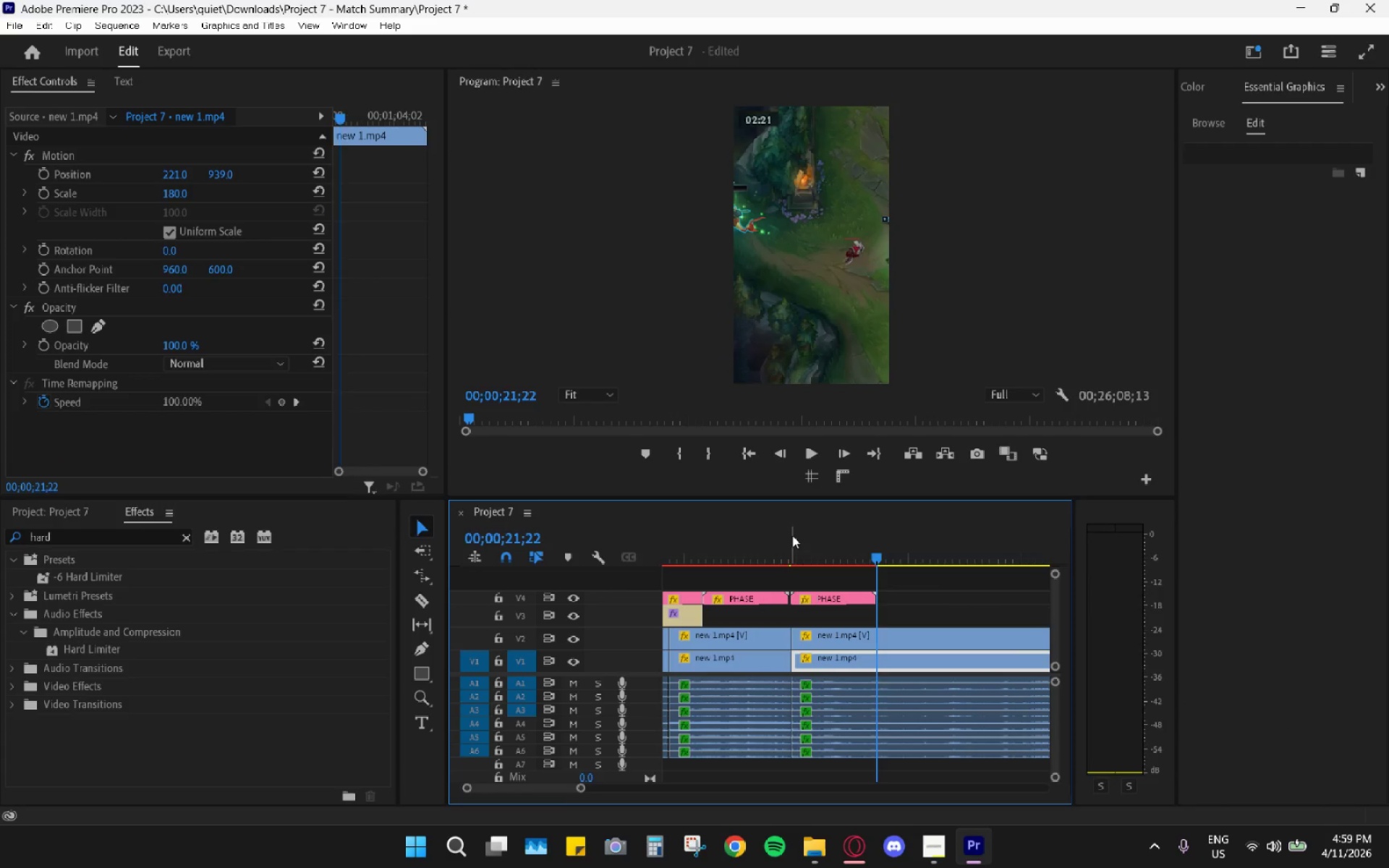 
scroll: coordinate [789, 568], scroll_direction: up, amount: 5.0
 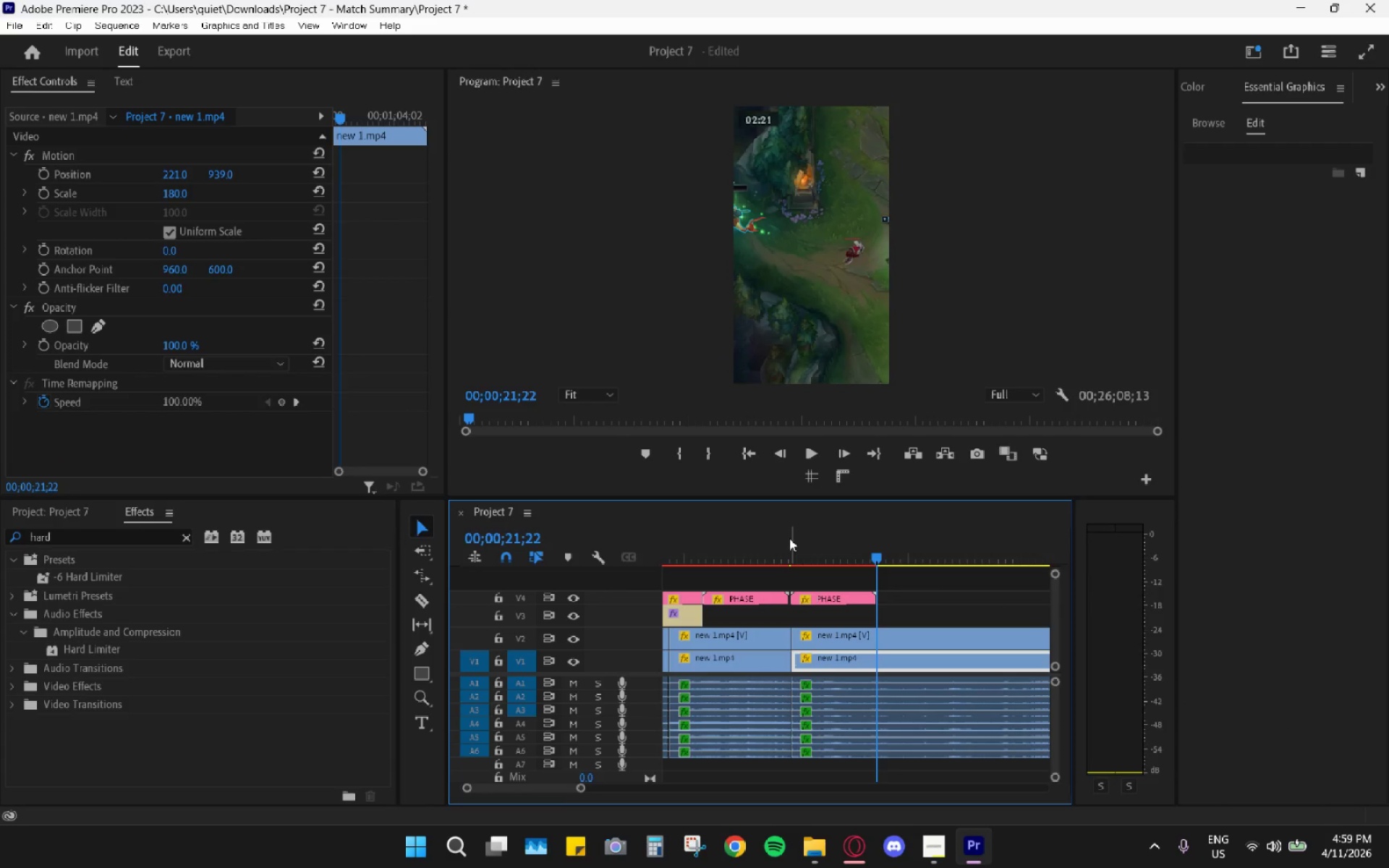 
double_click([793, 530])
 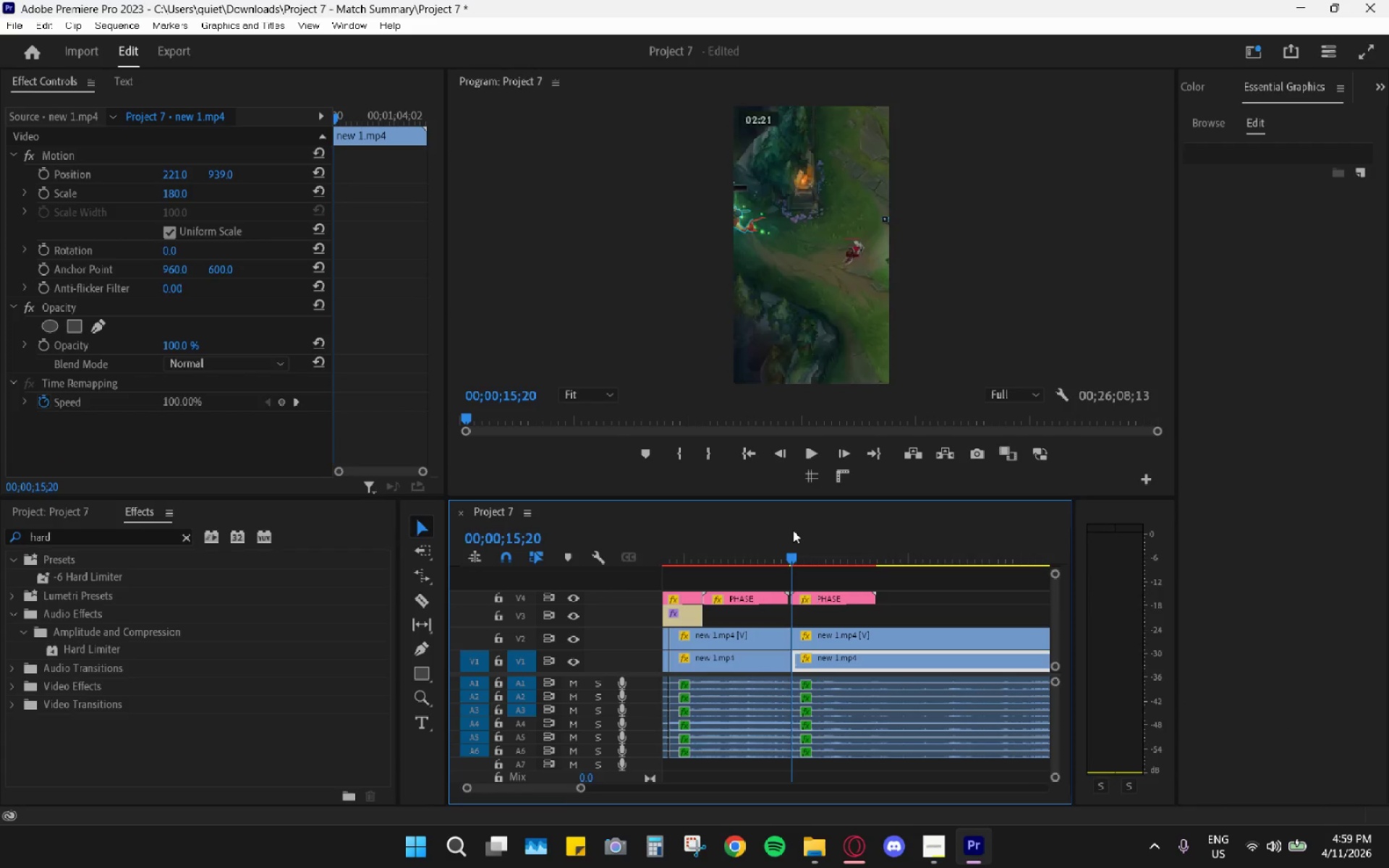 
key(Space)
 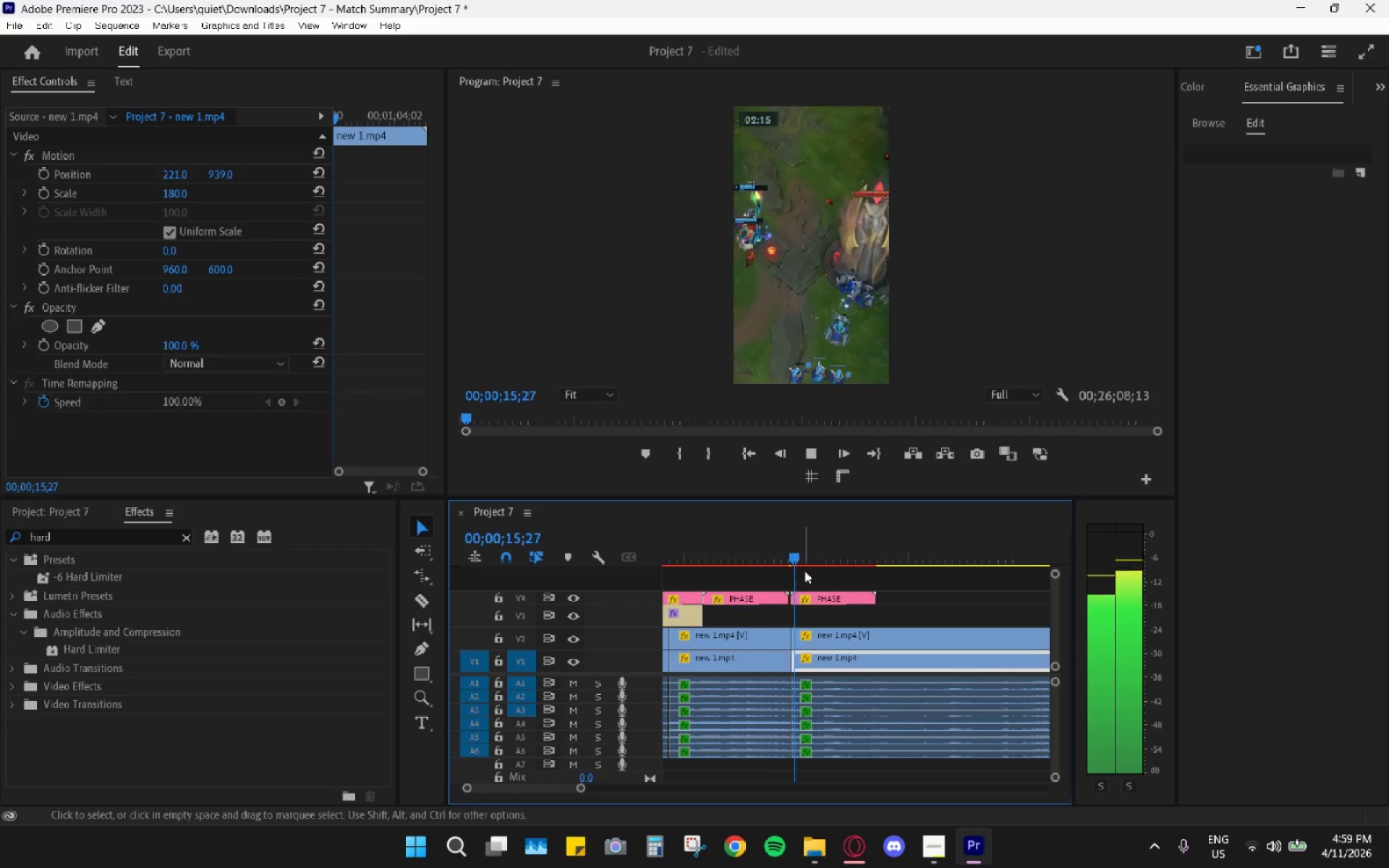 
key(Space)
 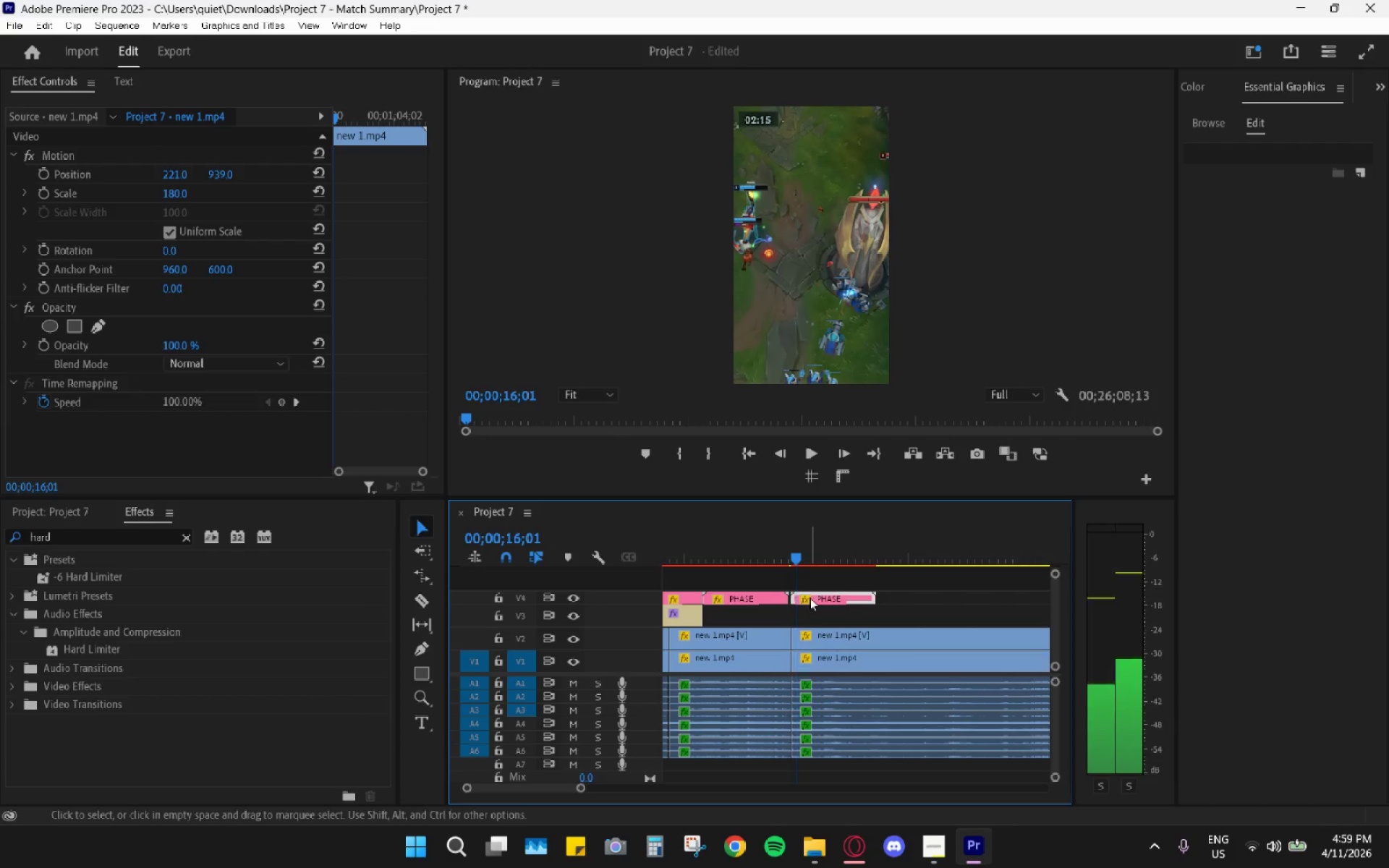 
left_click_drag(start_coordinate=[810, 597], to_coordinate=[815, 597])
 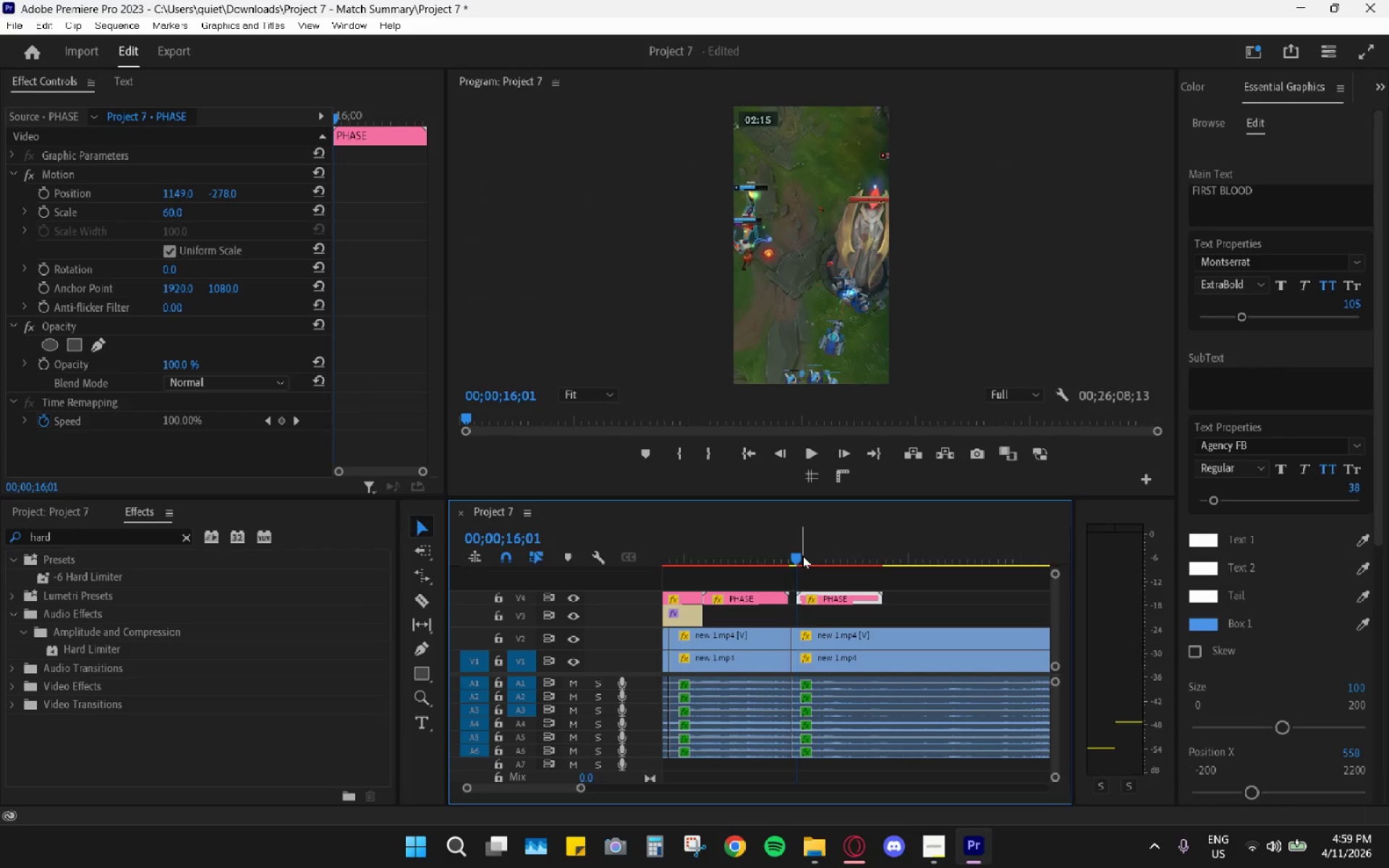 
left_click_drag(start_coordinate=[802, 552], to_coordinate=[795, 549])
 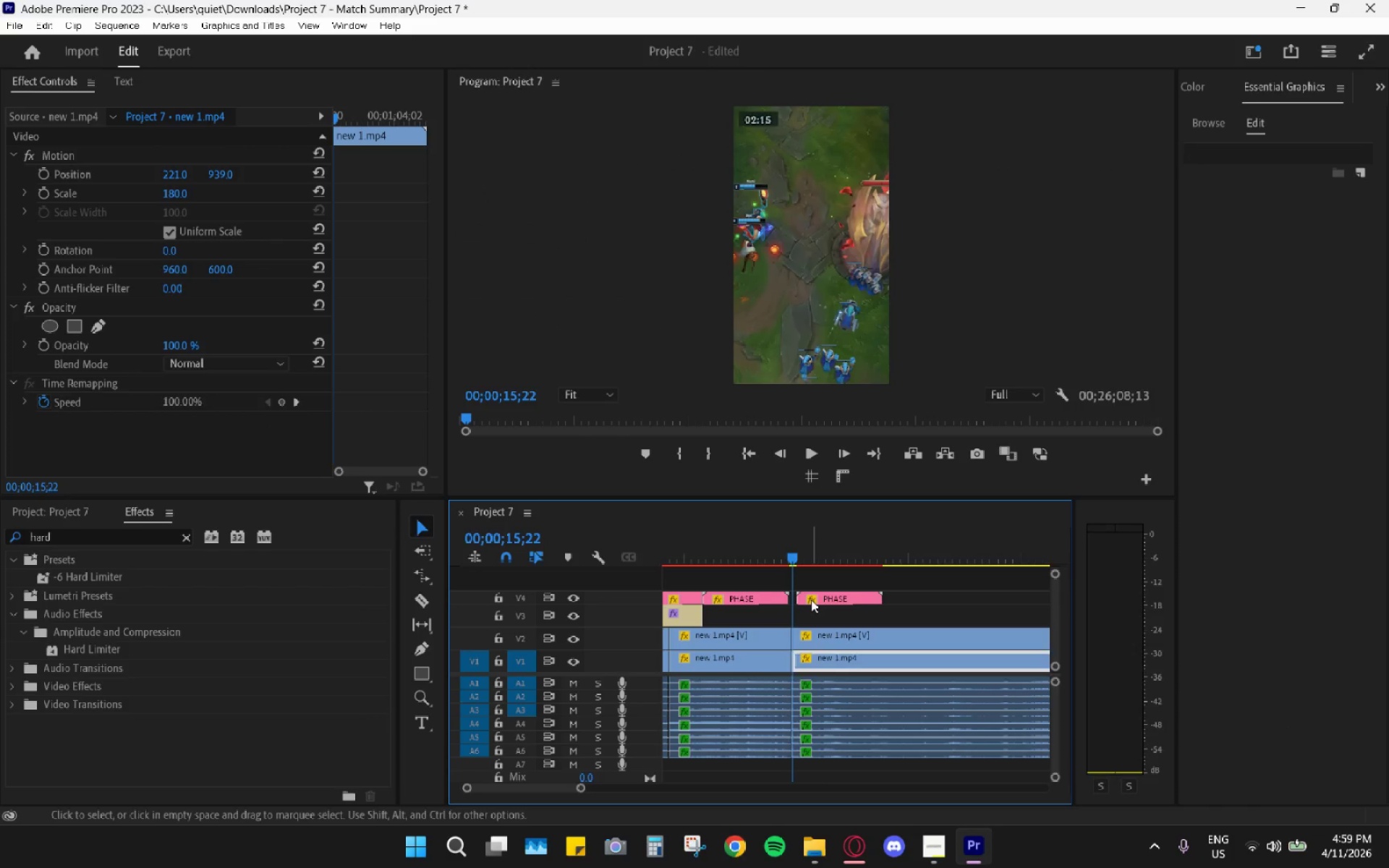 
left_click_drag(start_coordinate=[811, 599], to_coordinate=[802, 595])
 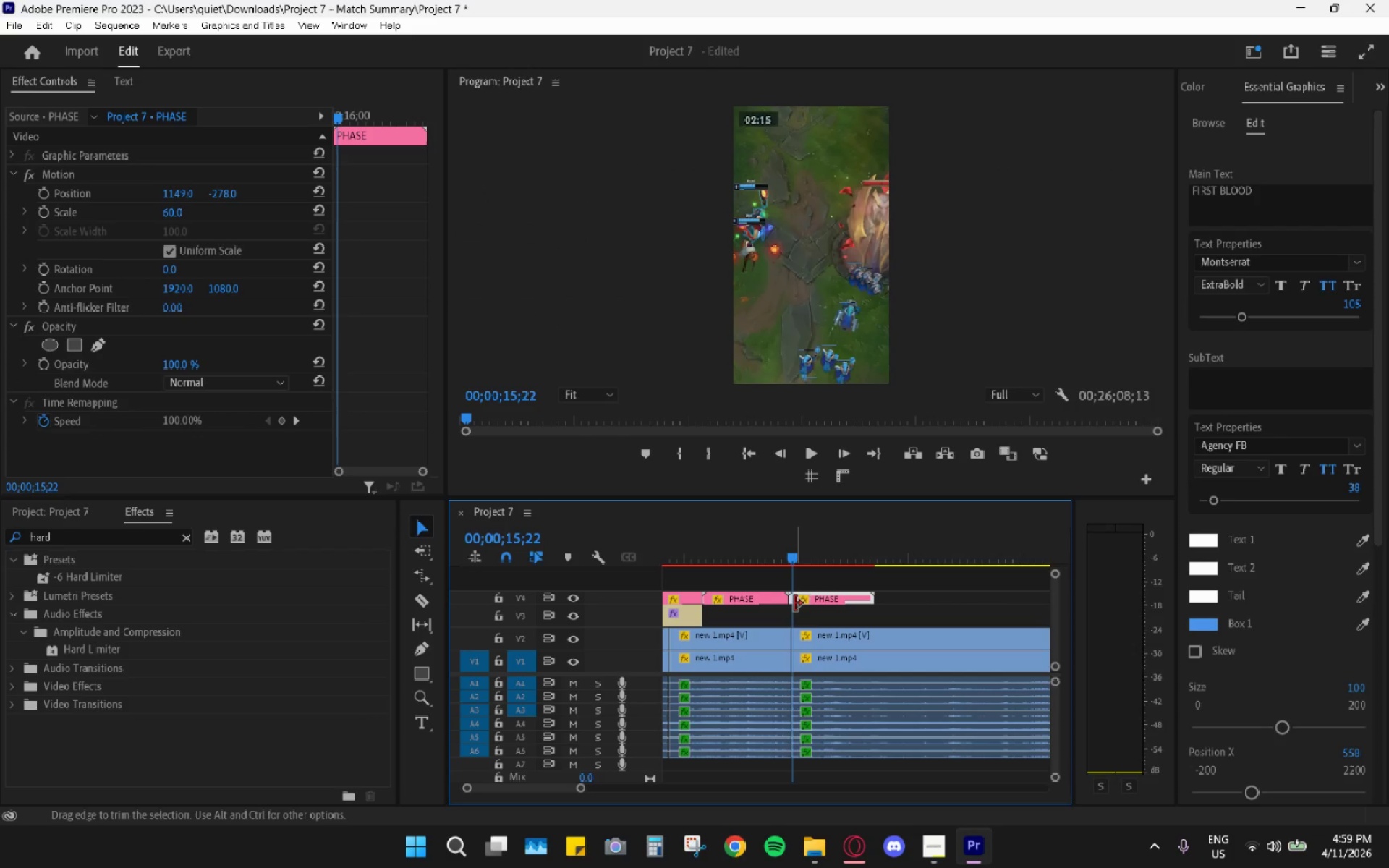 
left_click_drag(start_coordinate=[795, 600], to_coordinate=[806, 597])
 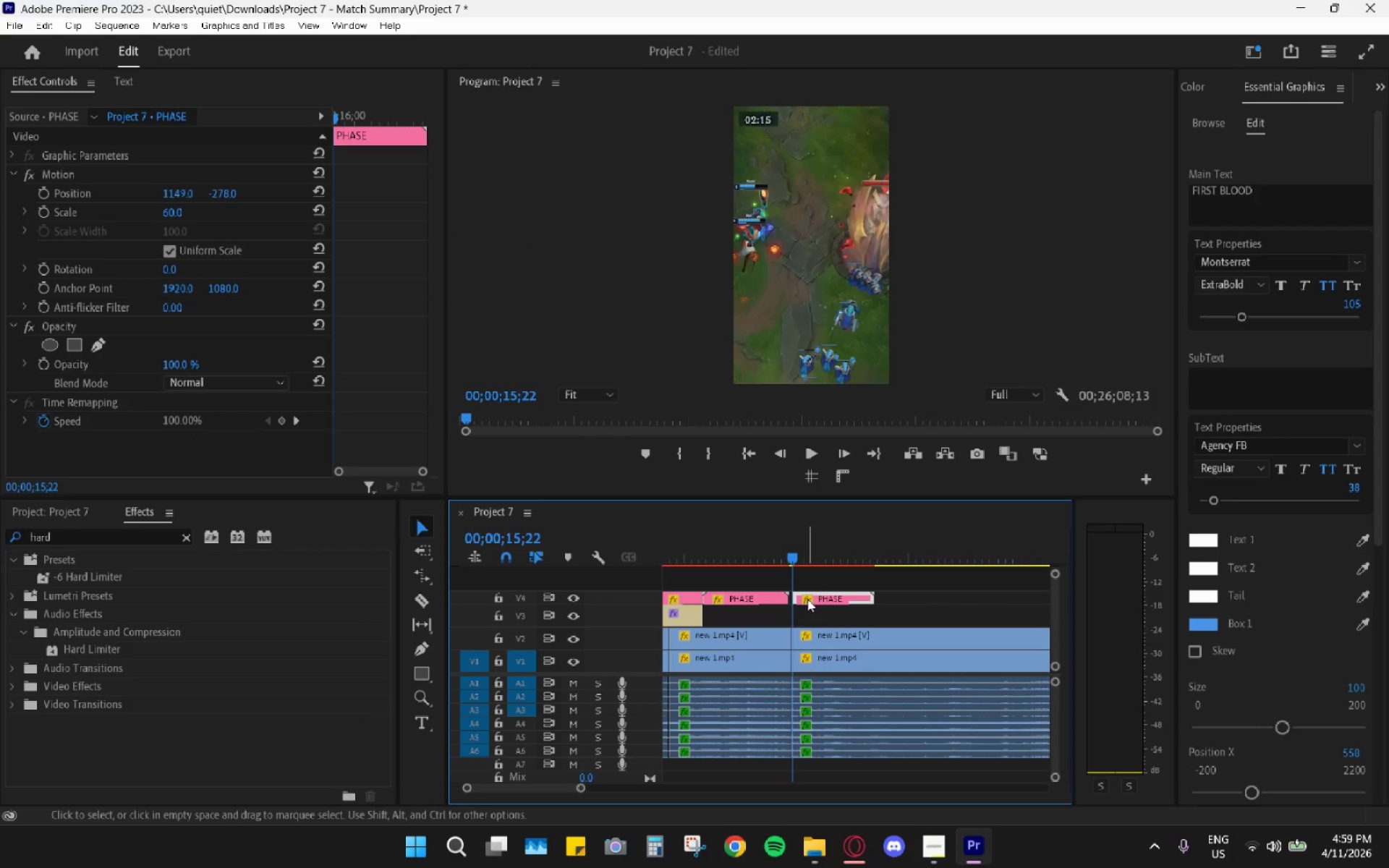 
key(Control+Z)
 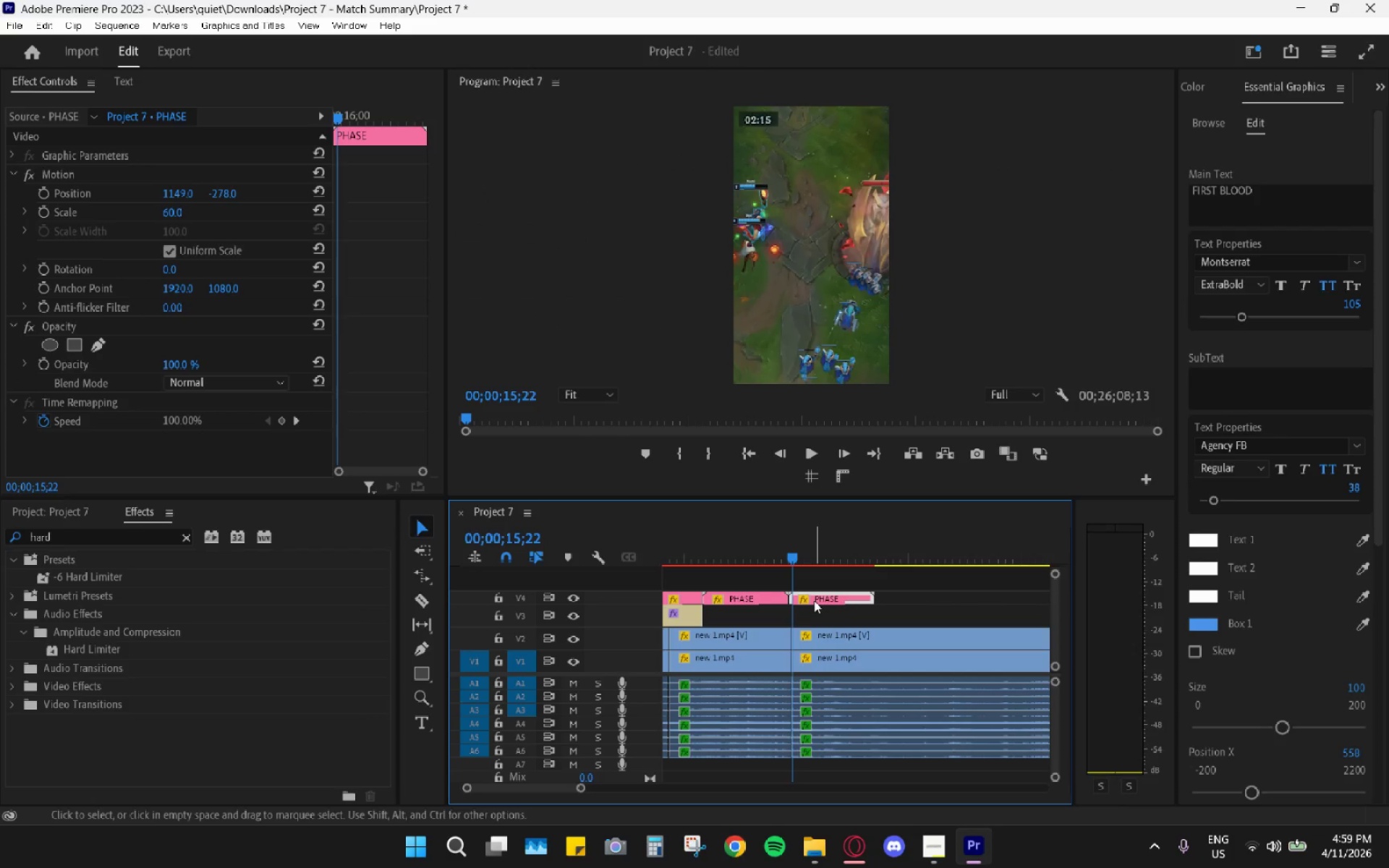 
left_click_drag(start_coordinate=[816, 595], to_coordinate=[820, 595])
 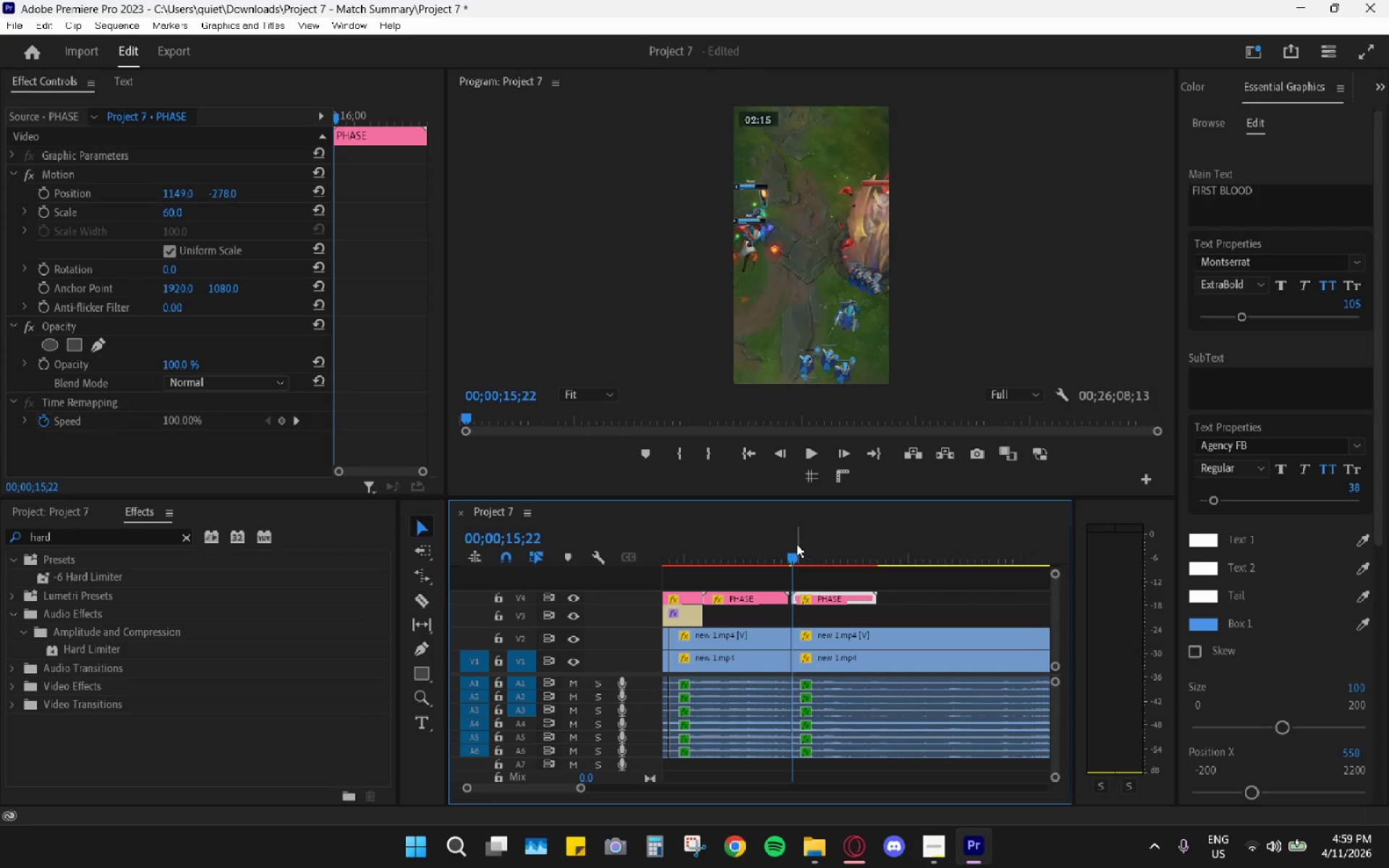 
key(Space)
 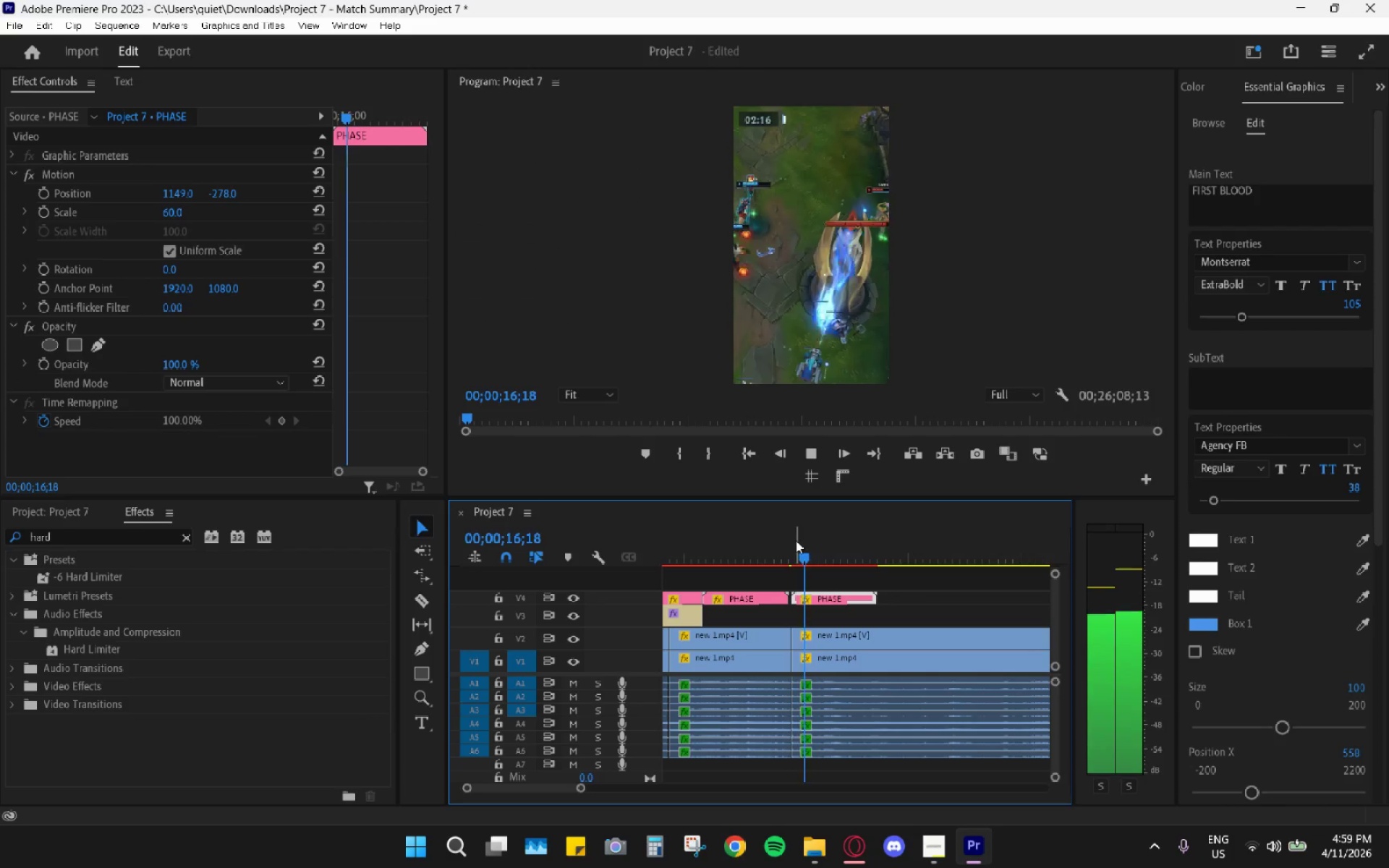 
key(Space)
 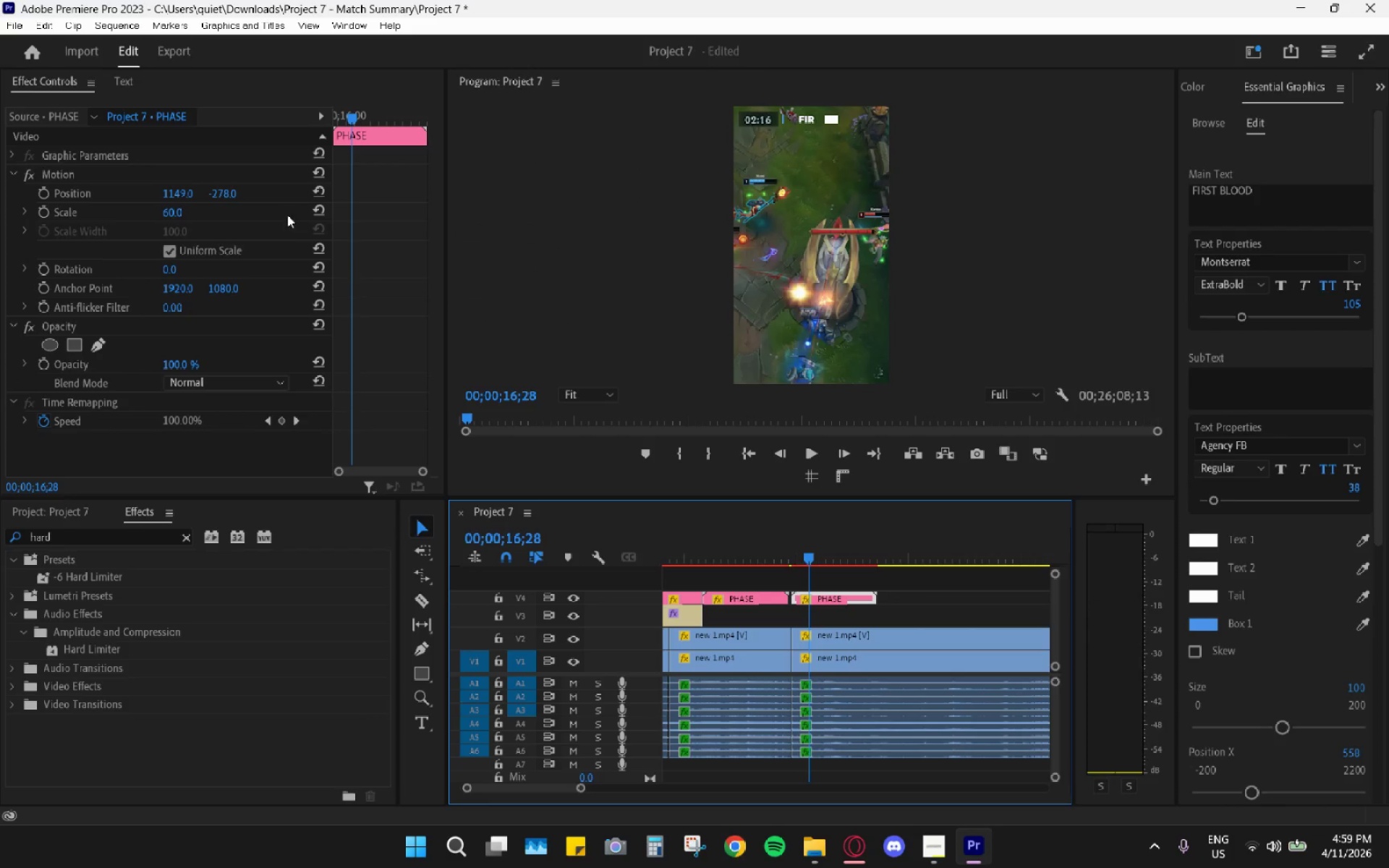 
key(Space)
 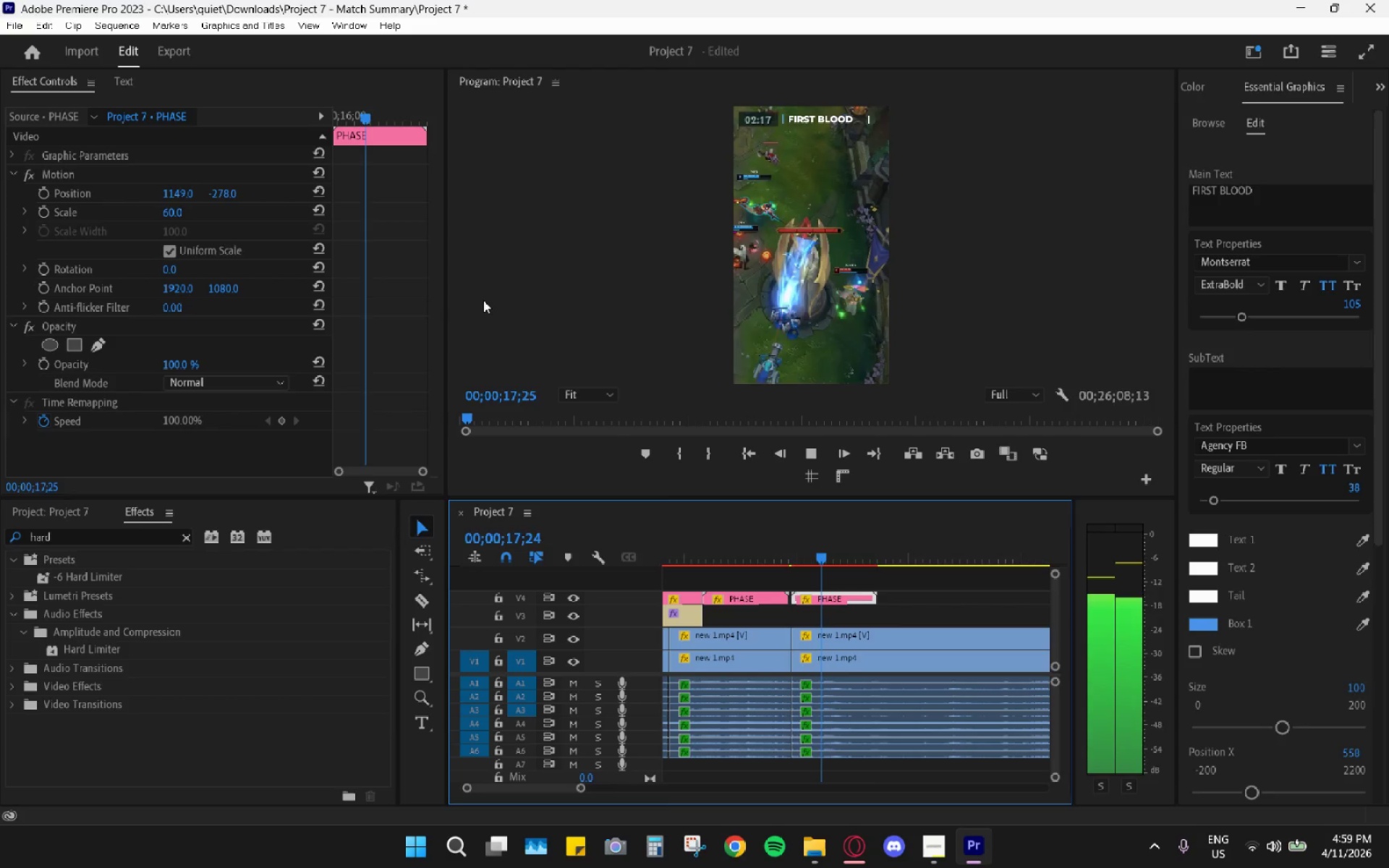 
key(Space)
 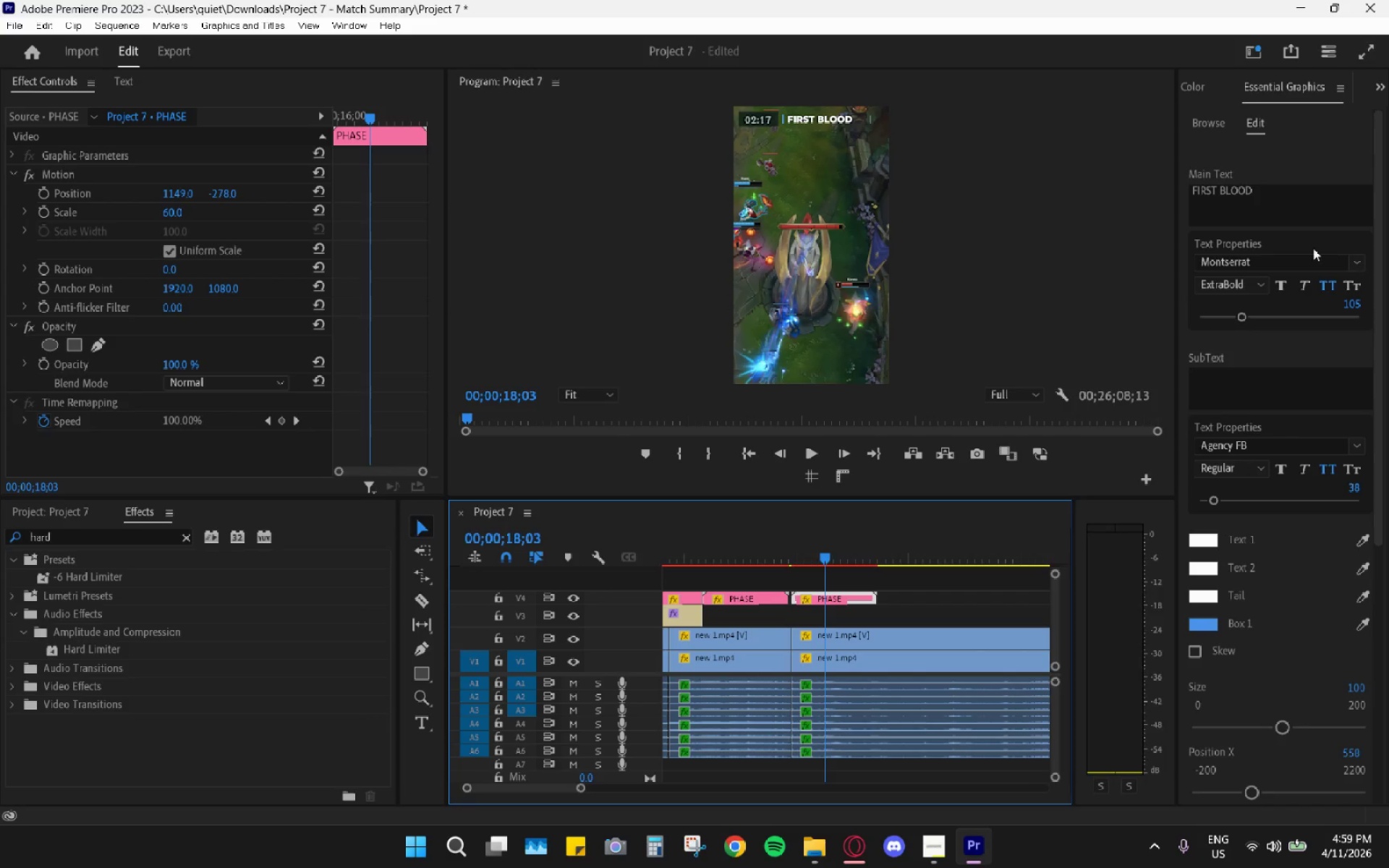 
double_click([1264, 201])
 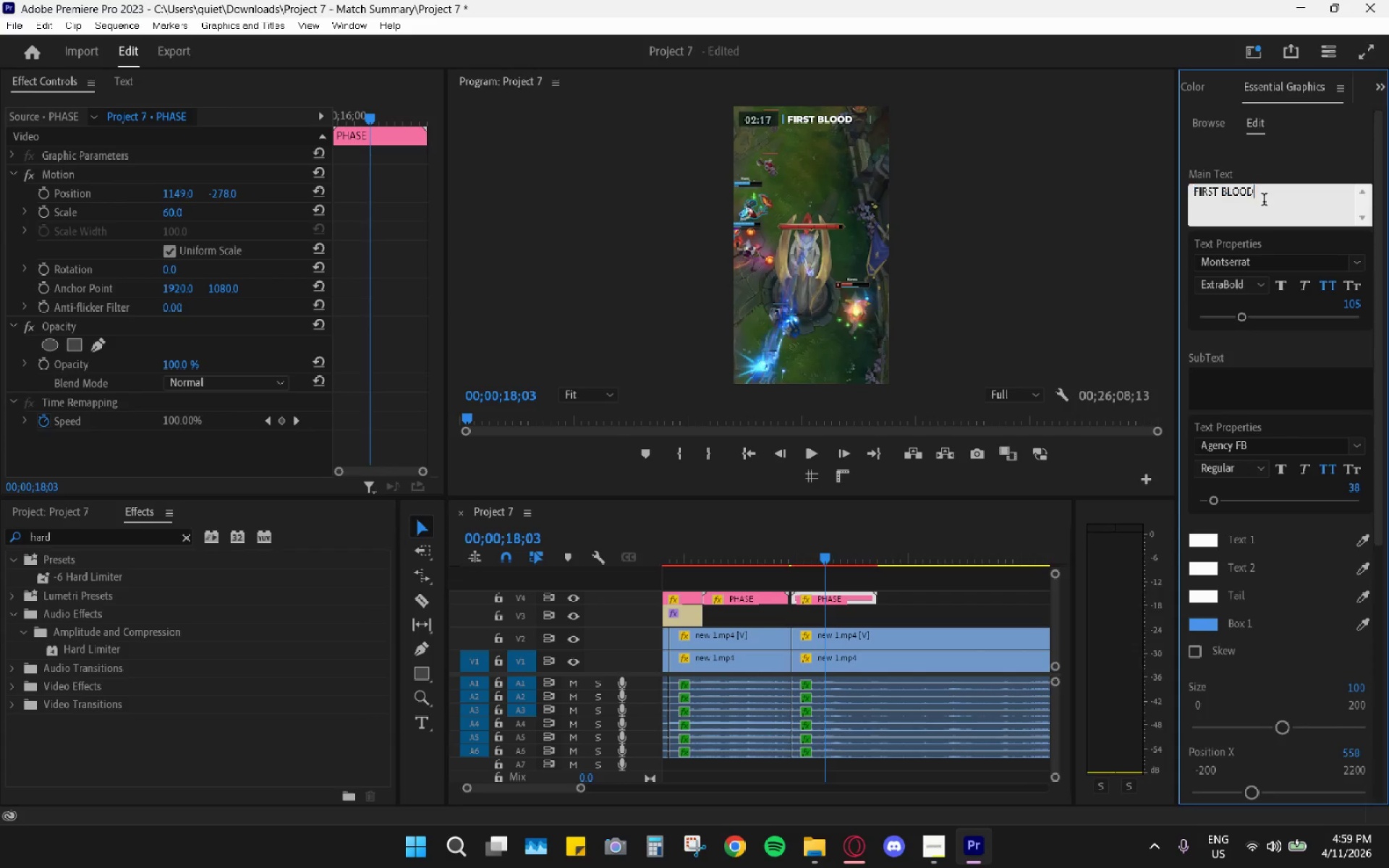 
triple_click([1264, 201])
 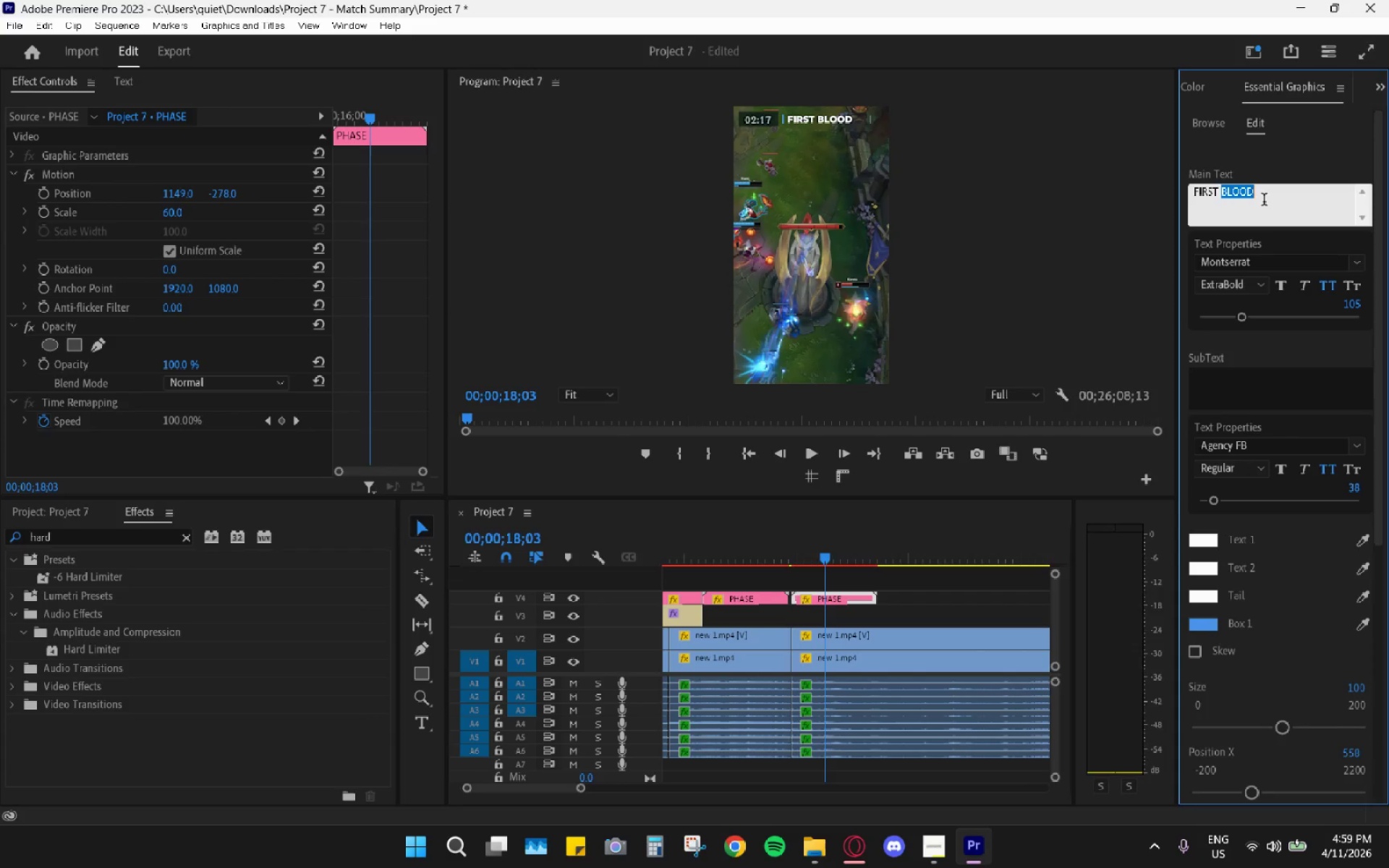 
triple_click([1264, 201])
 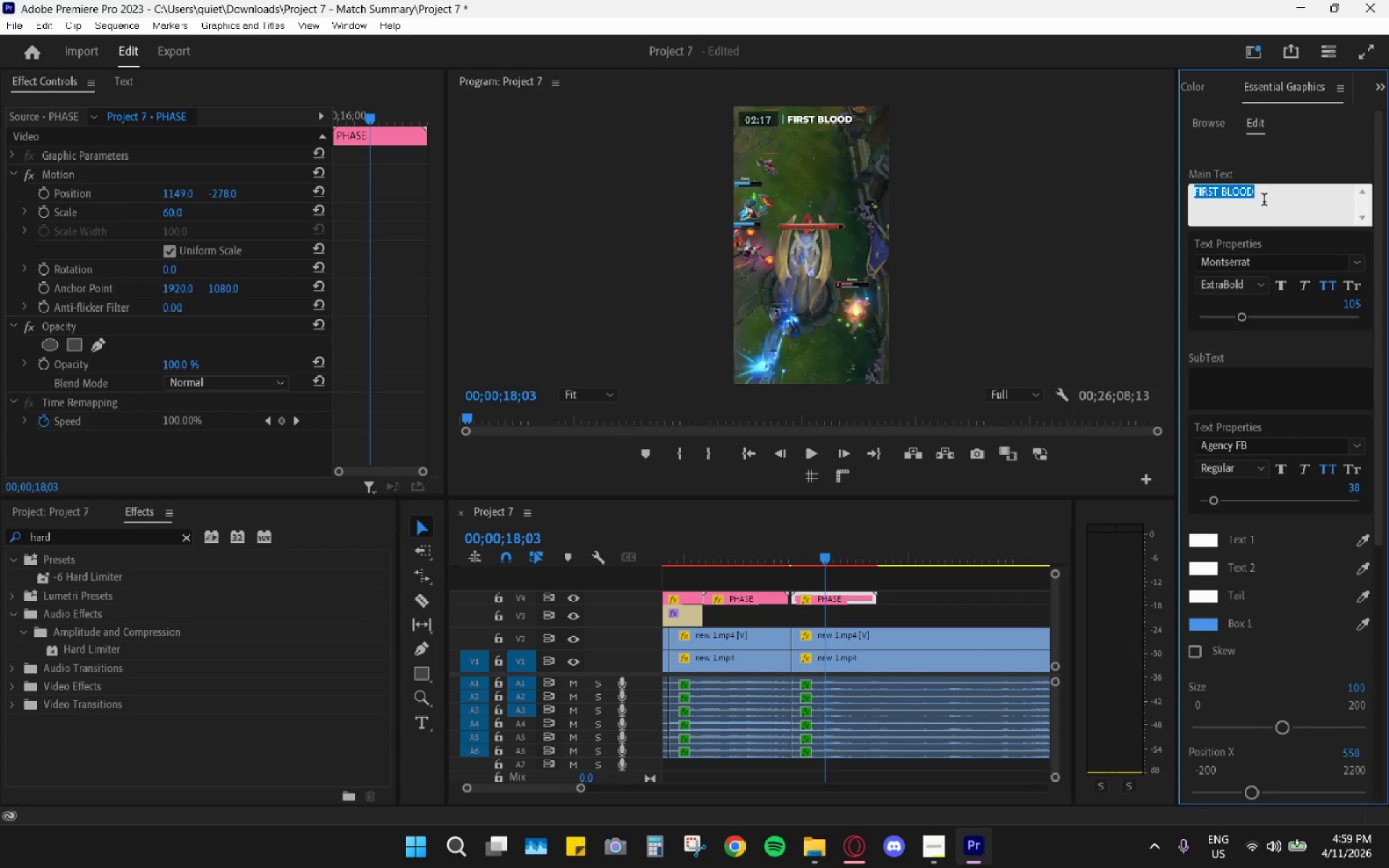 
type(TOWER DIVE)
 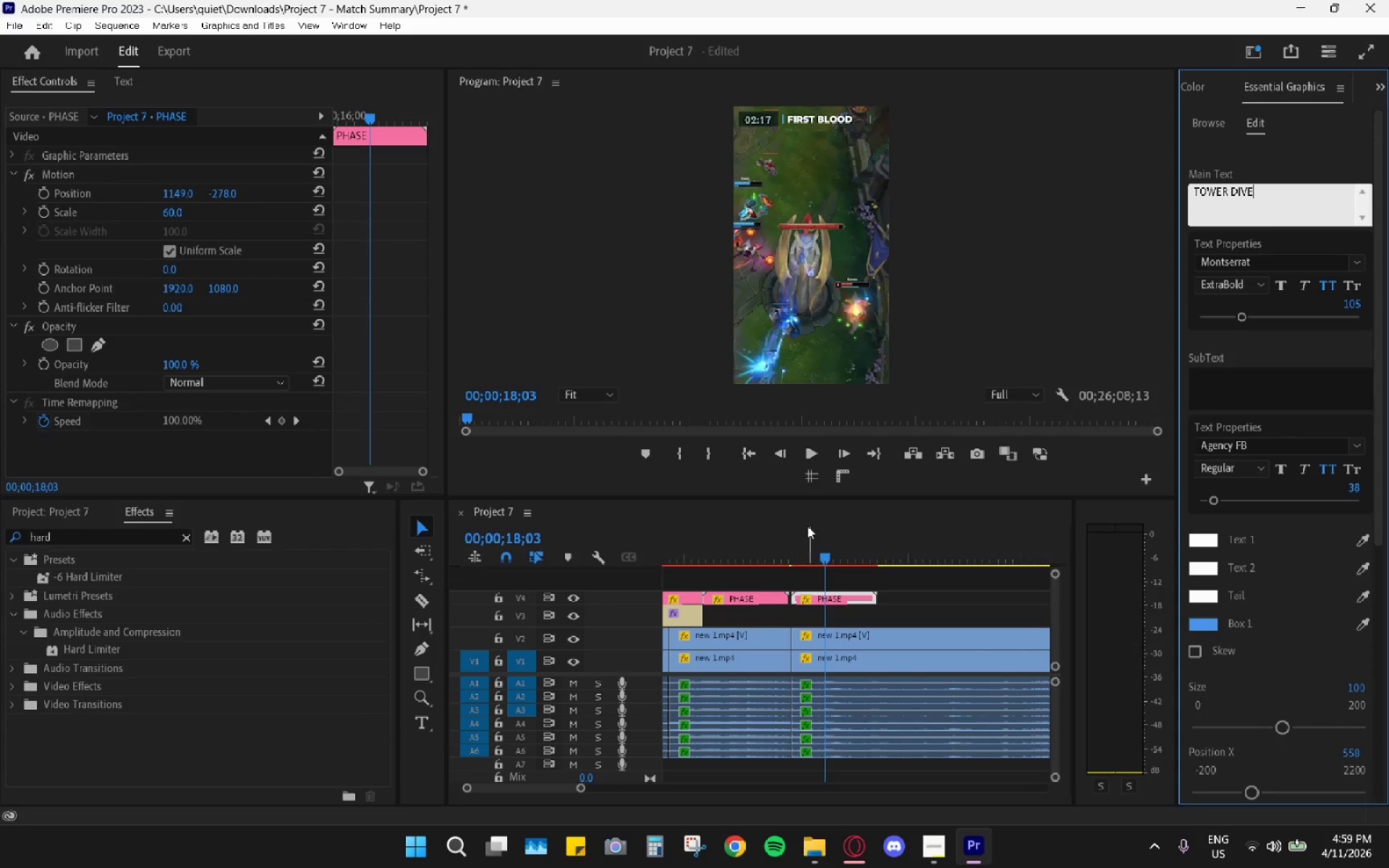 
left_click_drag(start_coordinate=[804, 519], to_coordinate=[800, 528])
 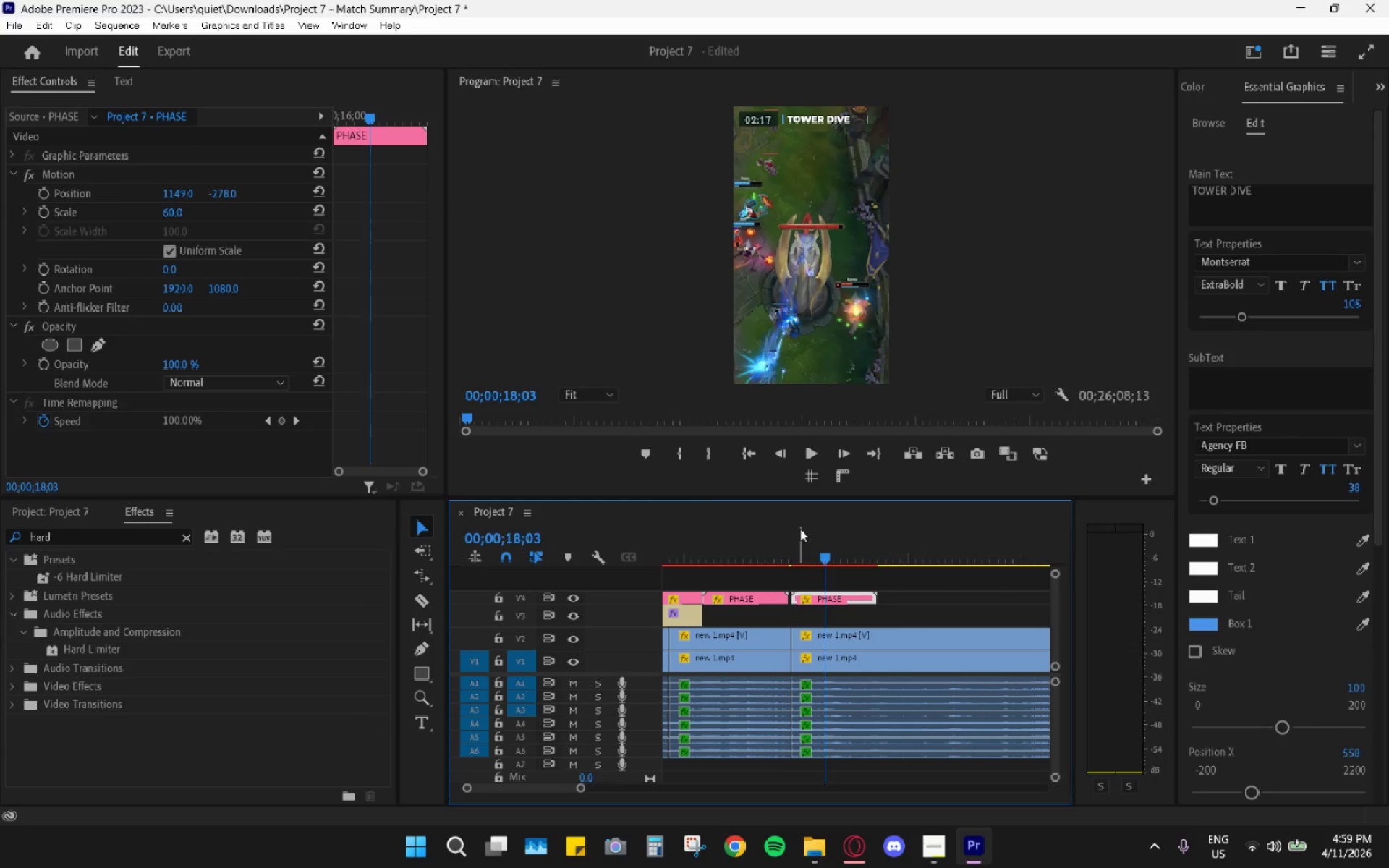 
left_click_drag(start_coordinate=[800, 529], to_coordinate=[795, 535])
 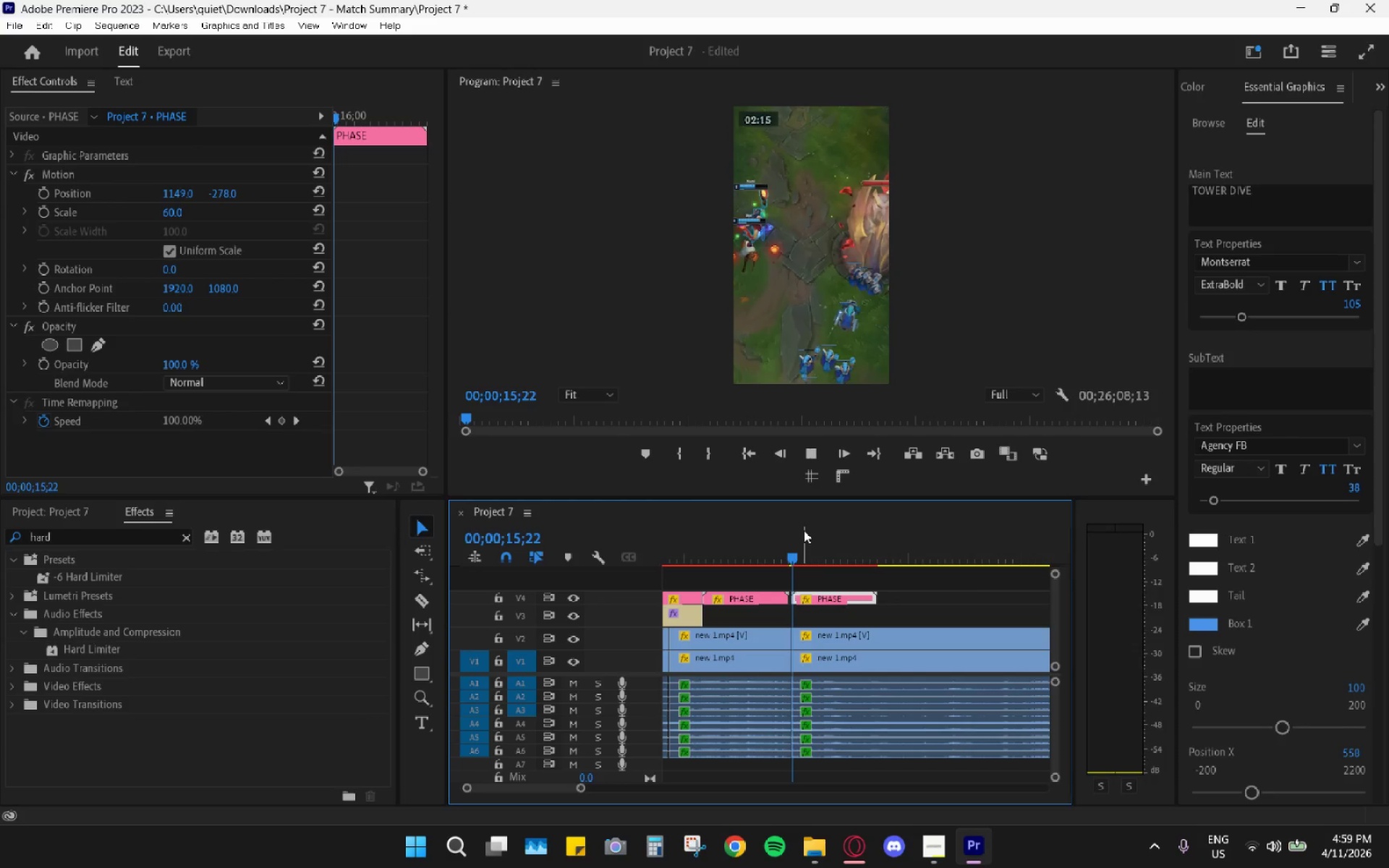 
key(Space)
 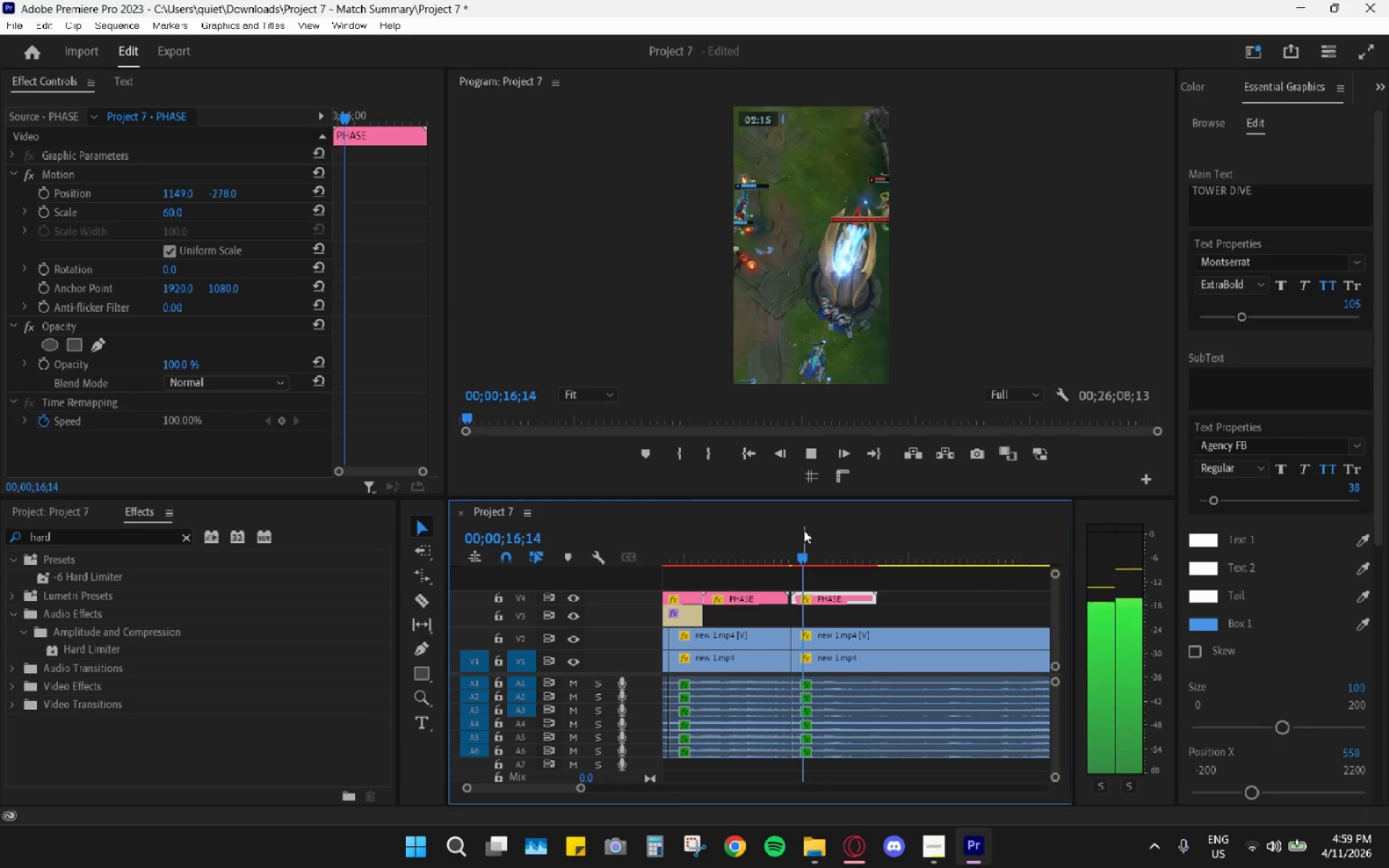 
left_click_drag(start_coordinate=[752, 542], to_coordinate=[705, 545])
 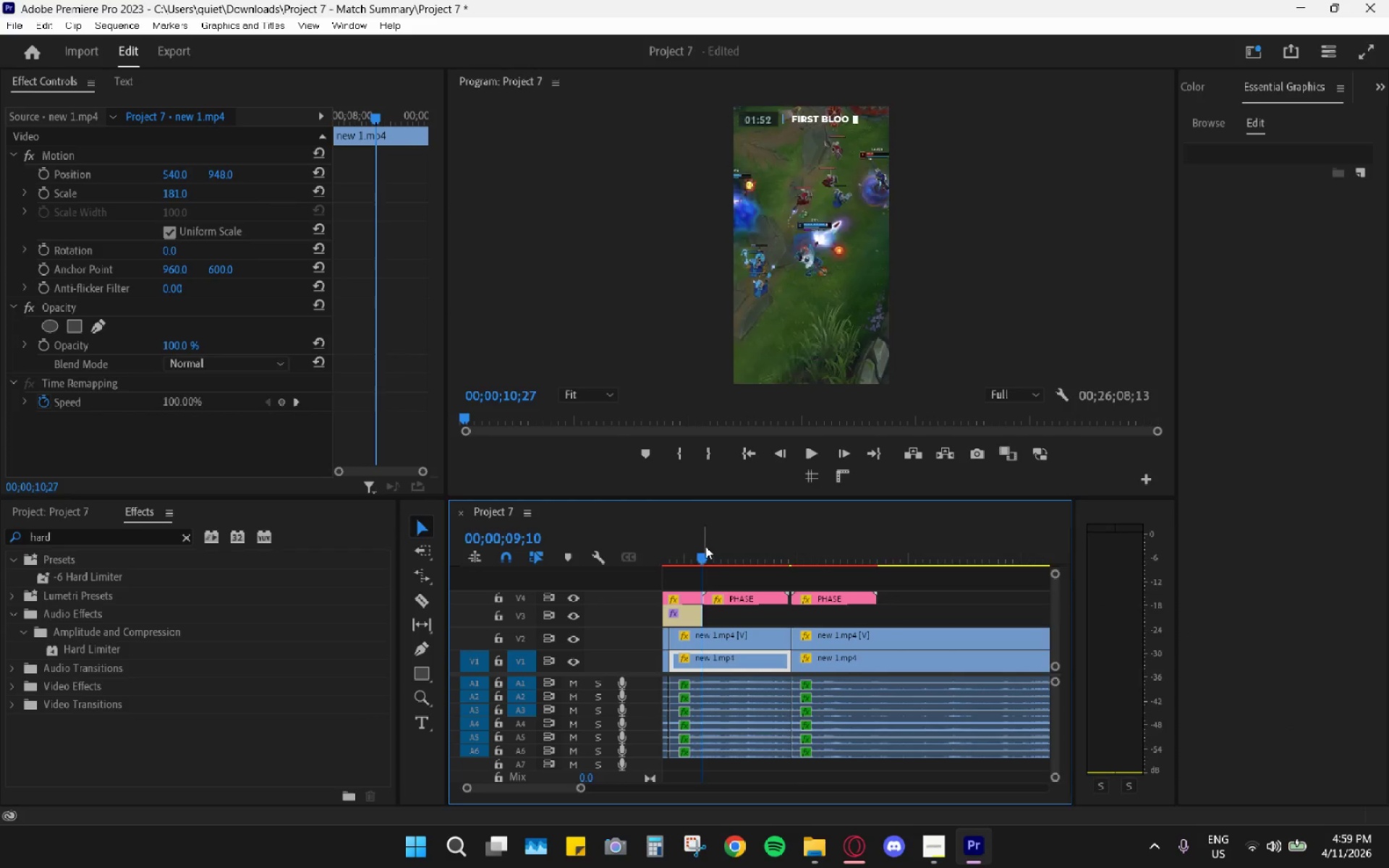 
key(Space)
 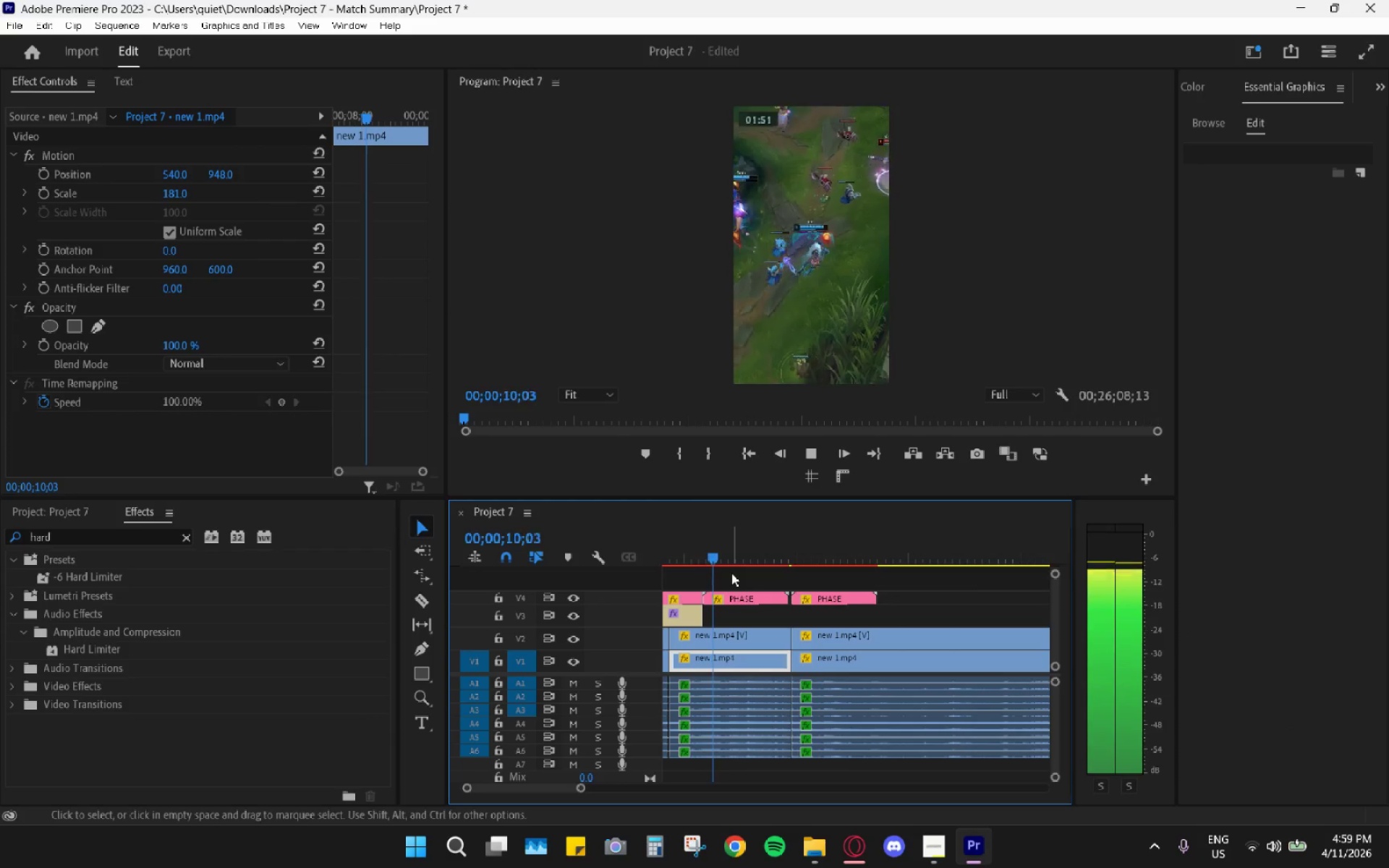 
key(Space)
 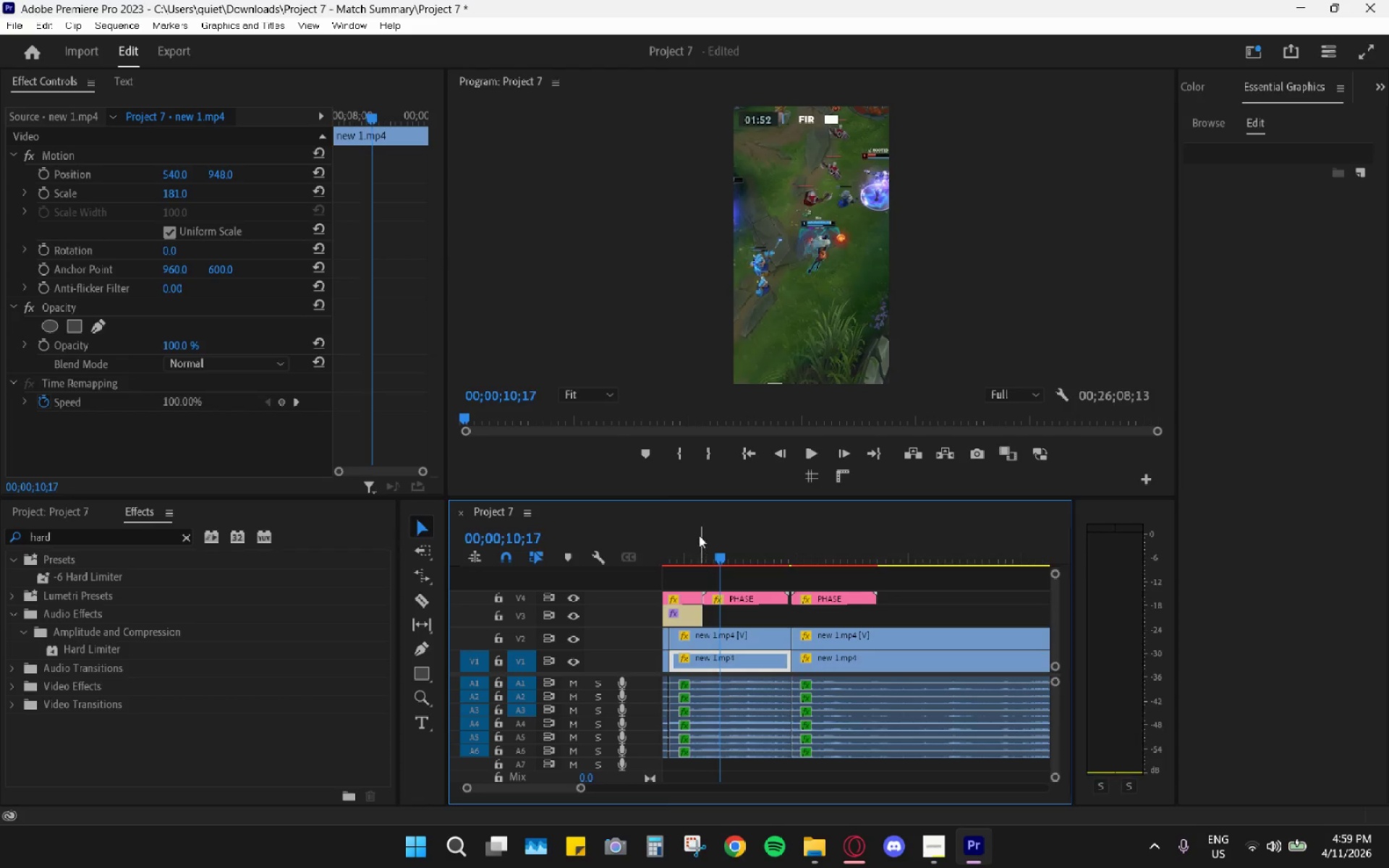 
left_click_drag(start_coordinate=[694, 533], to_coordinate=[632, 528])
 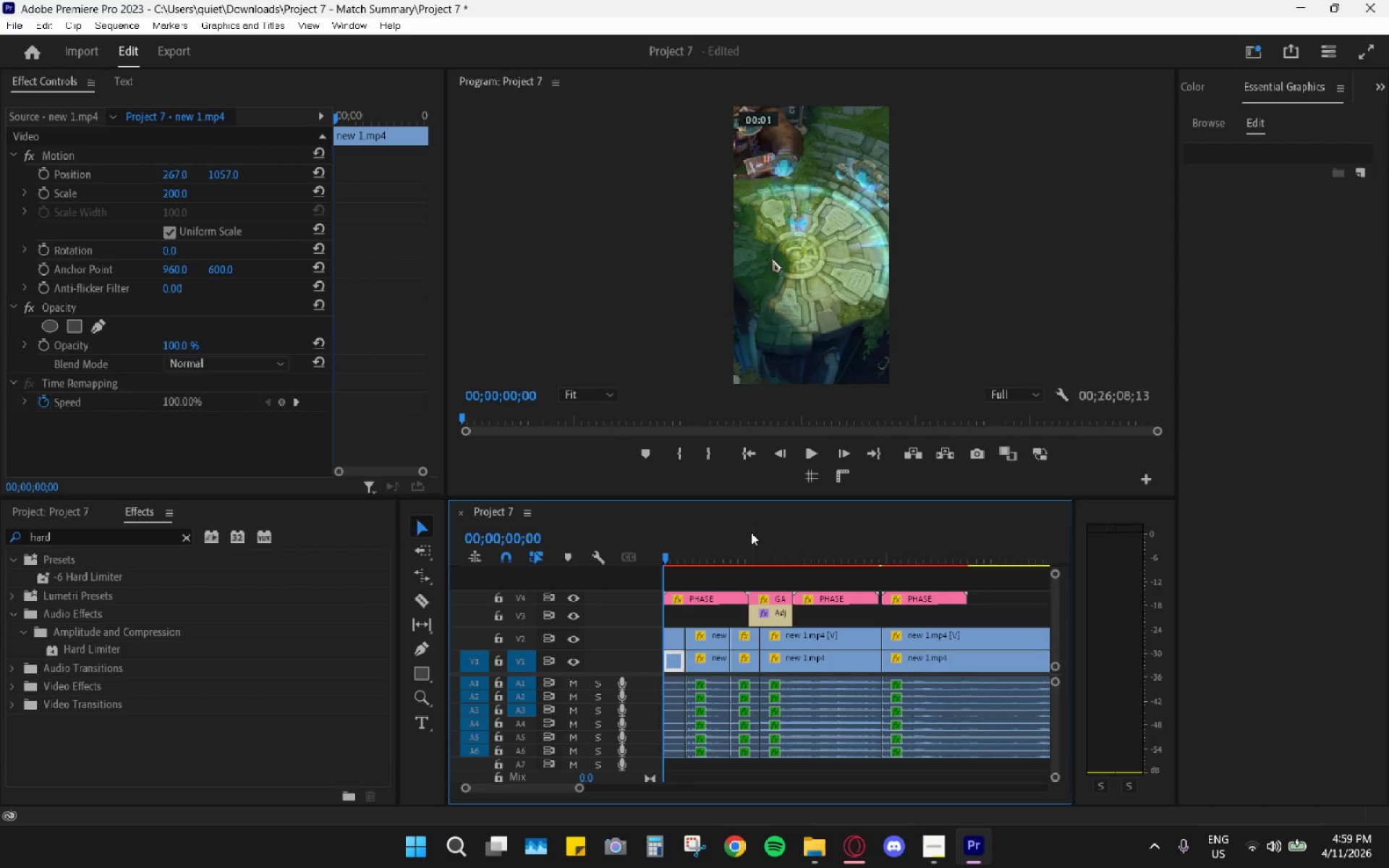 
left_click_drag(start_coordinate=[759, 537], to_coordinate=[749, 542])
 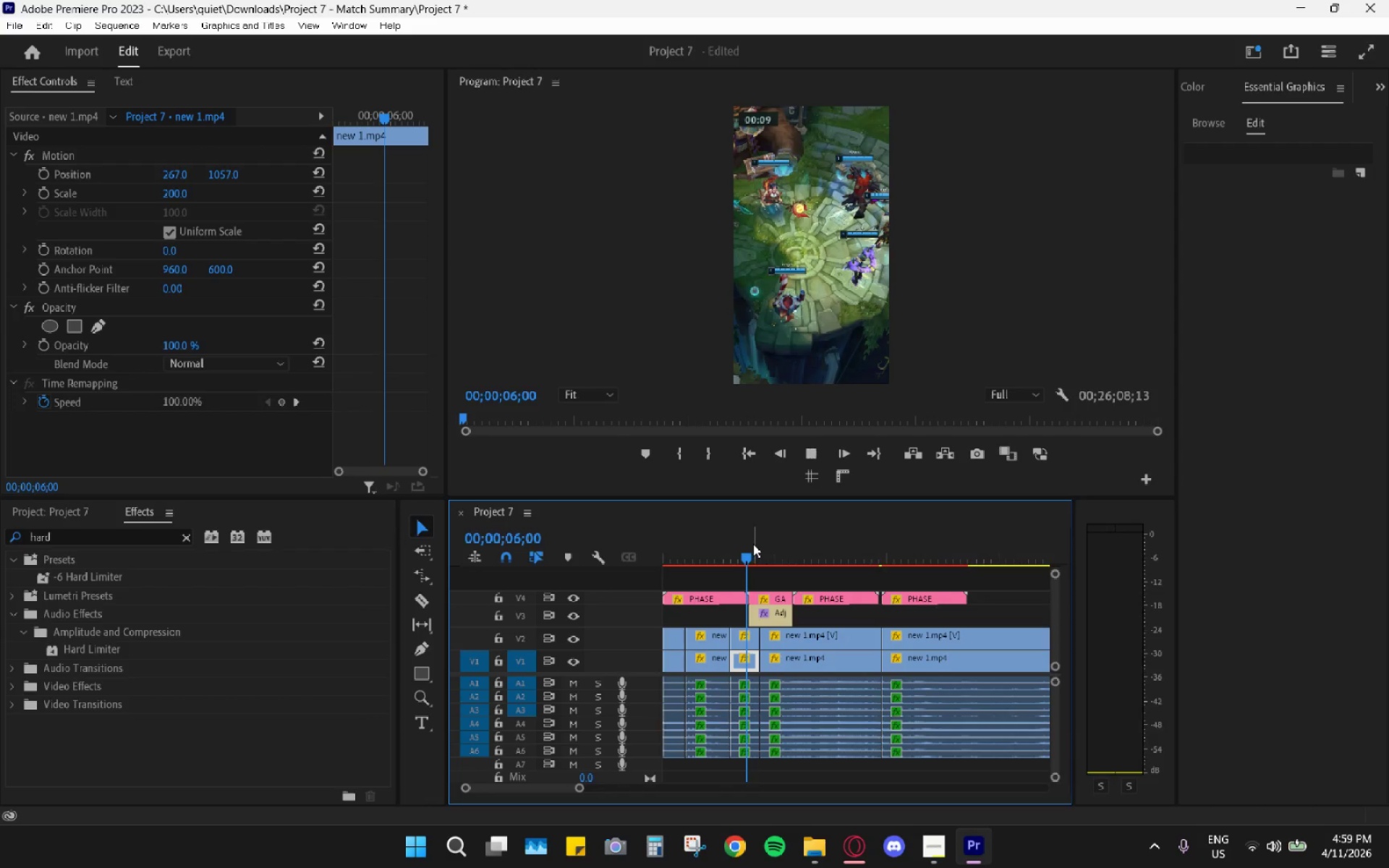 
key(Space)
 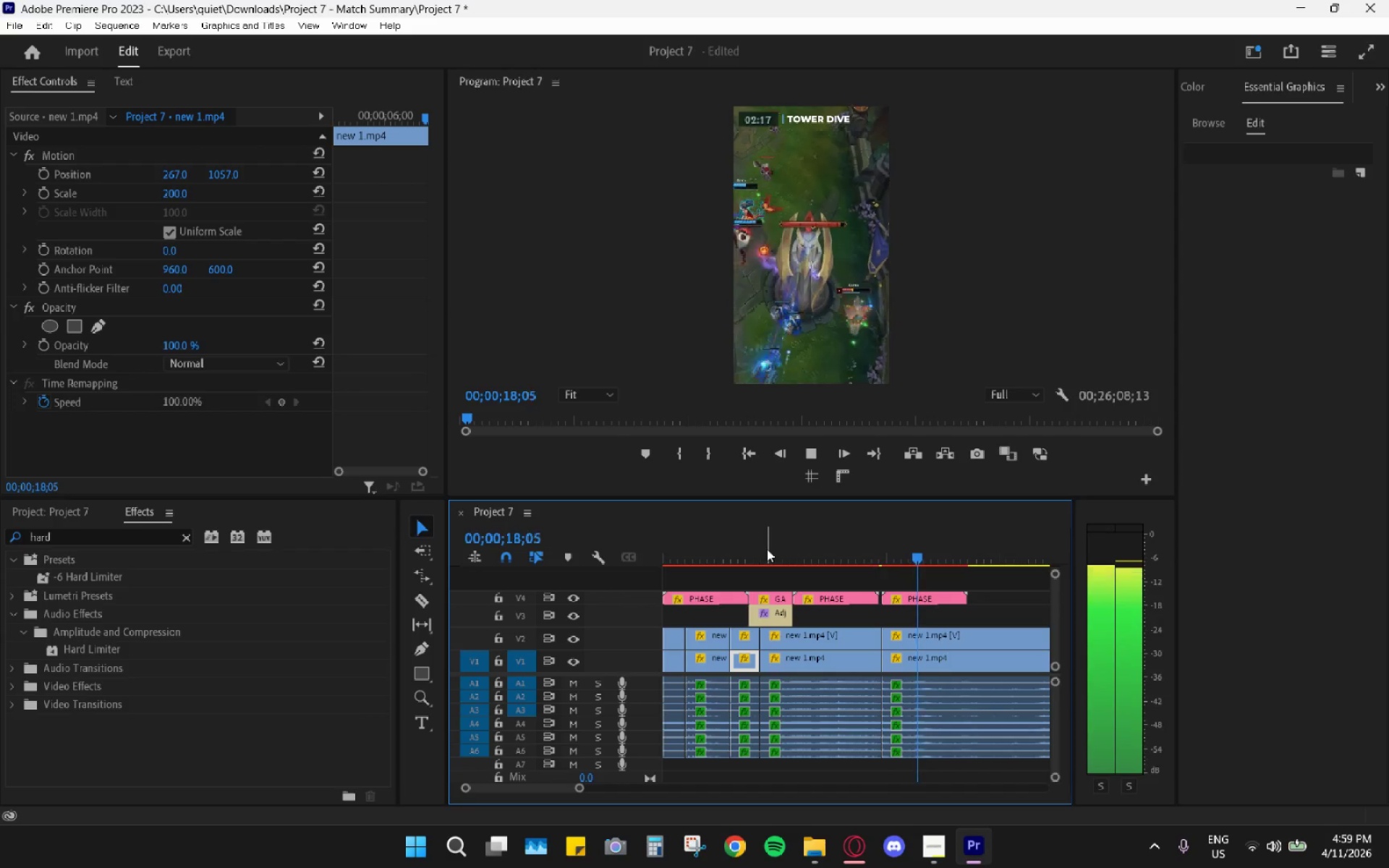 
wait(17.77)
 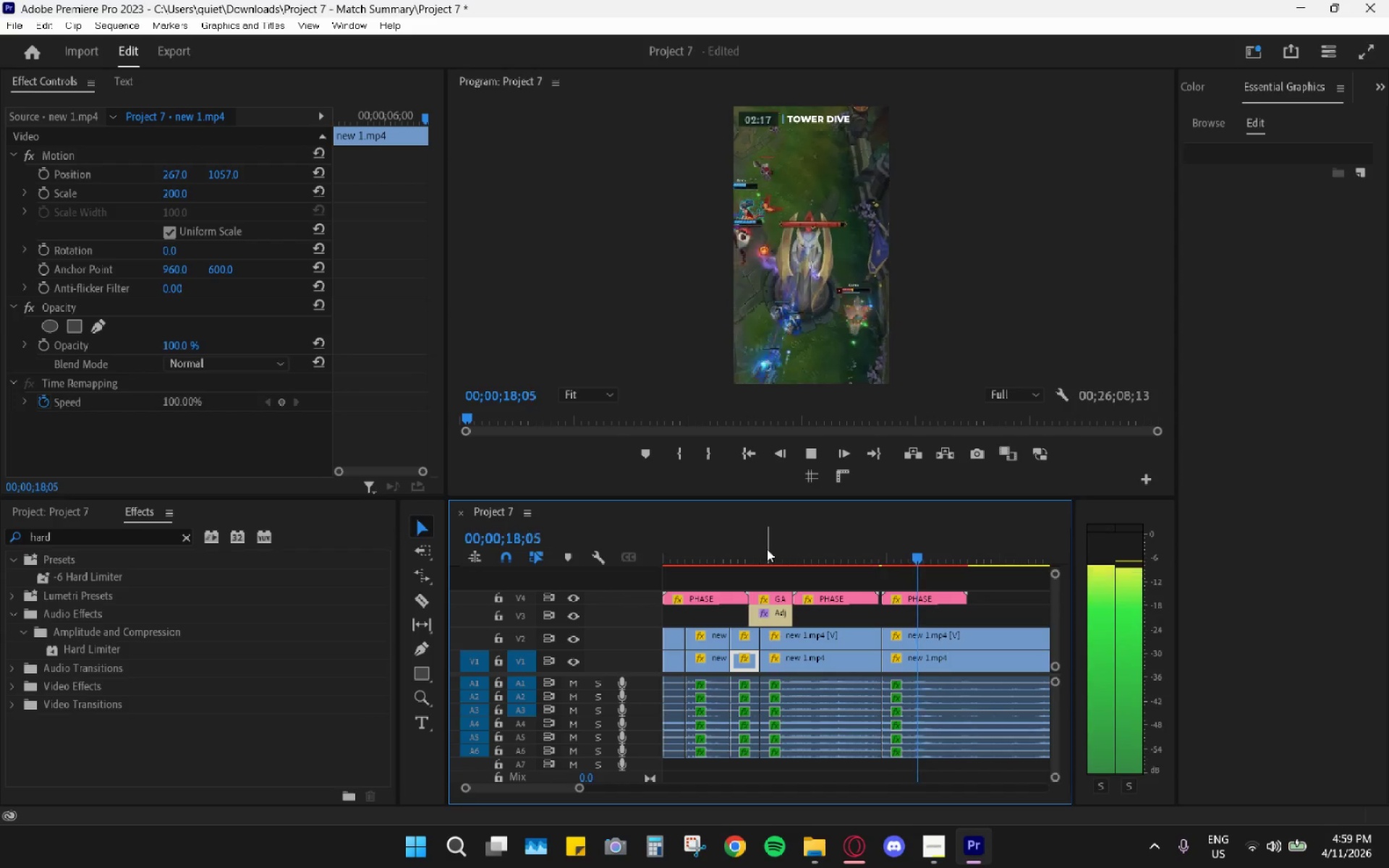 
key(Space)
 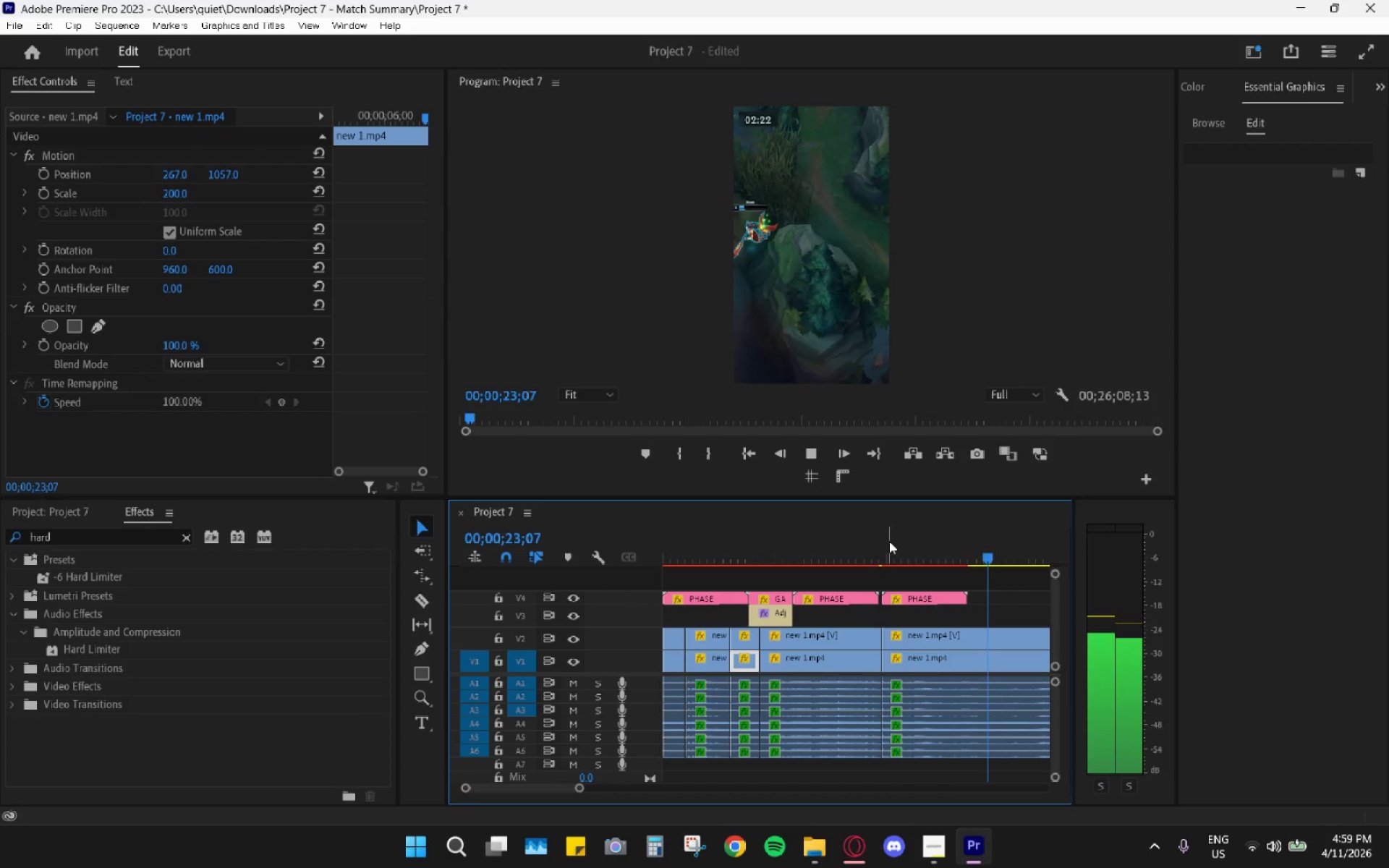 
left_click([889, 540])
 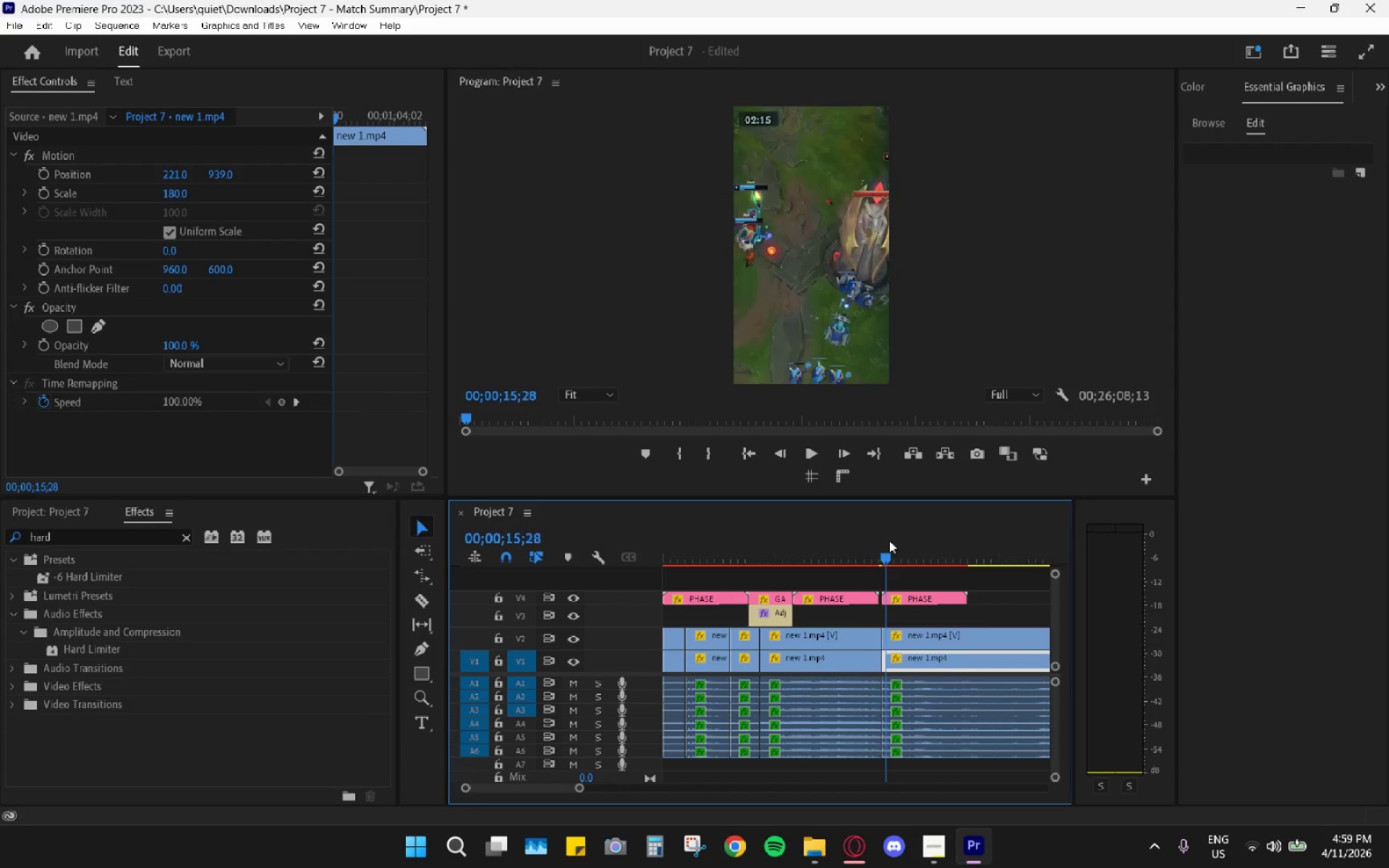 
key(Space)
 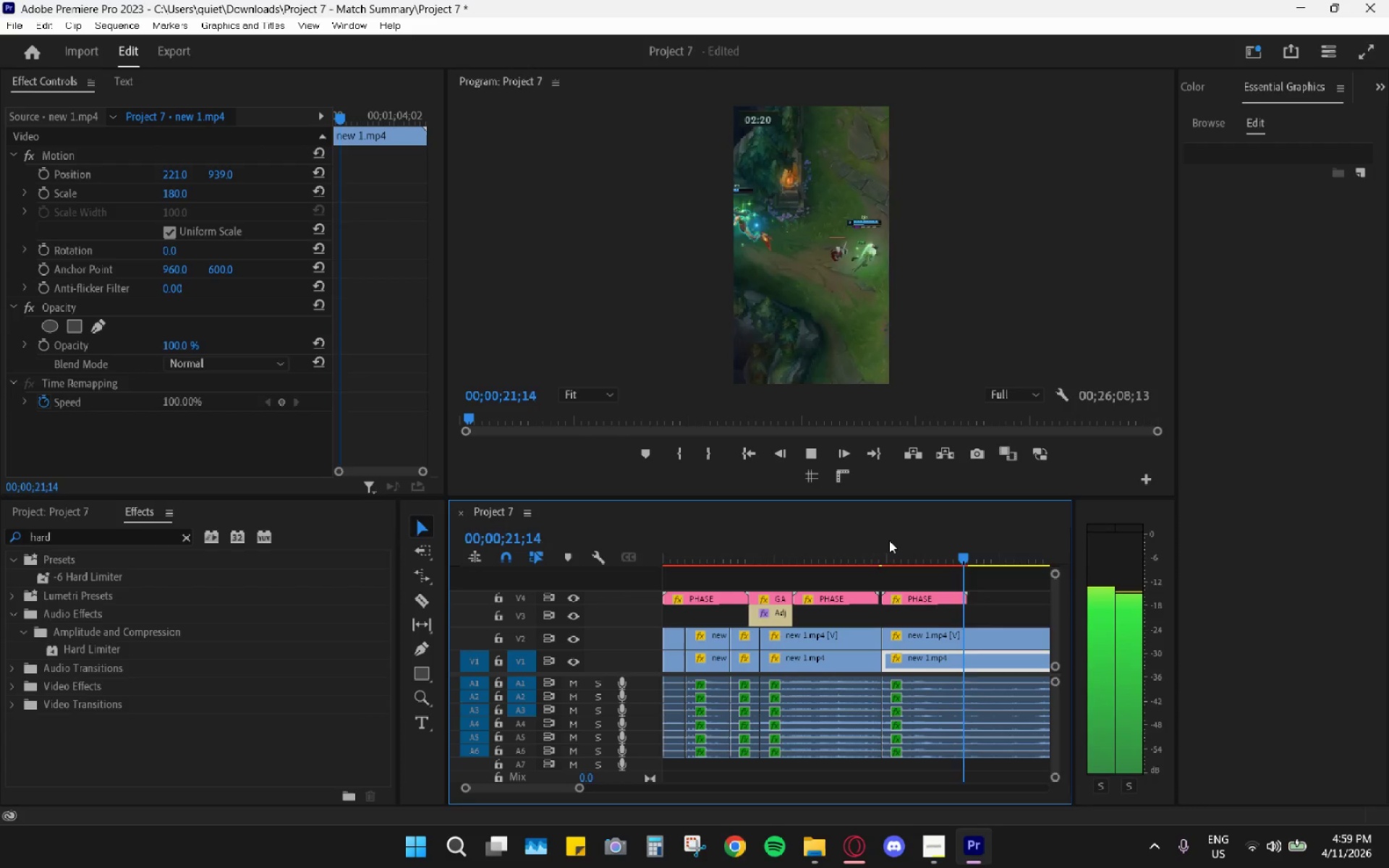 
wait(7.95)
 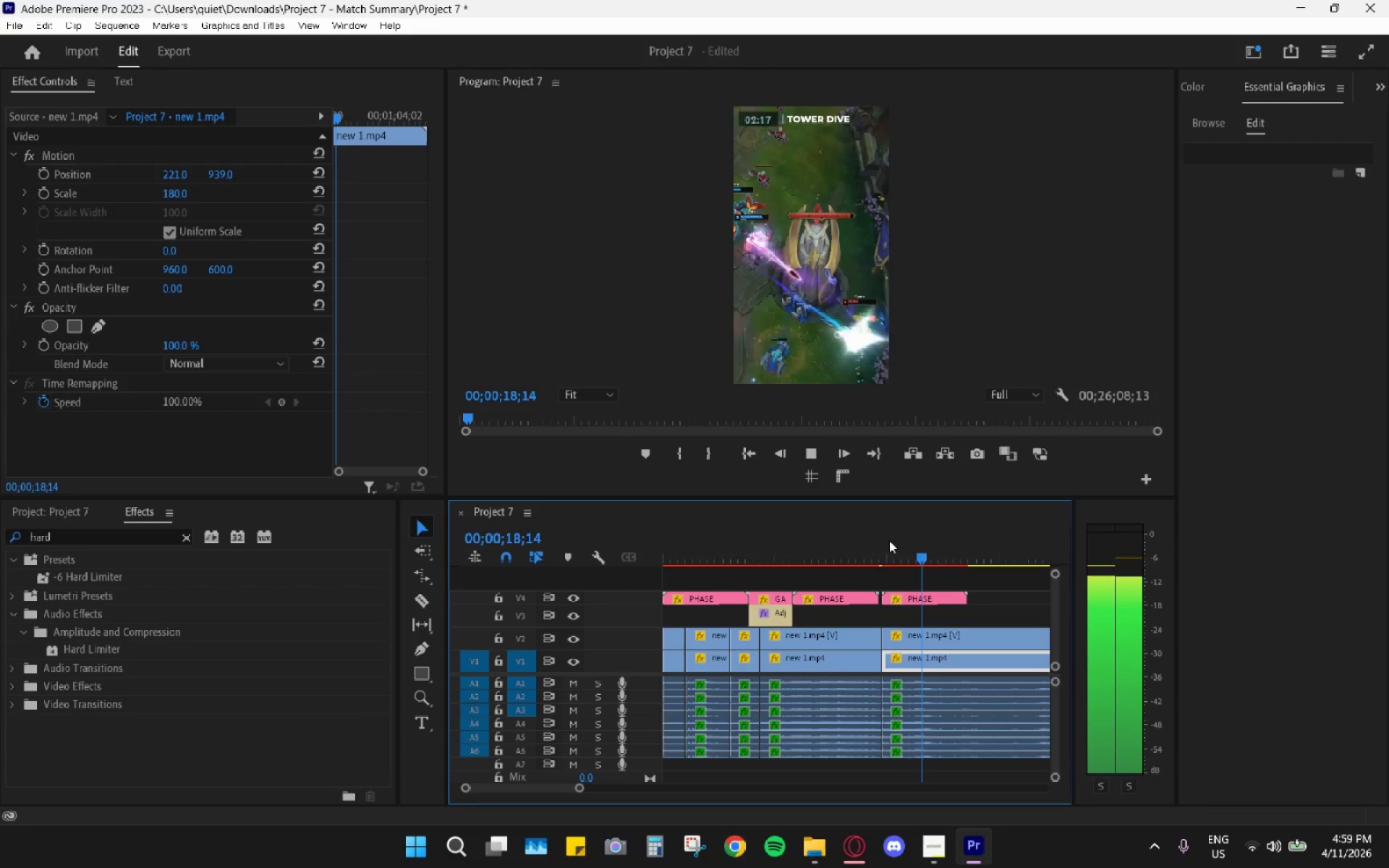 
key(Space)
 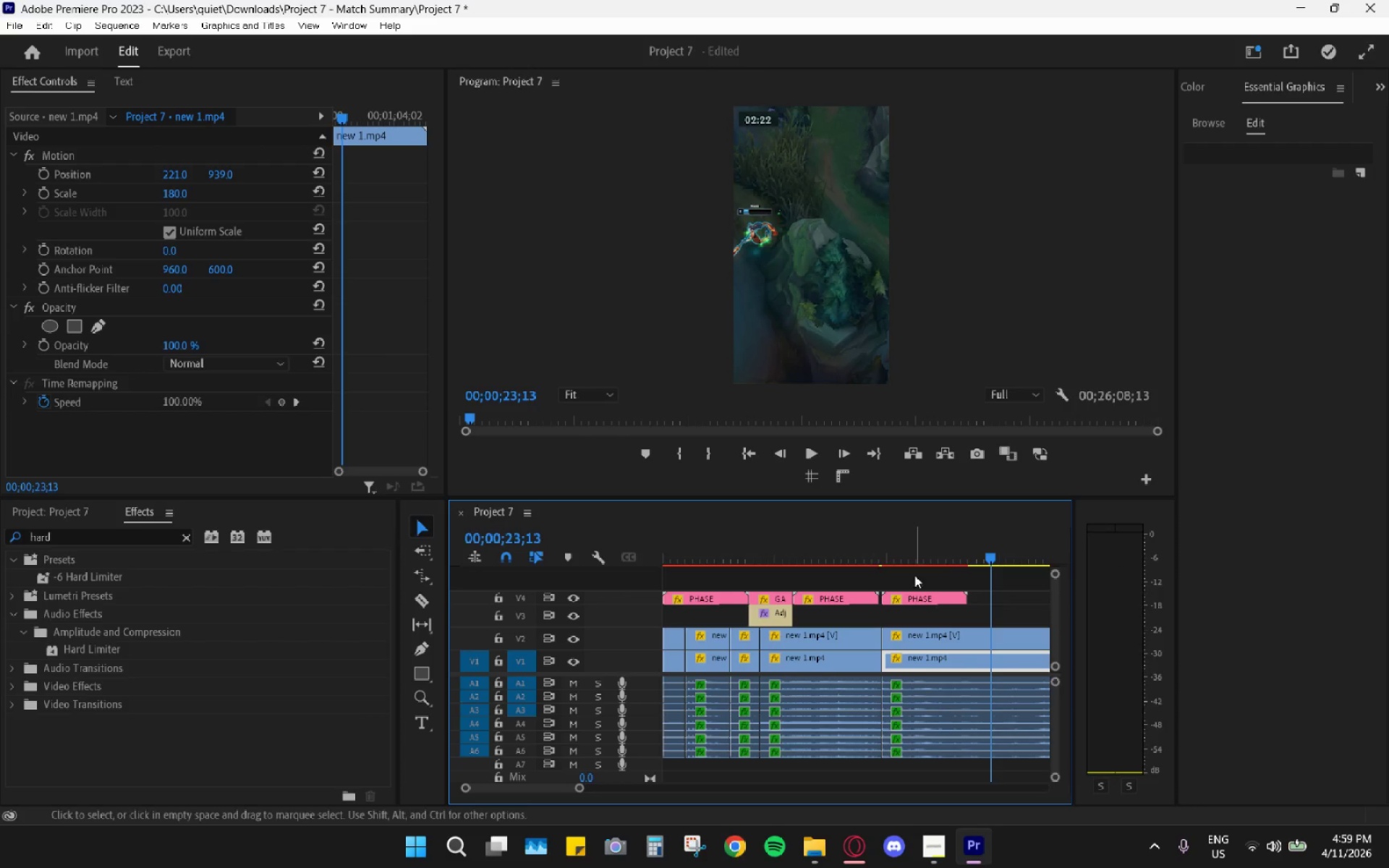 
left_click_drag(start_coordinate=[898, 549], to_coordinate=[880, 542])
 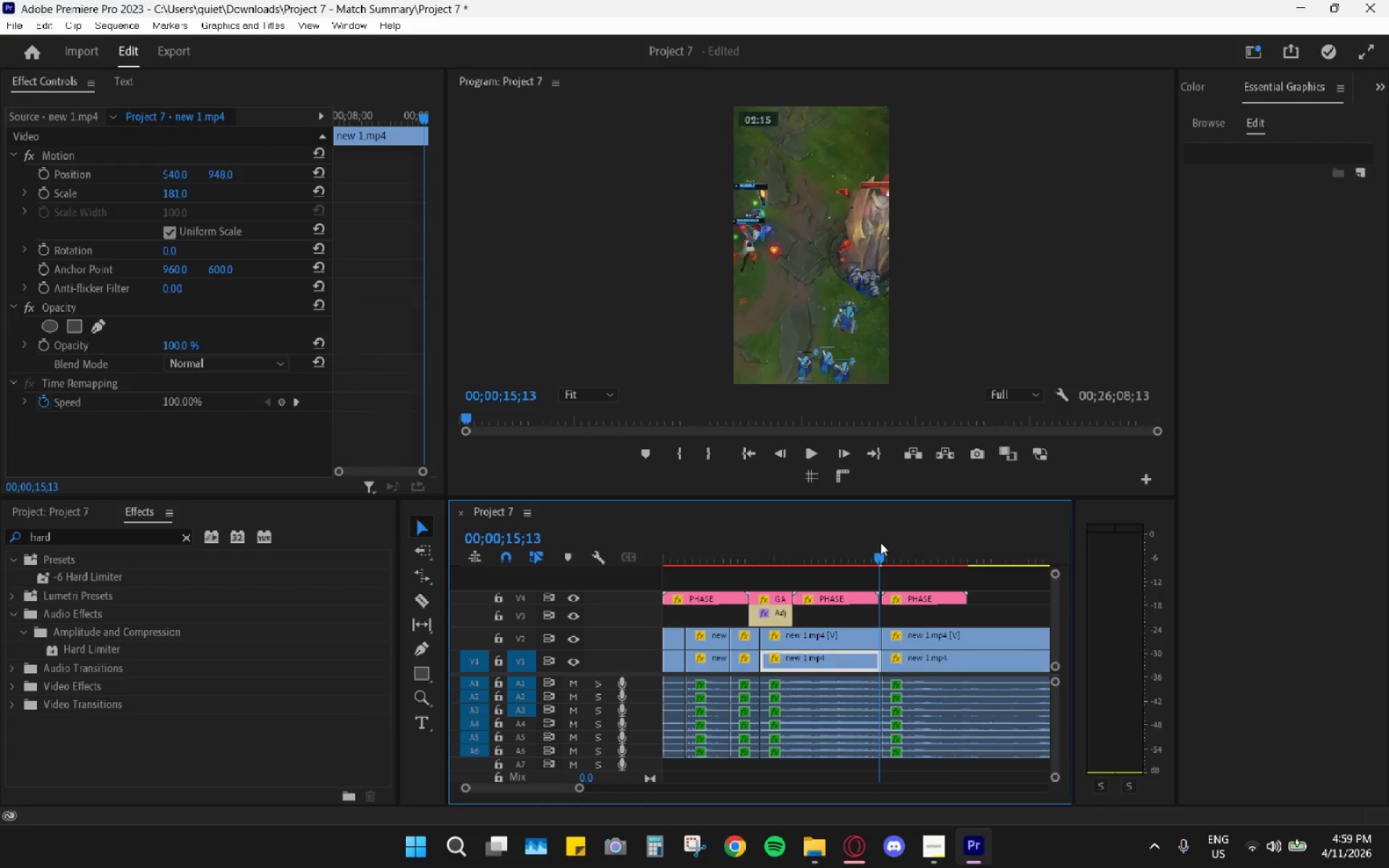 
key(Space)
 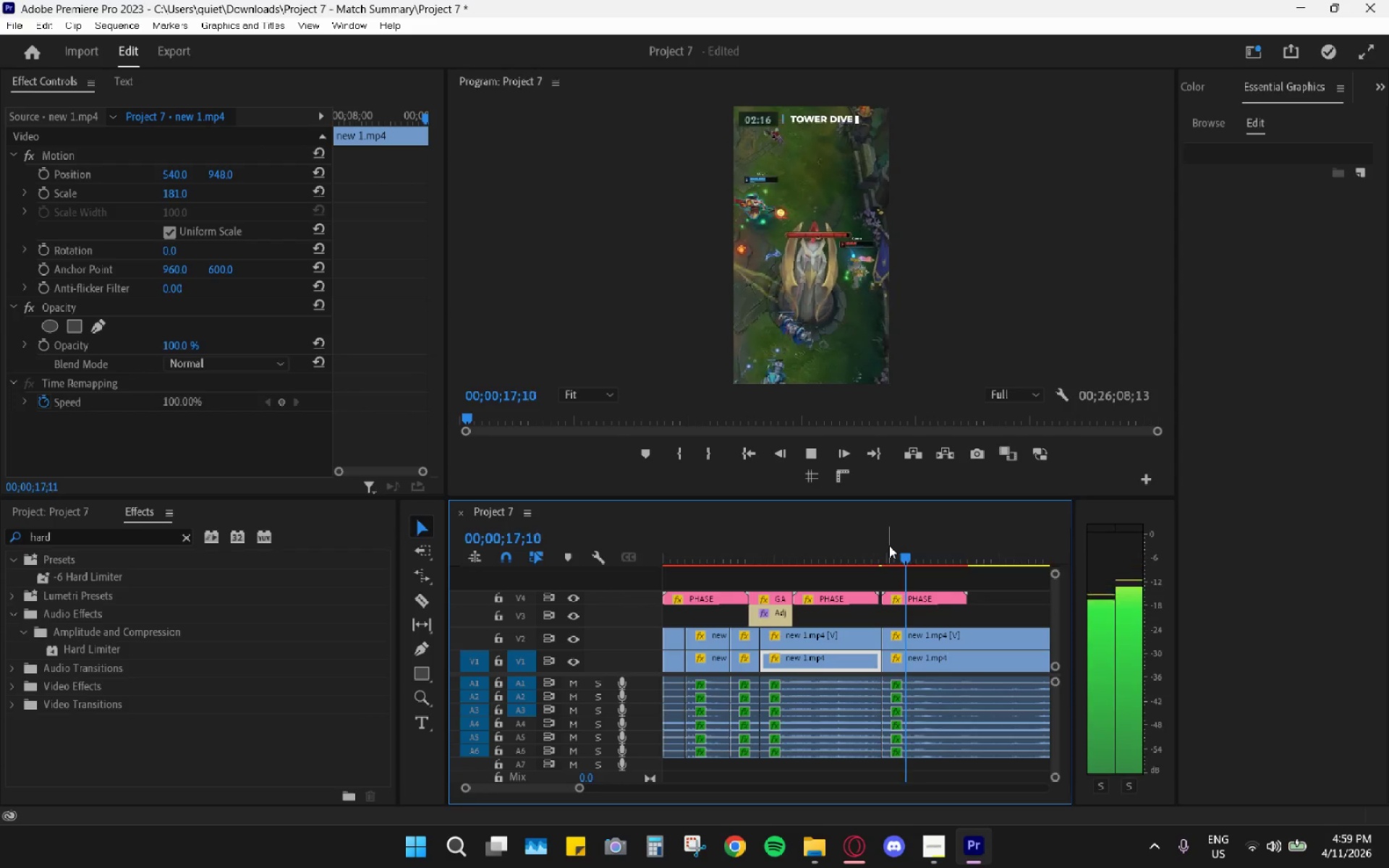 
key(Space)
 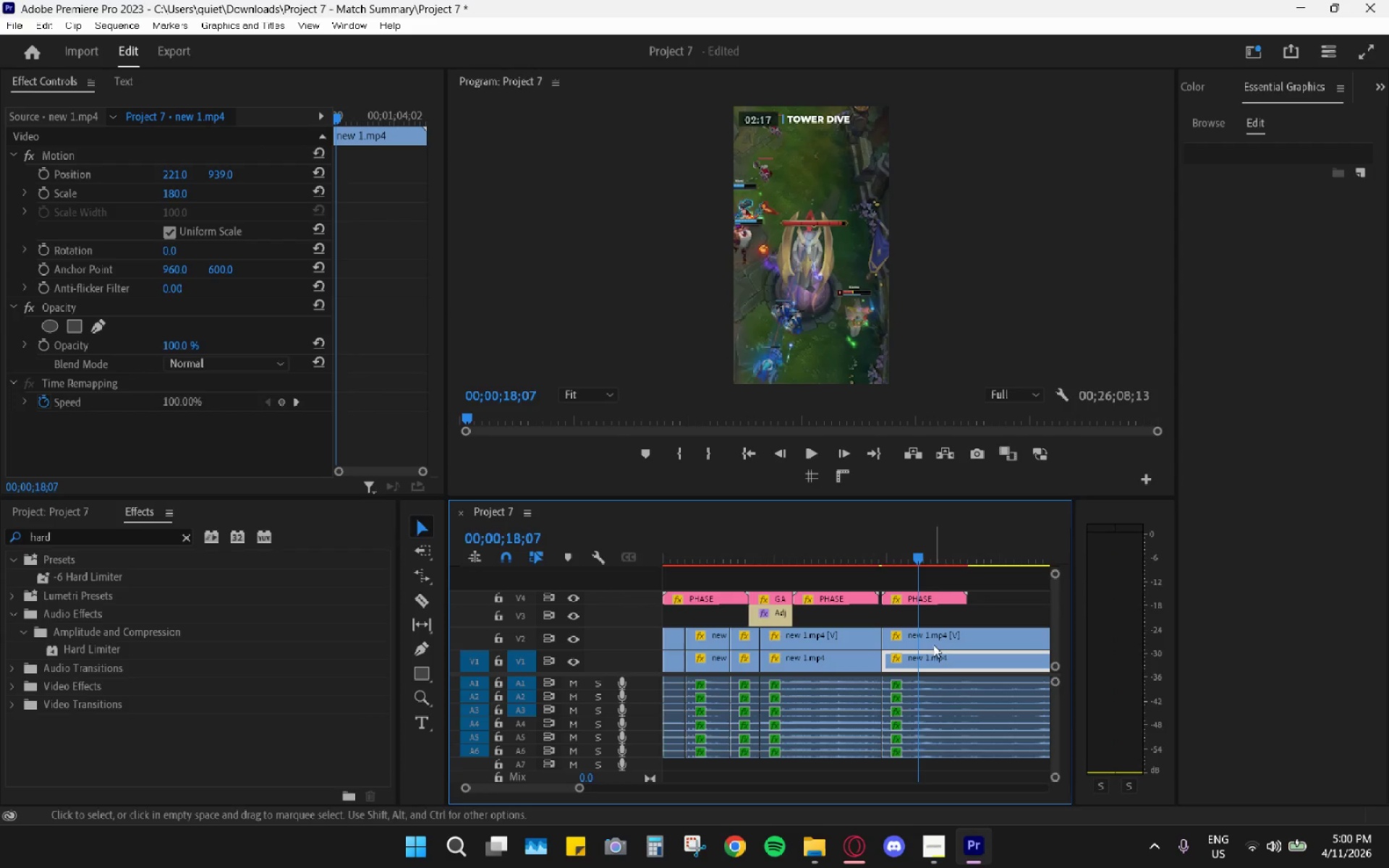 
left_click([934, 658])
 